 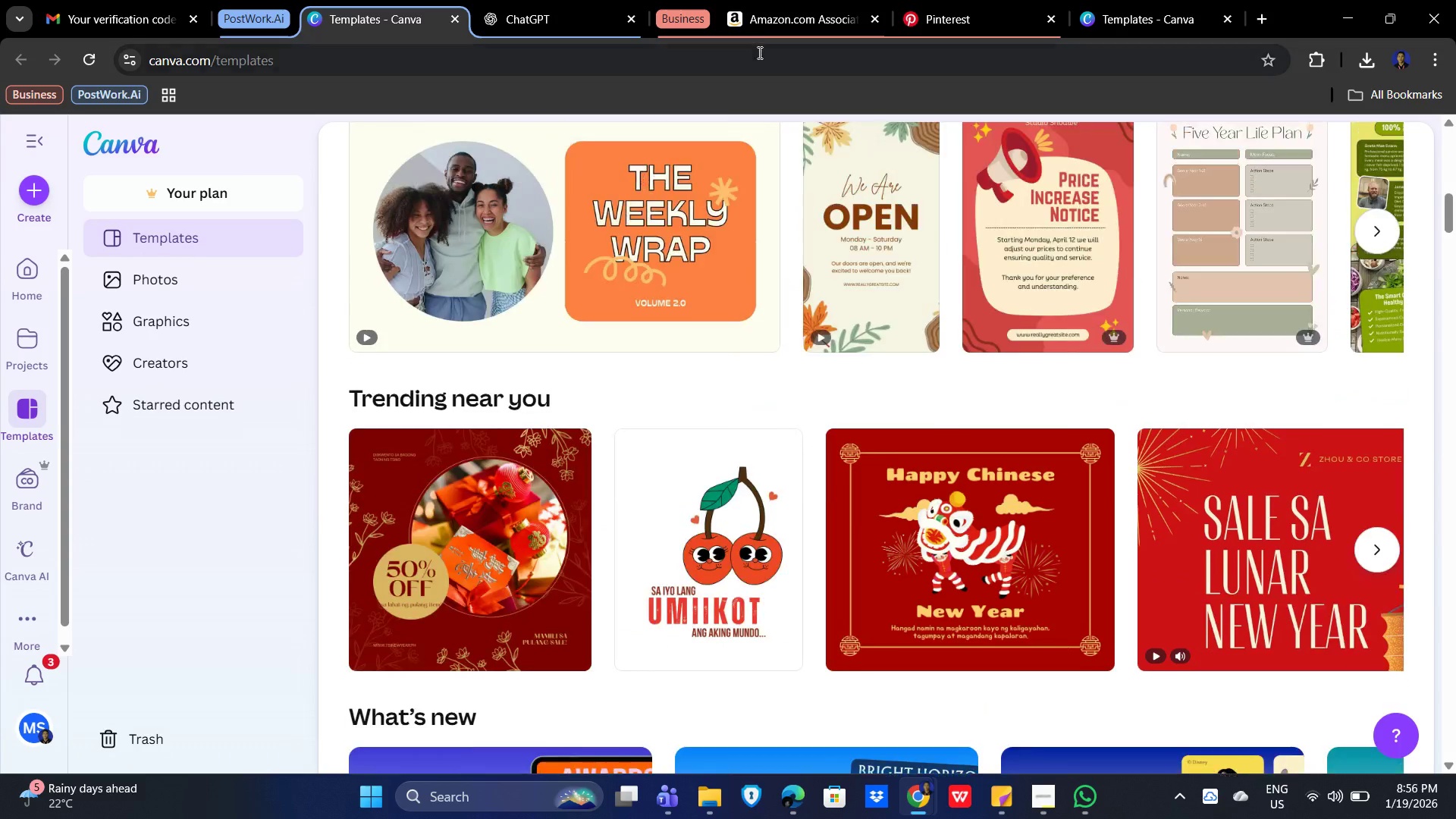 
left_click([686, 17])
 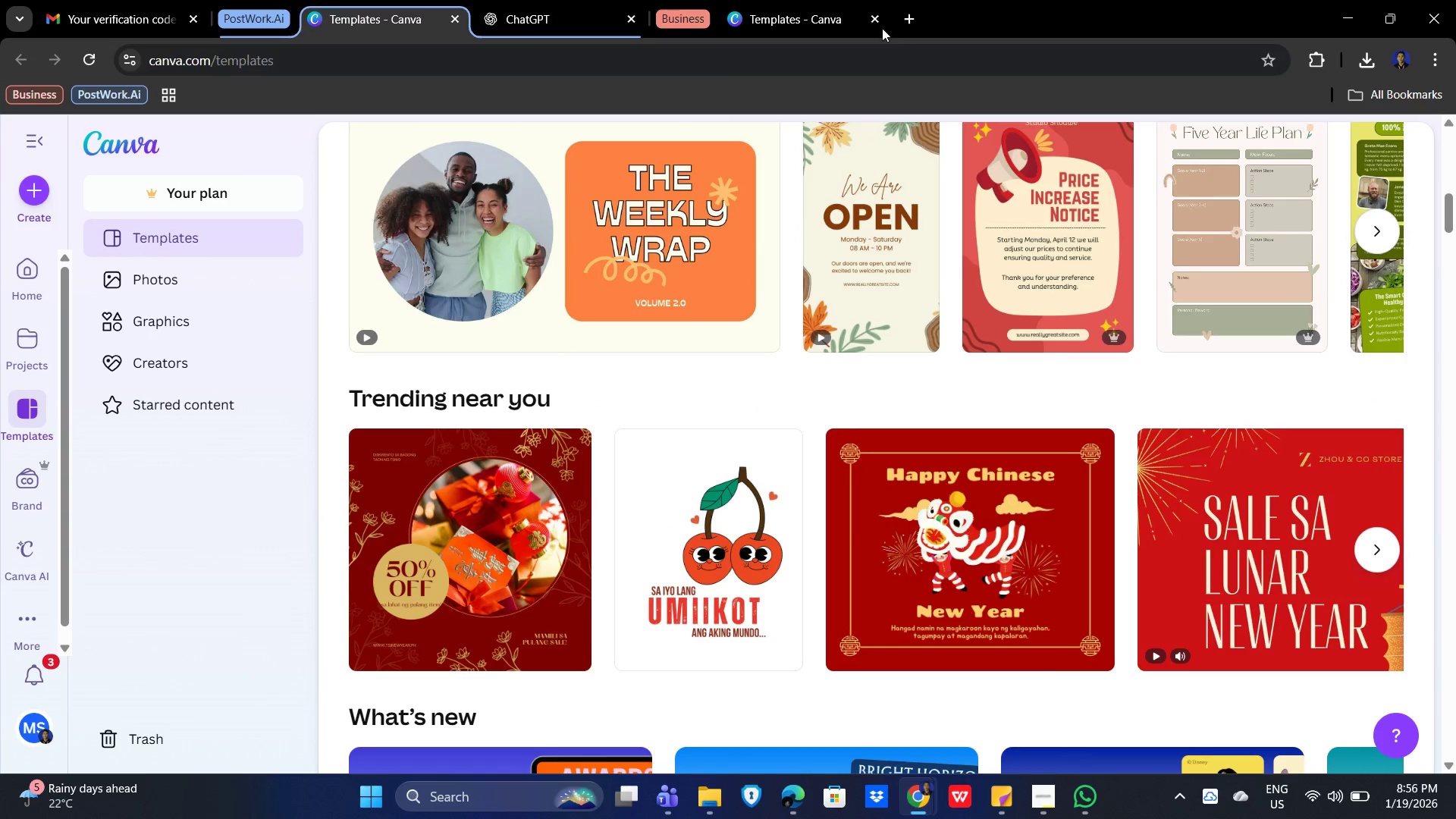 
left_click([877, 17])
 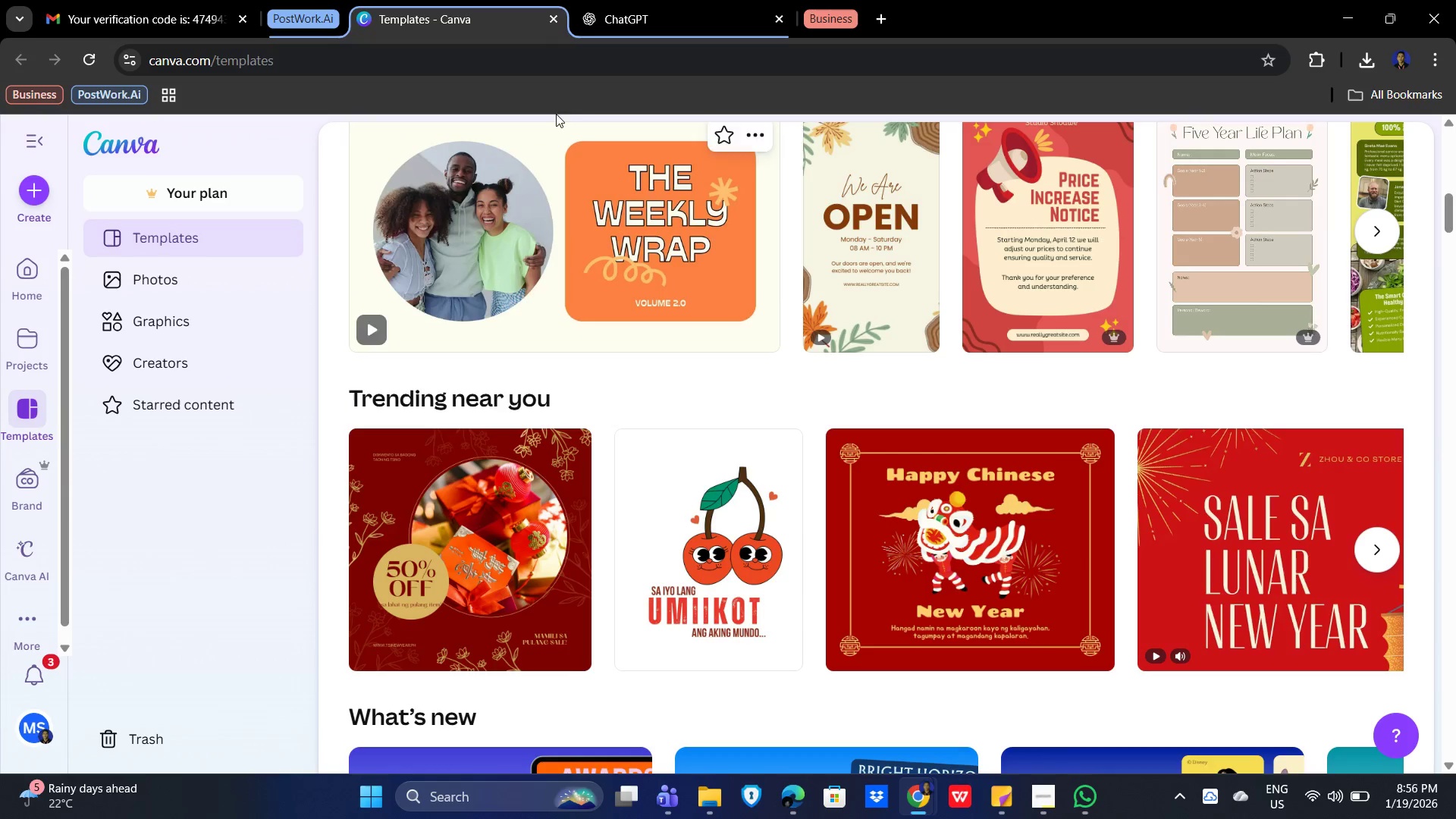 
scroll: coordinate [831, 387], scroll_direction: down, amount: 4.0
 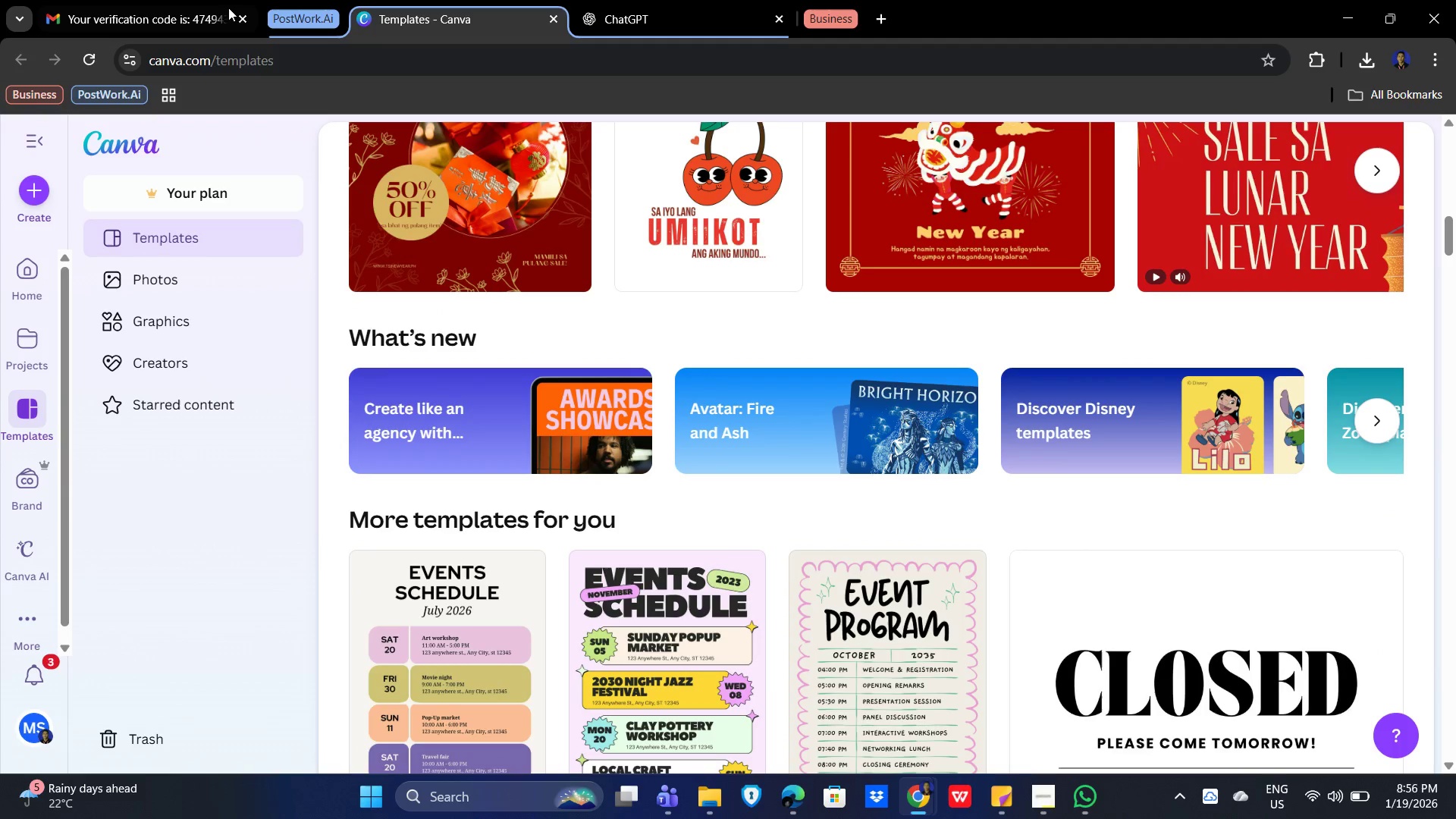 
left_click([241, 17])
 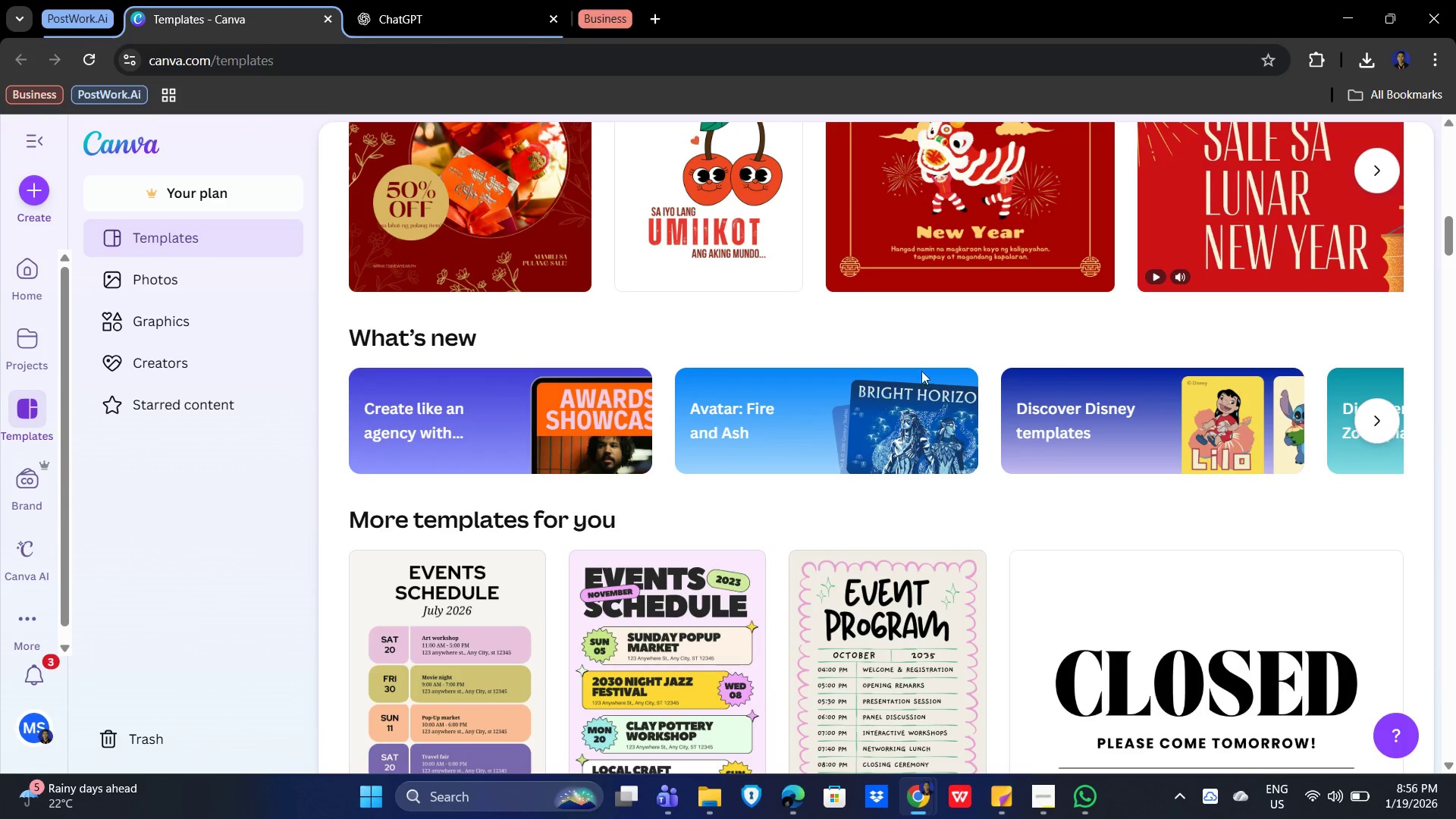 
scroll: coordinate [849, 416], scroll_direction: down, amount: 4.0
 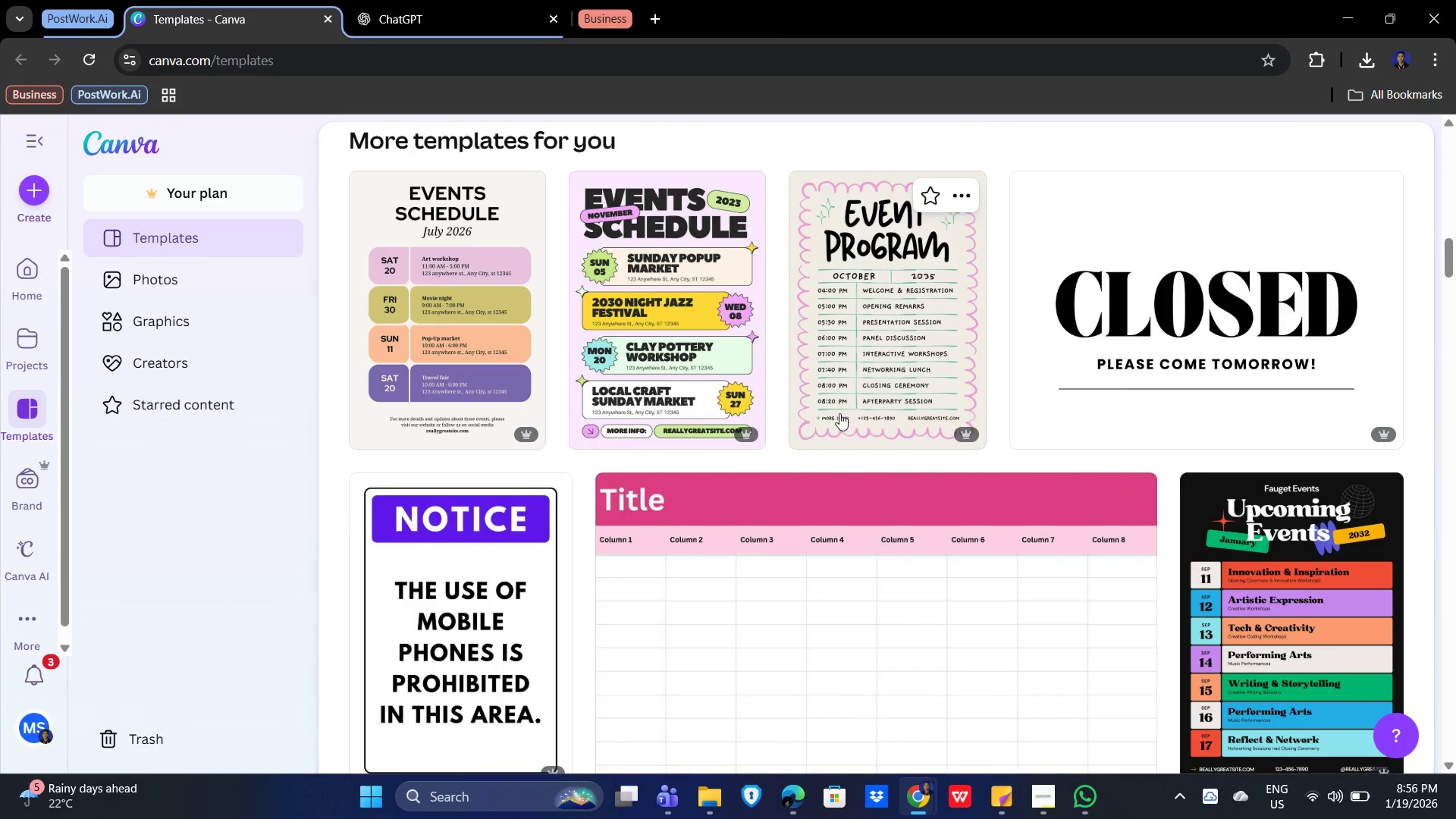 
scroll: coordinate [224, 254], scroll_direction: up, amount: 30.0
 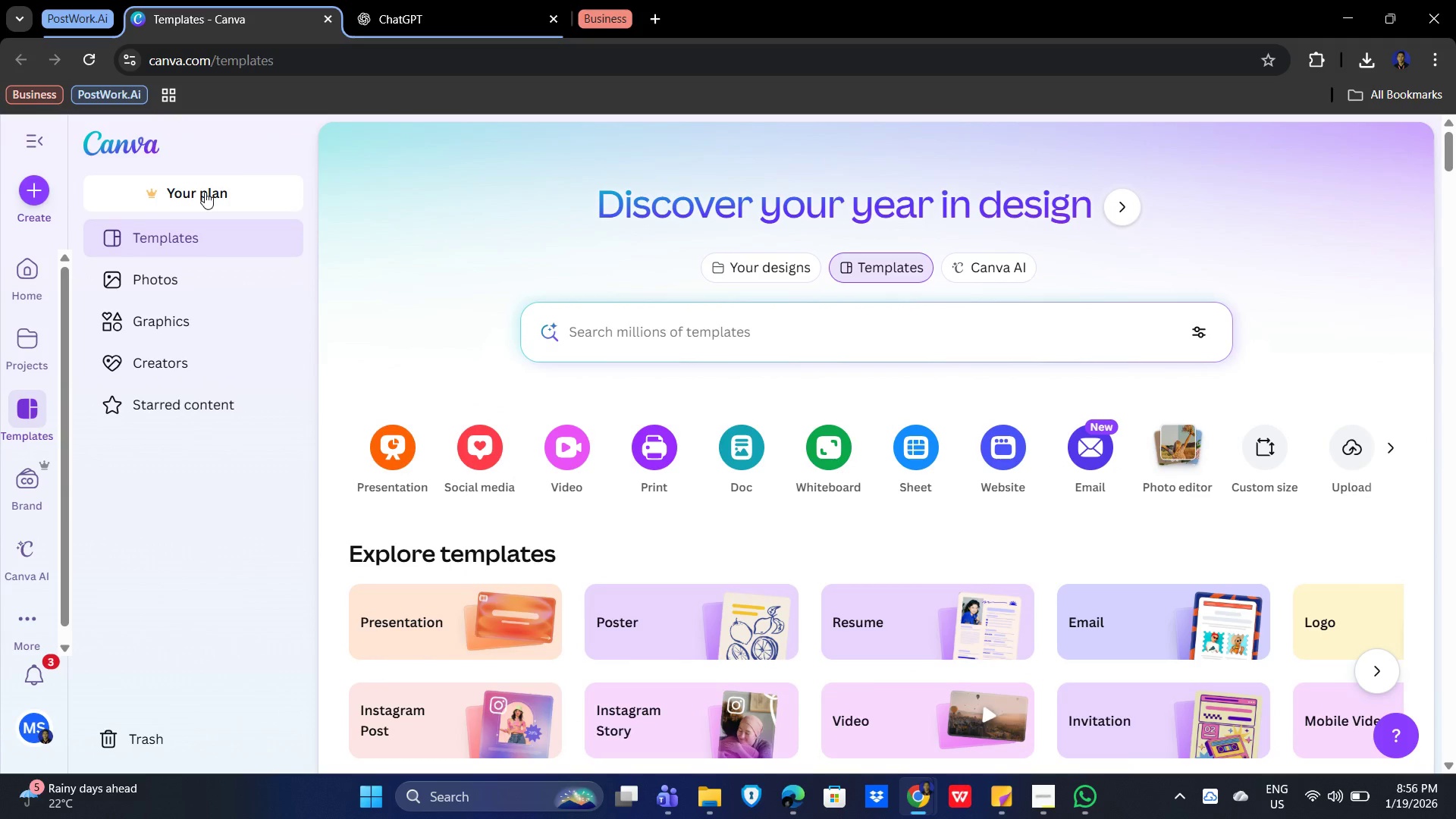 
left_click([33, 200])
 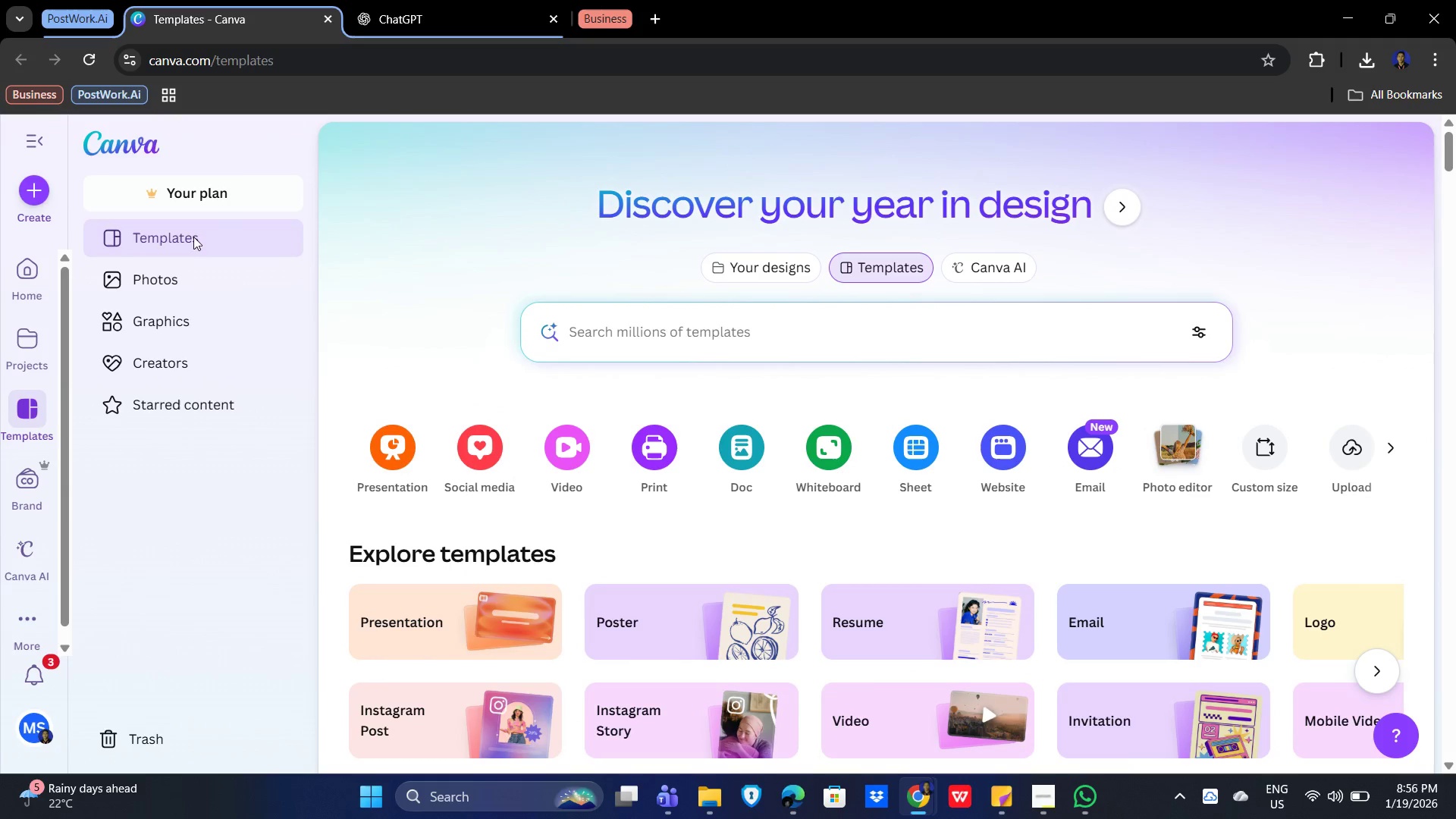 
mouse_move([42, 205])
 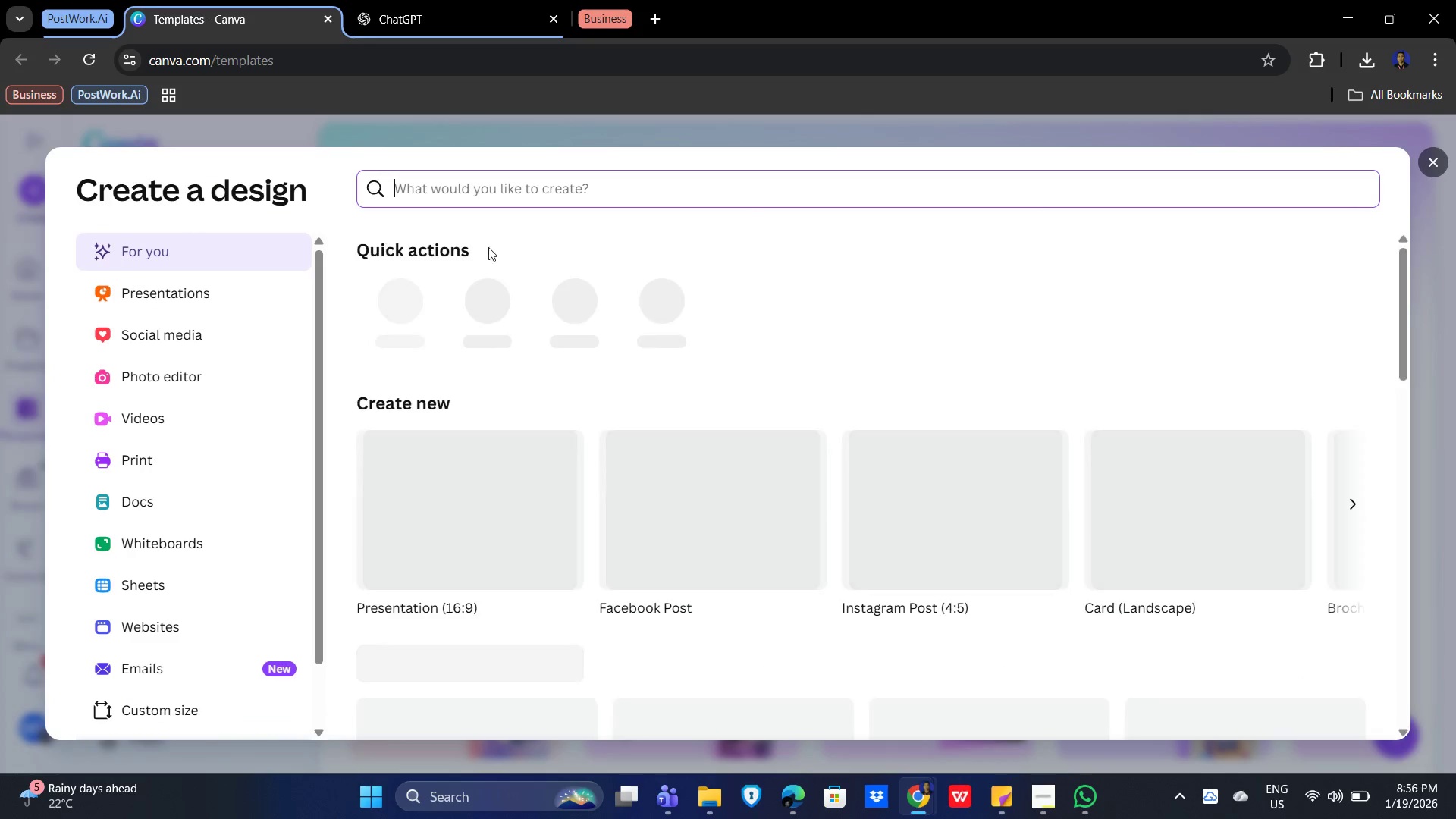 
mouse_move([528, 252])
 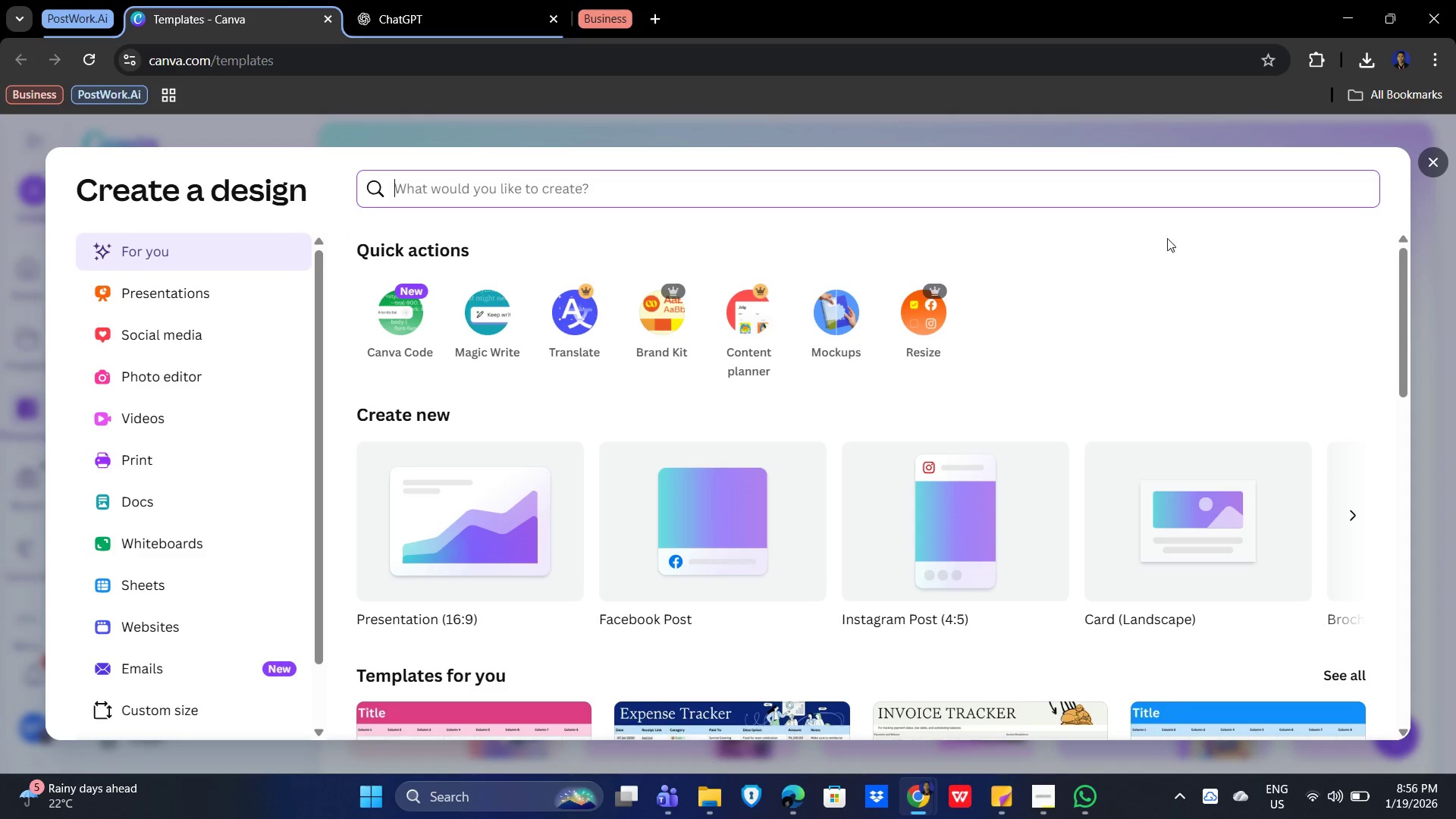 
left_click([1434, 162])
 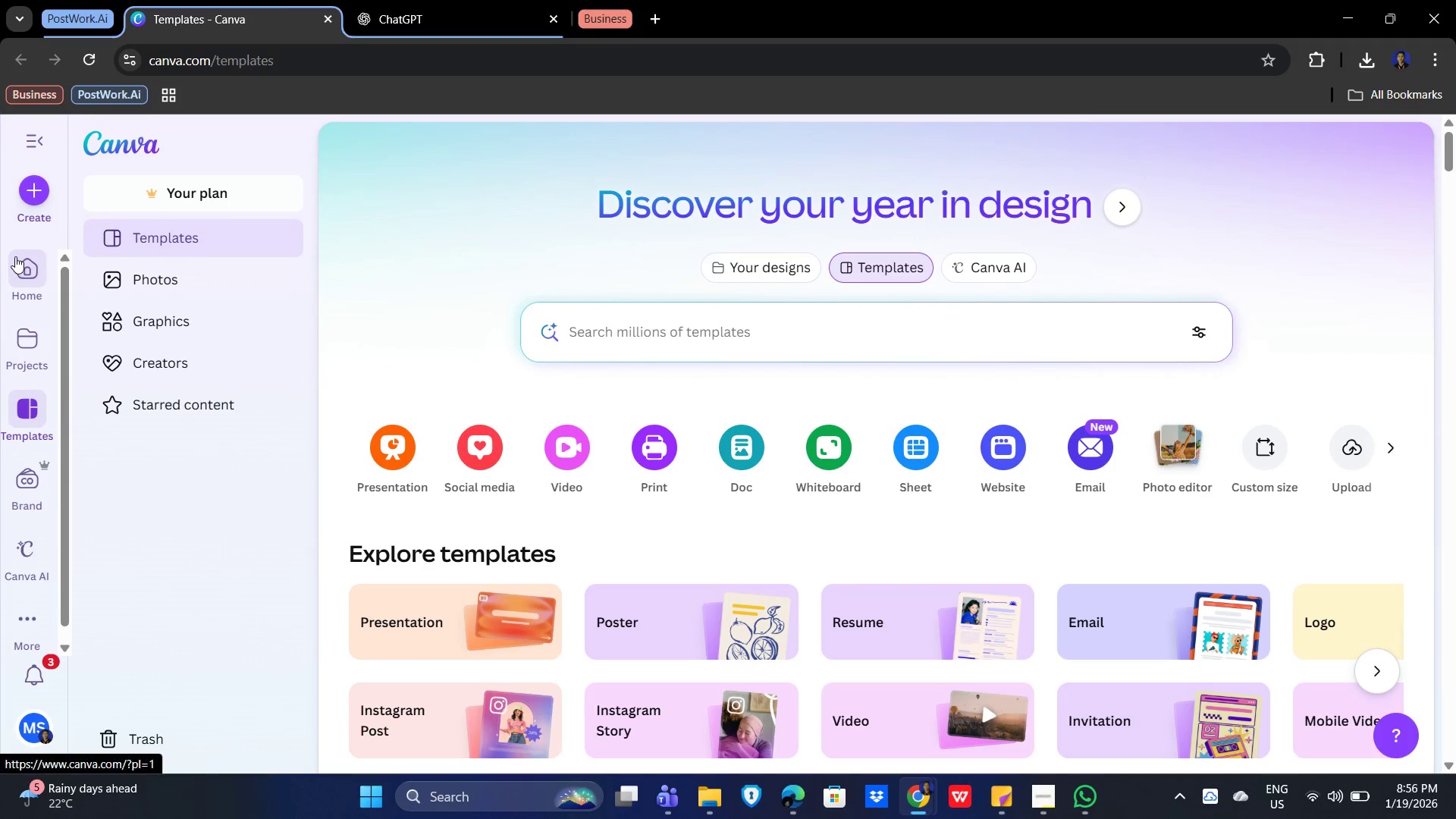 
left_click([30, 187])
 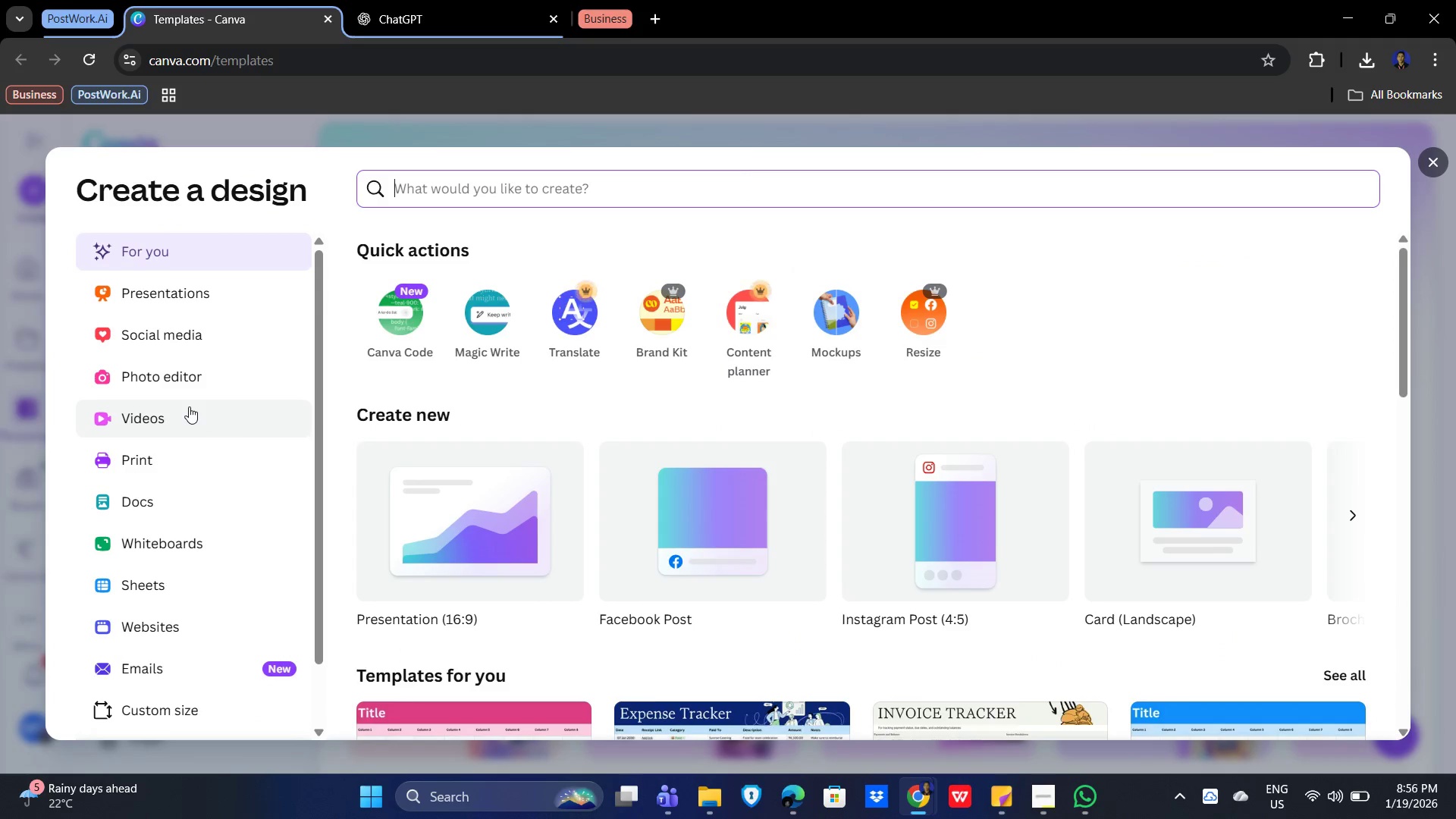 
scroll: coordinate [199, 491], scroll_direction: down, amount: 6.0
 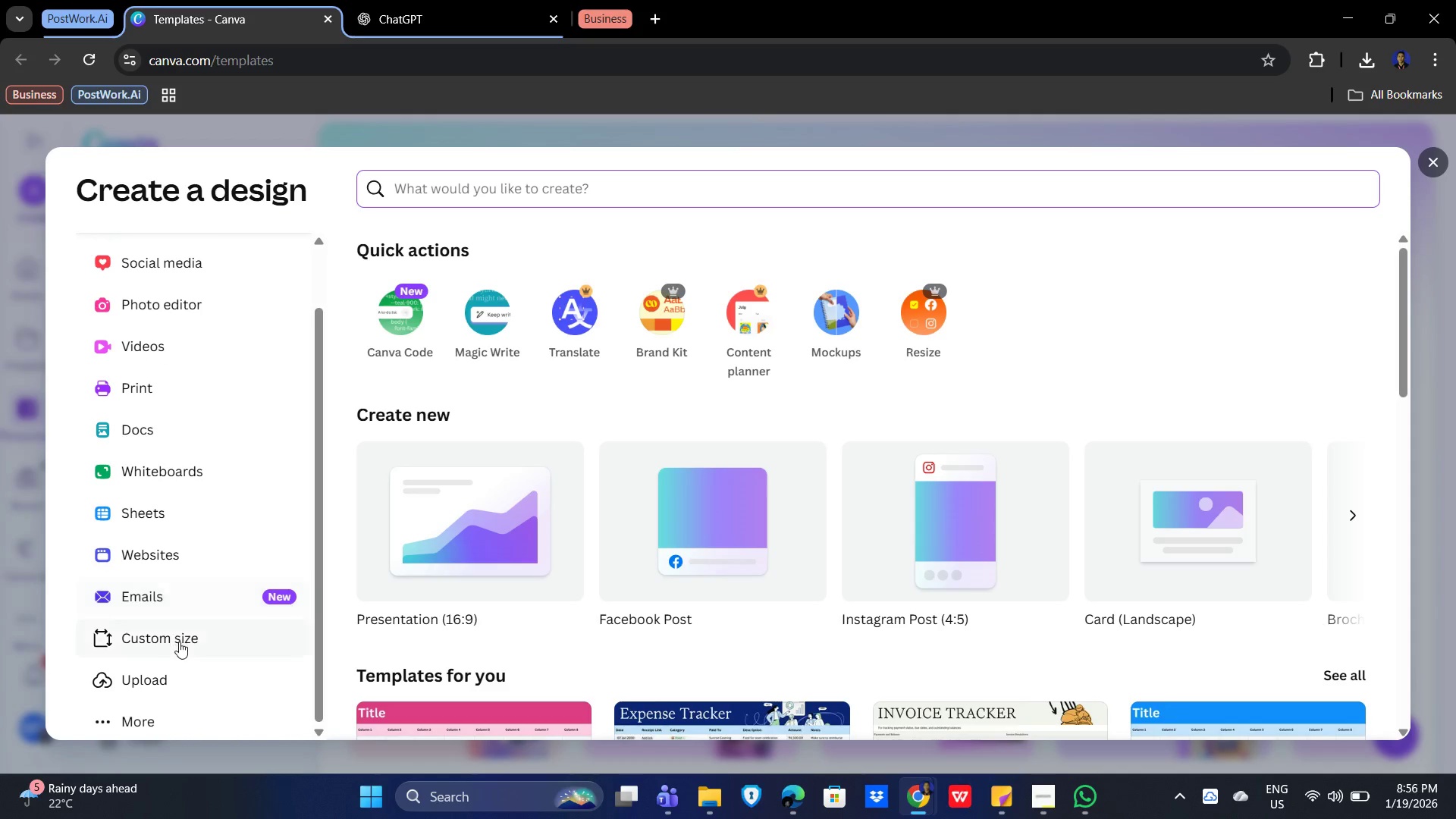 
left_click([180, 639])
 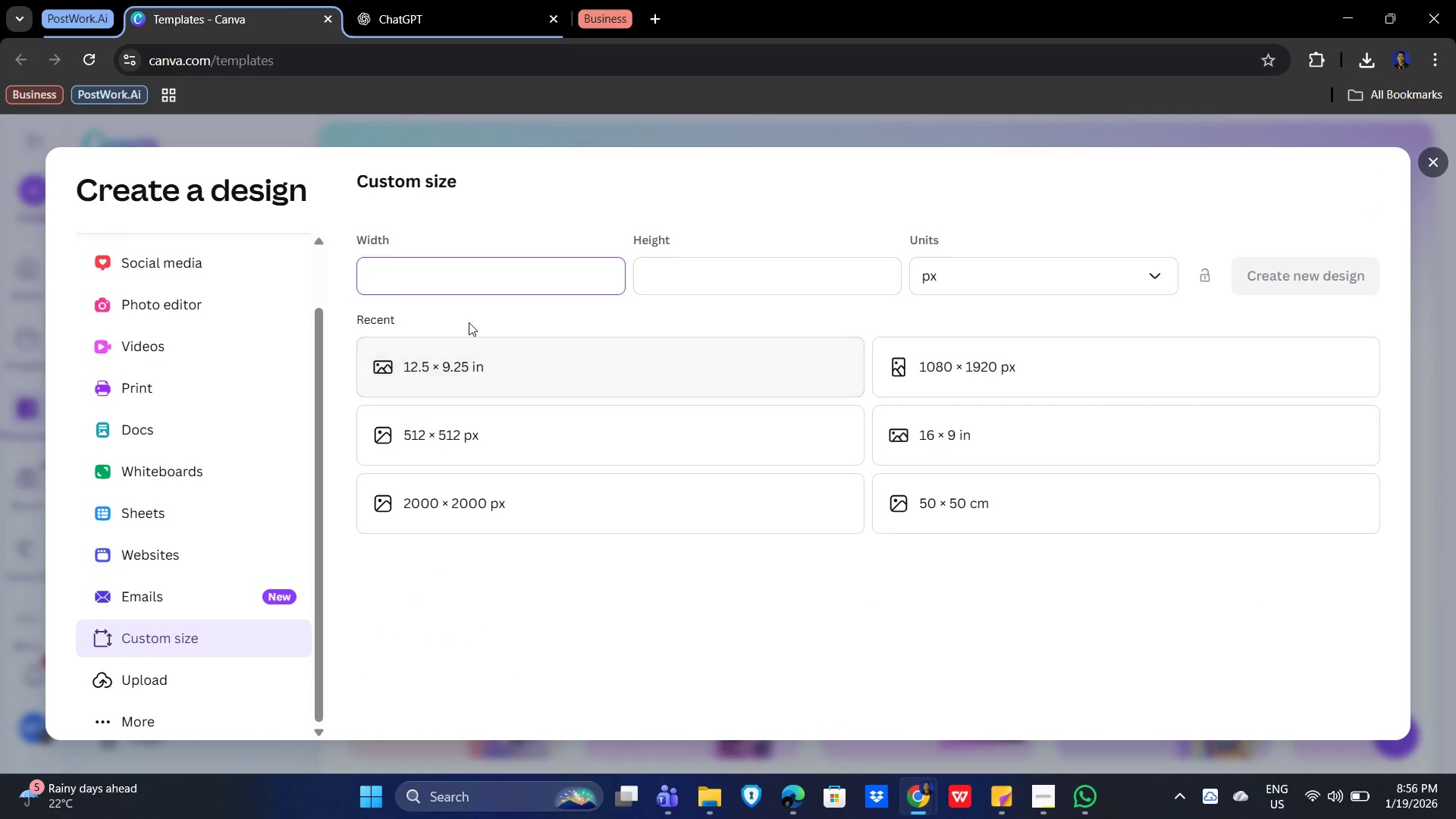 
left_click([445, 279])
 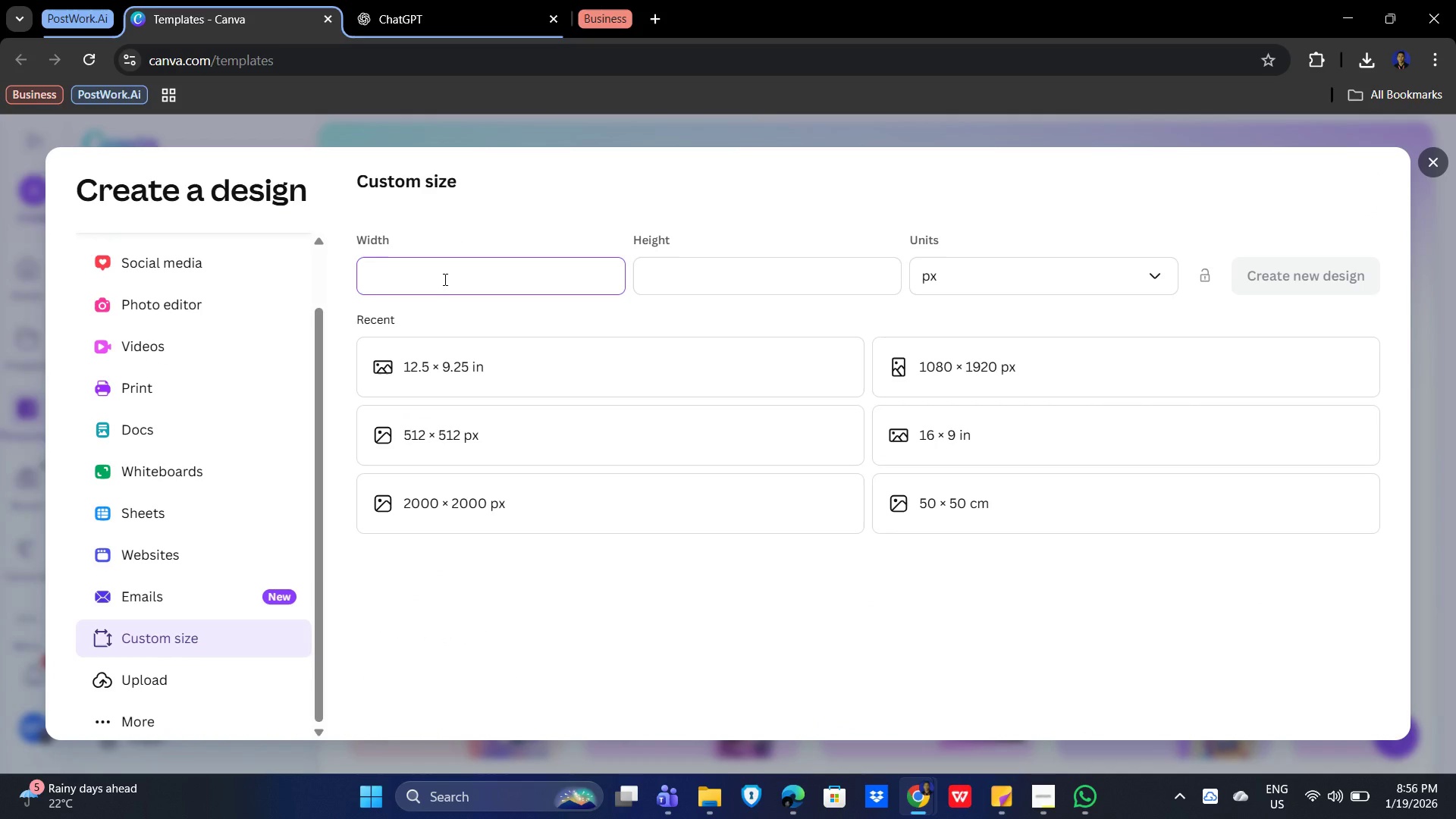 
key(Numpad1)
 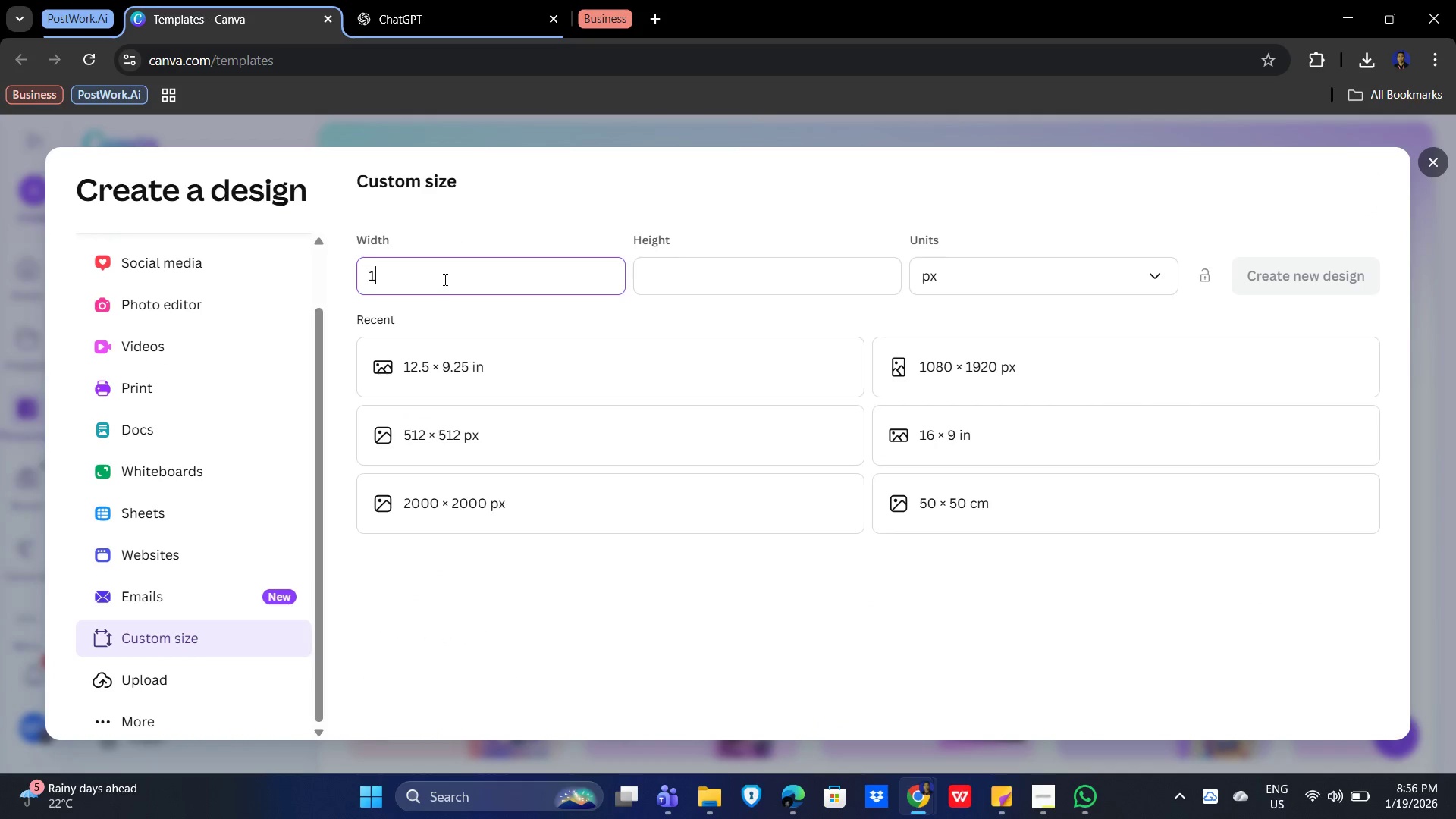 
key(Numpad6)
 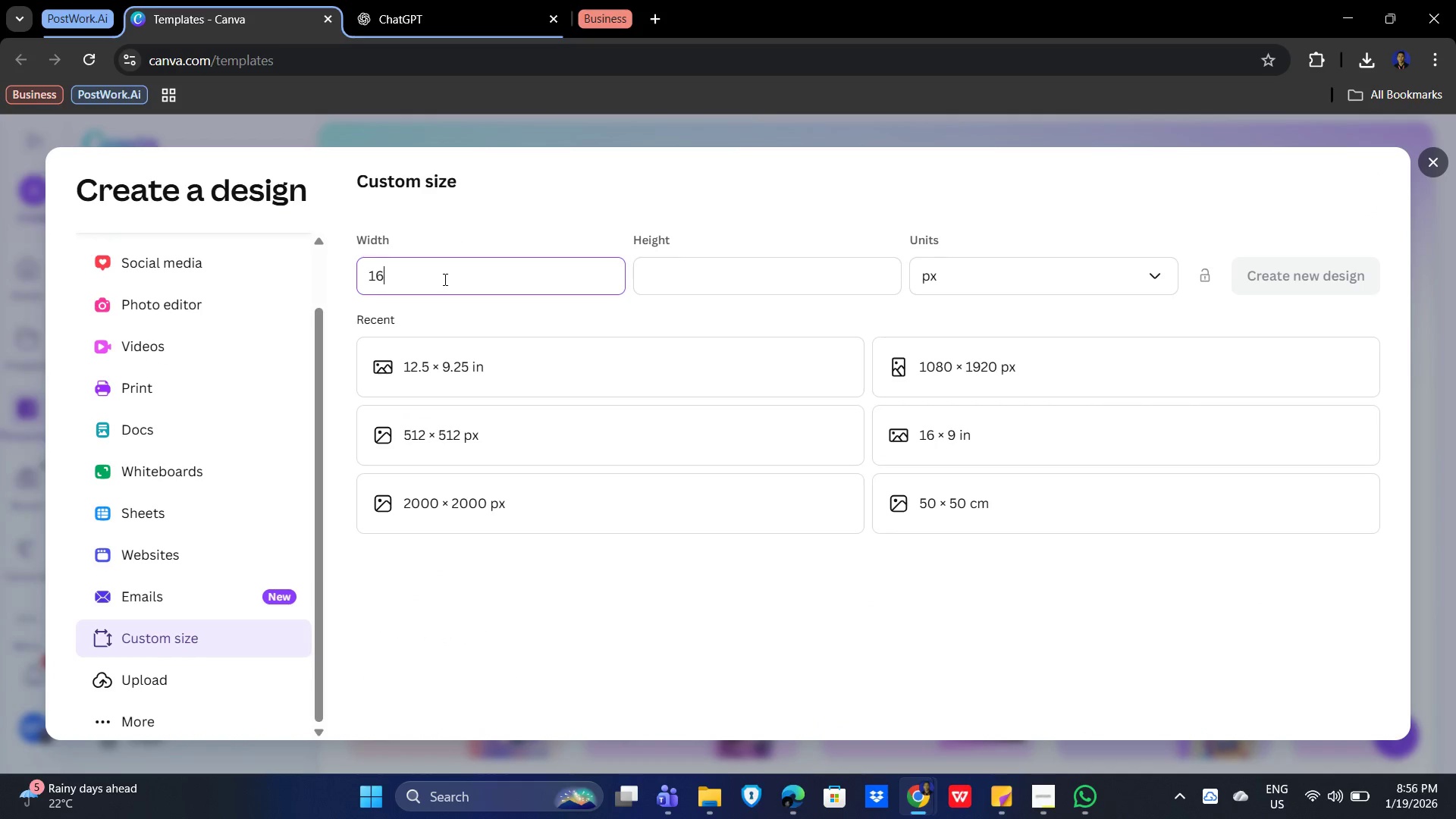 
key(Numpad4)
 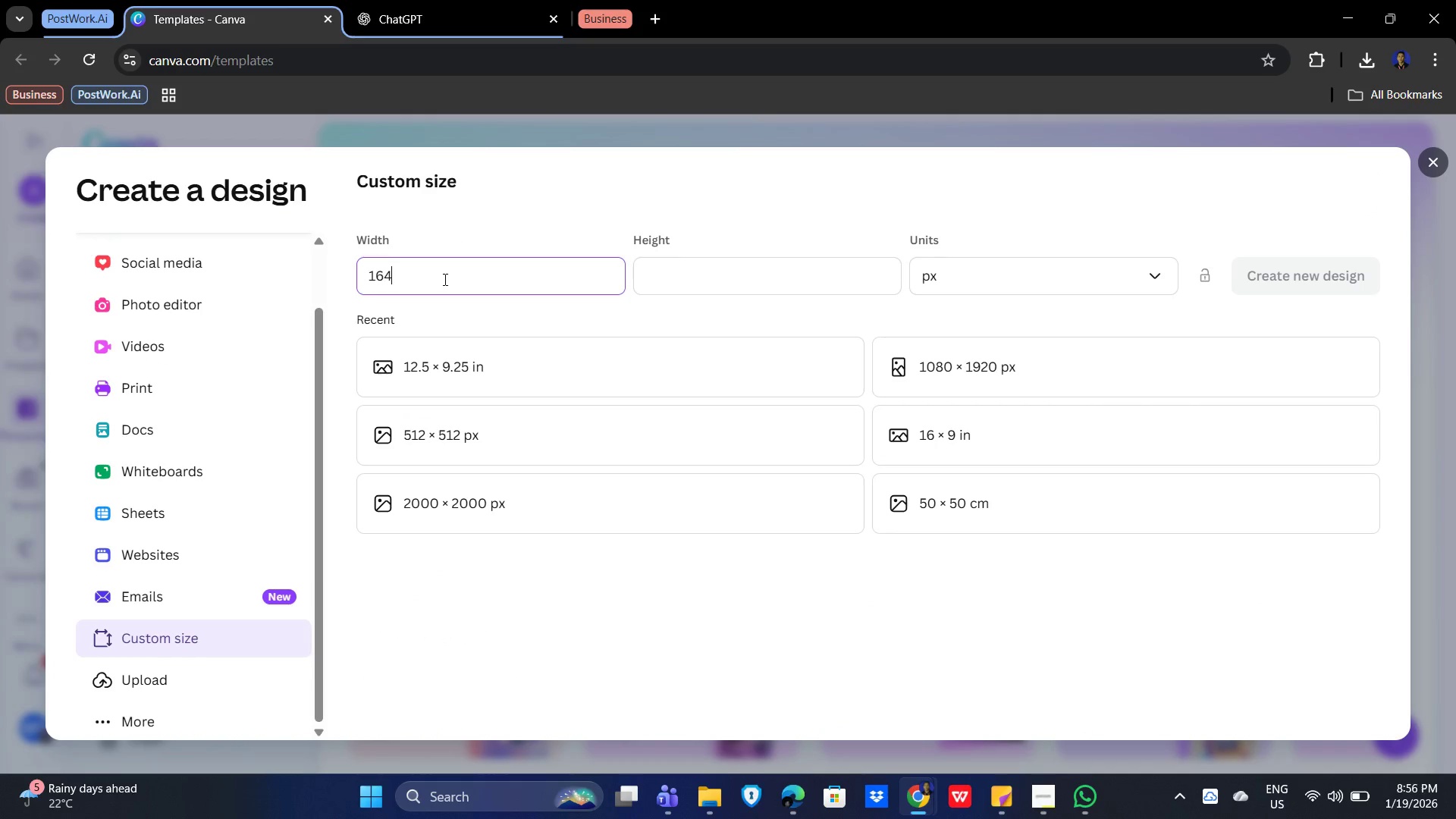 
key(Numpad0)
 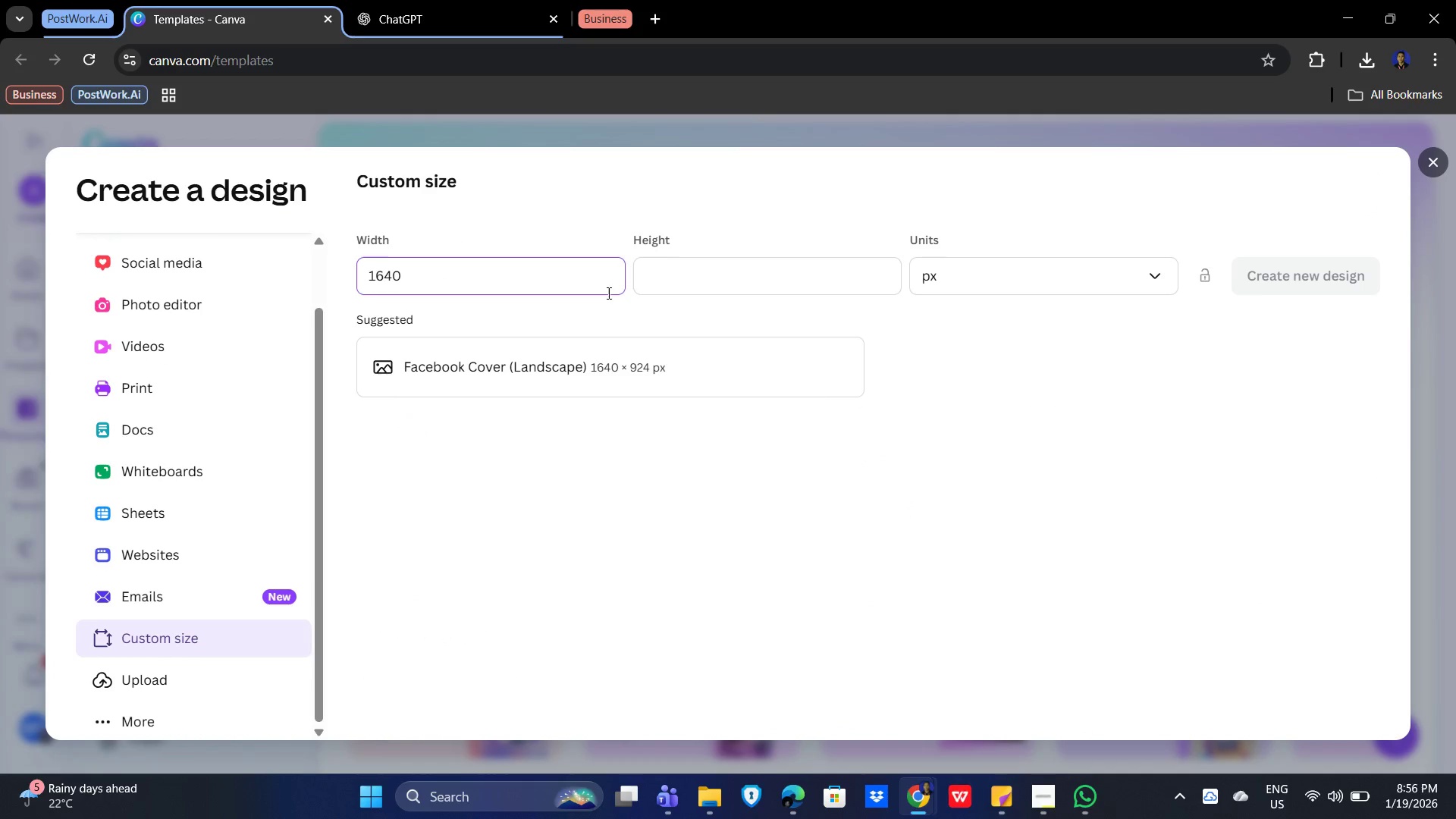 
left_click([692, 265])
 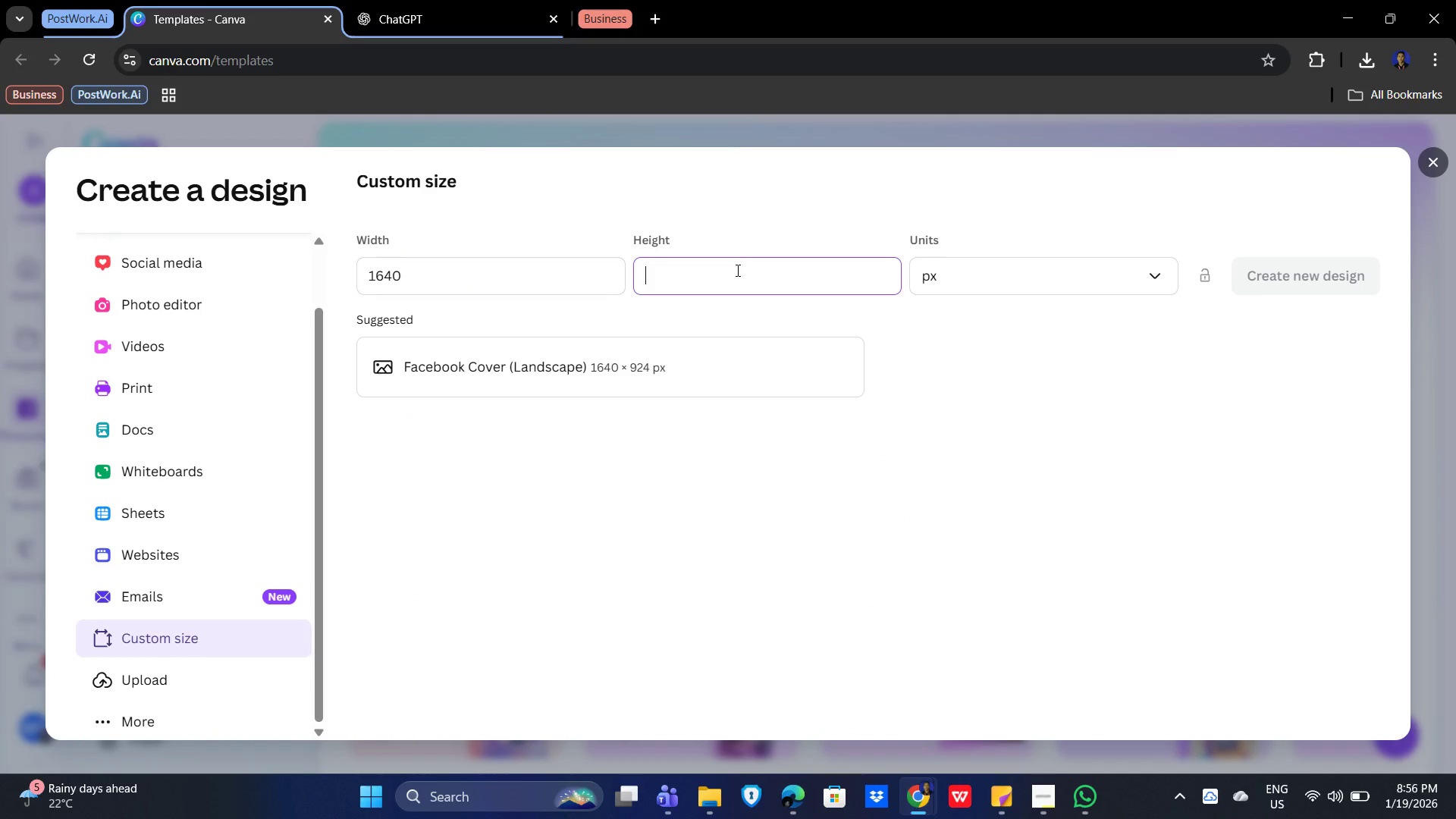 
key(Numpad9)
 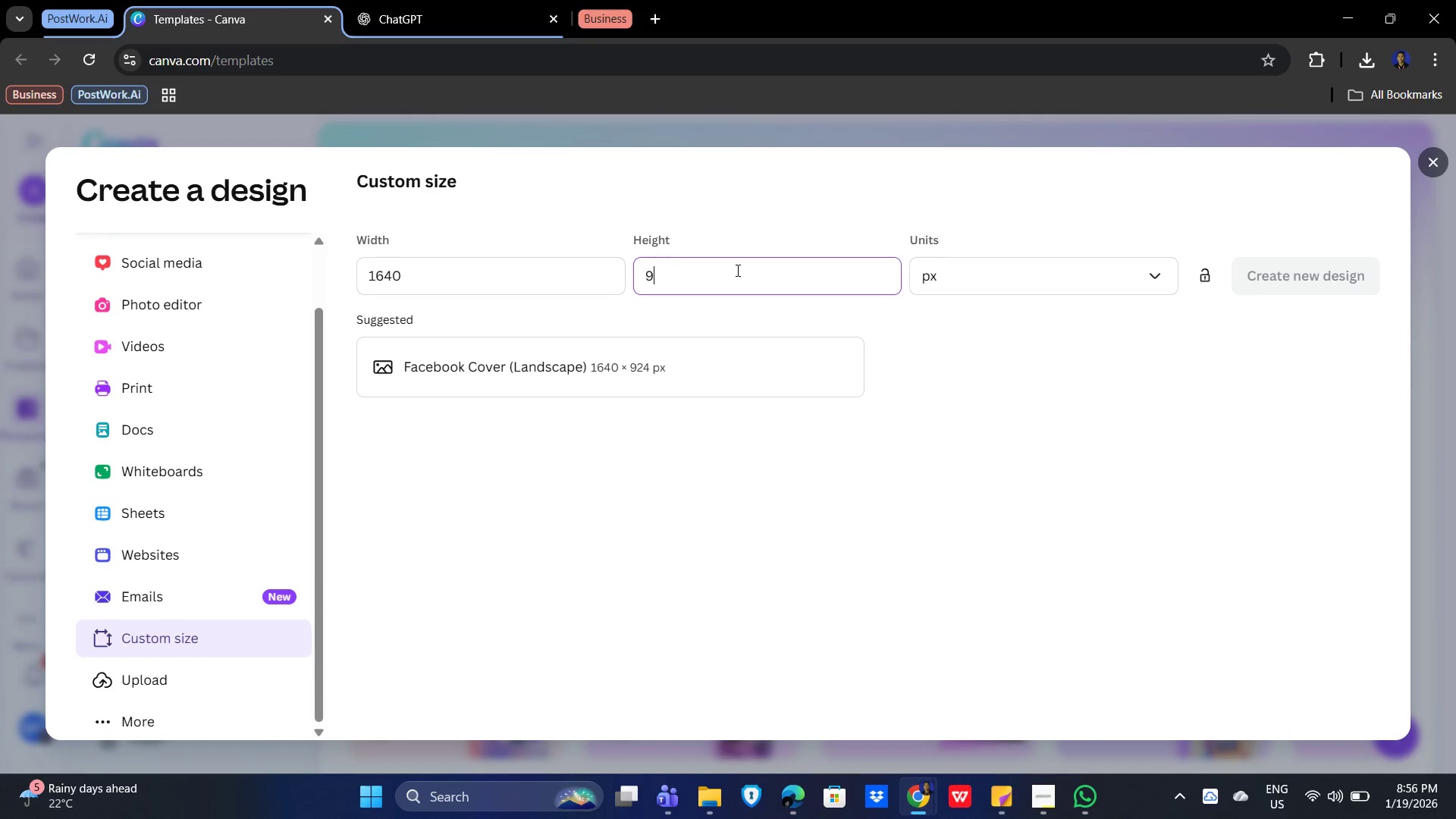 
key(Numpad2)
 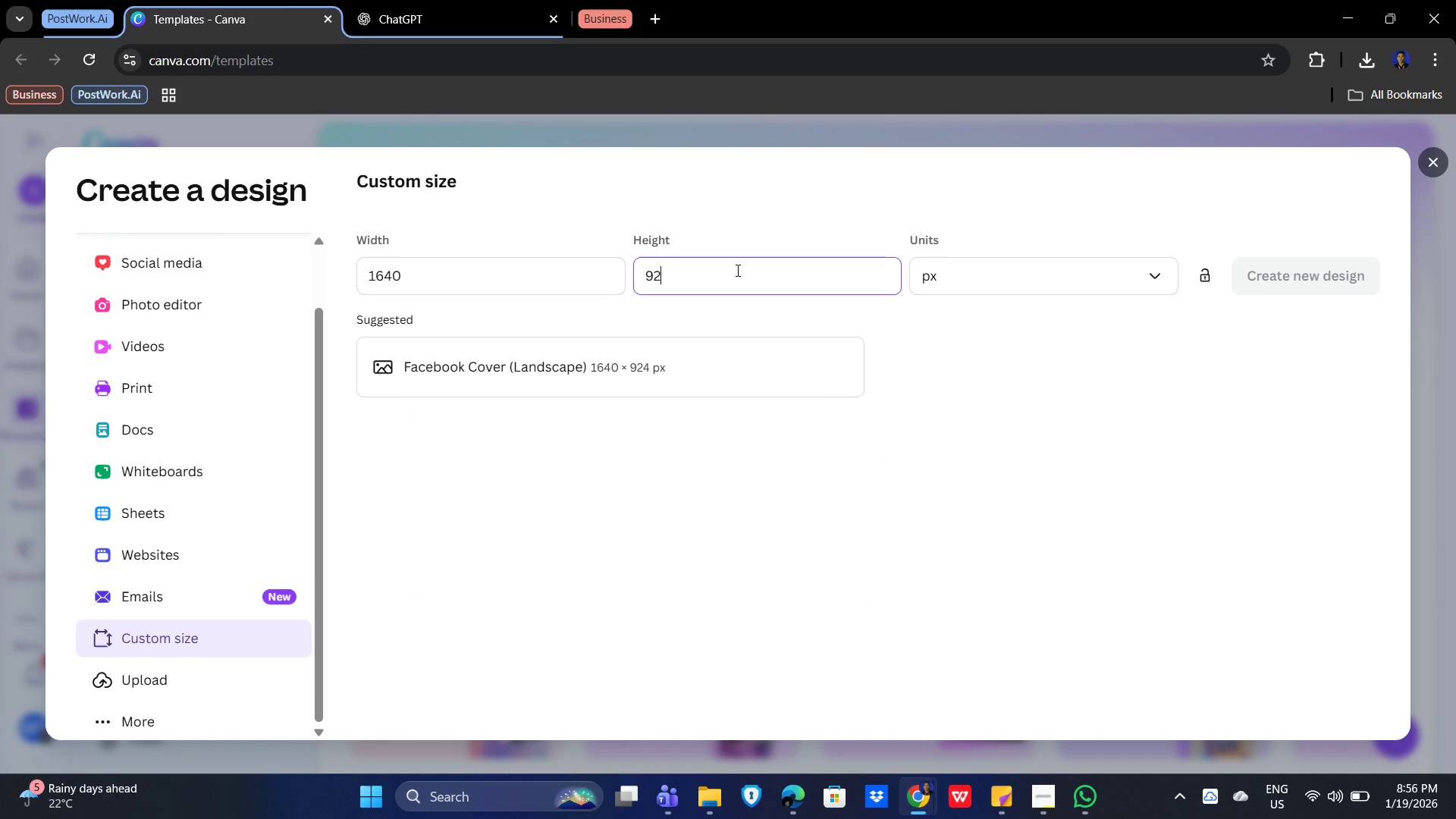 
key(Numpad4)
 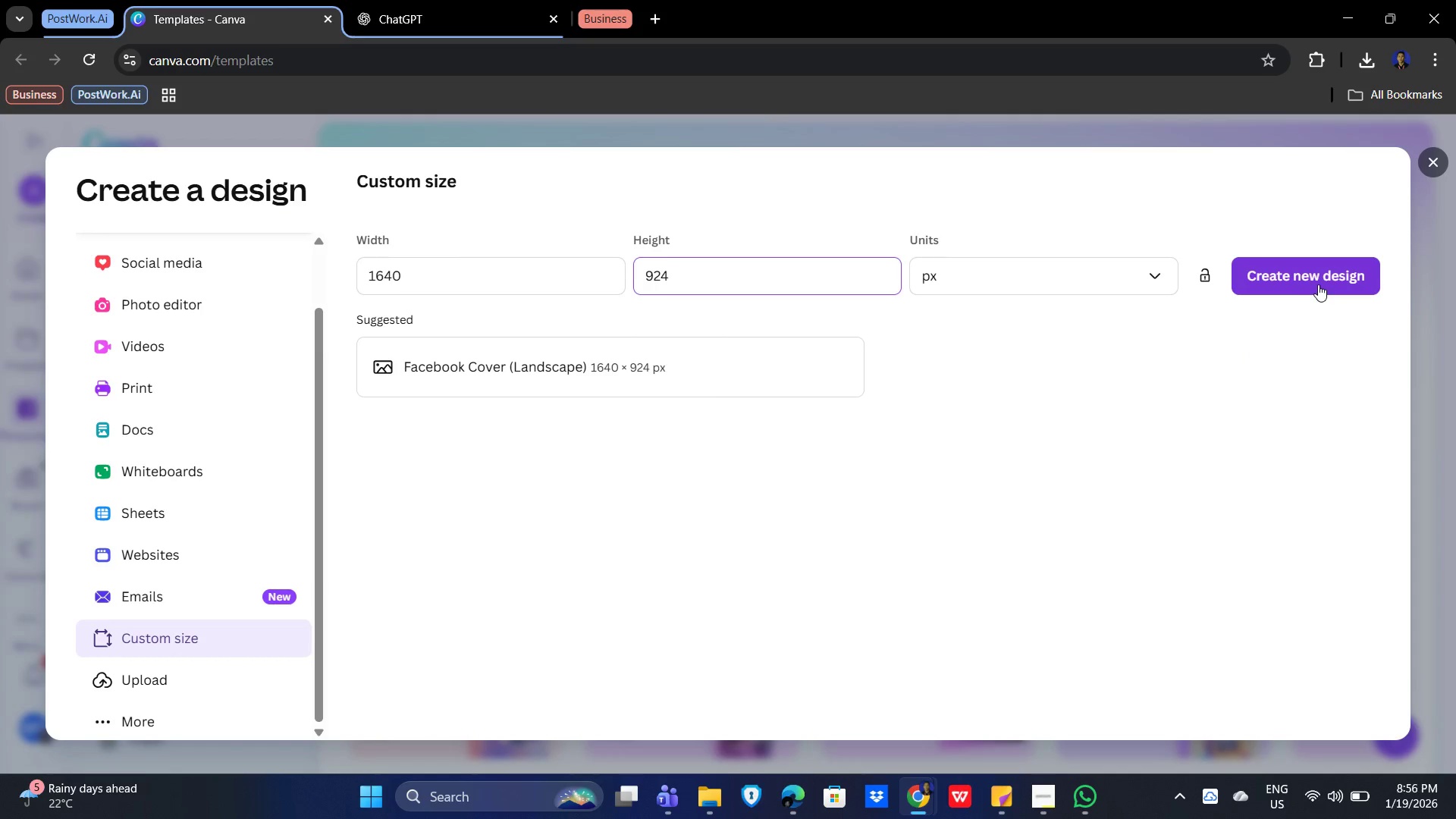 
left_click([1320, 280])
 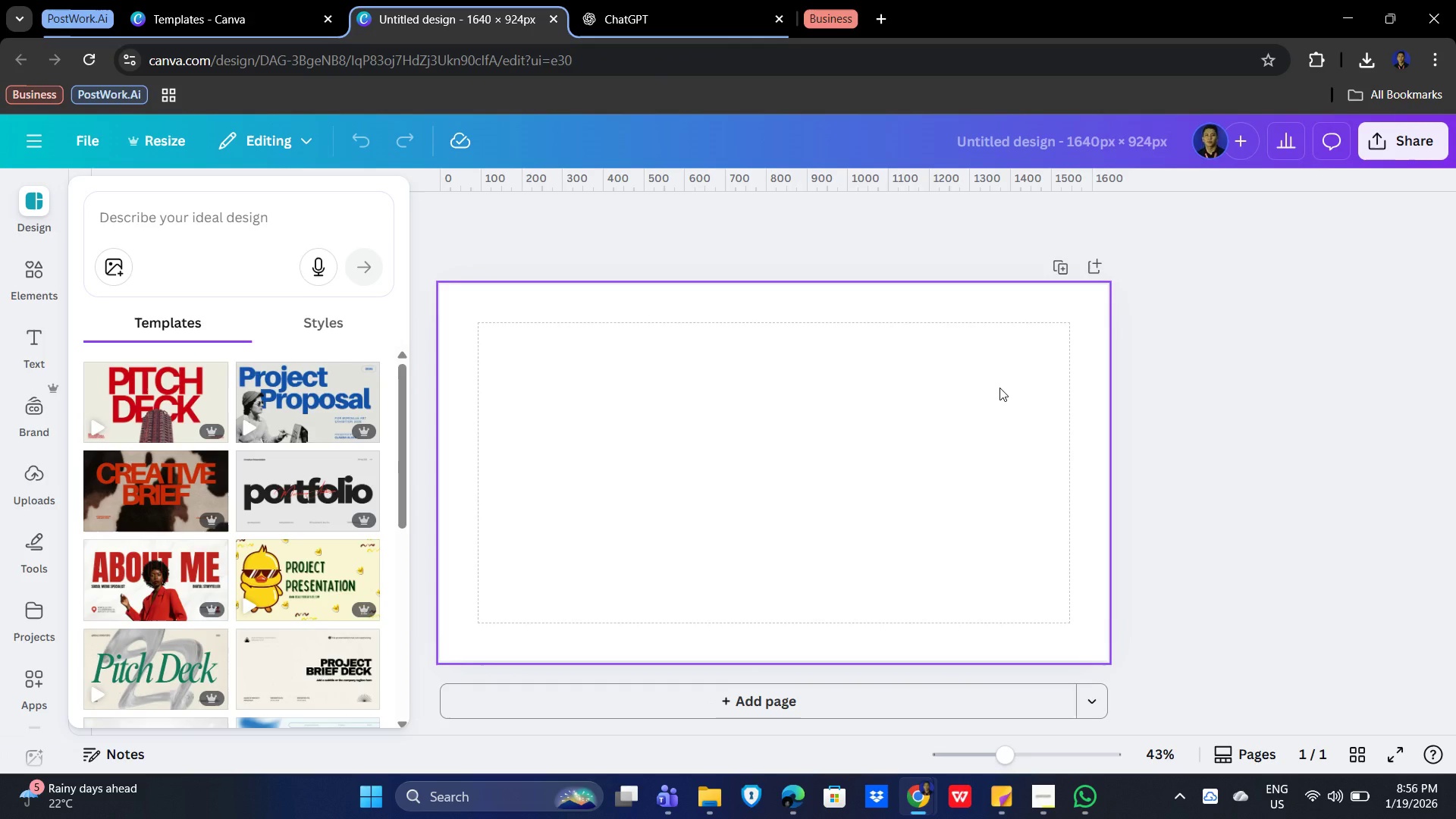 
wait(12.7)
 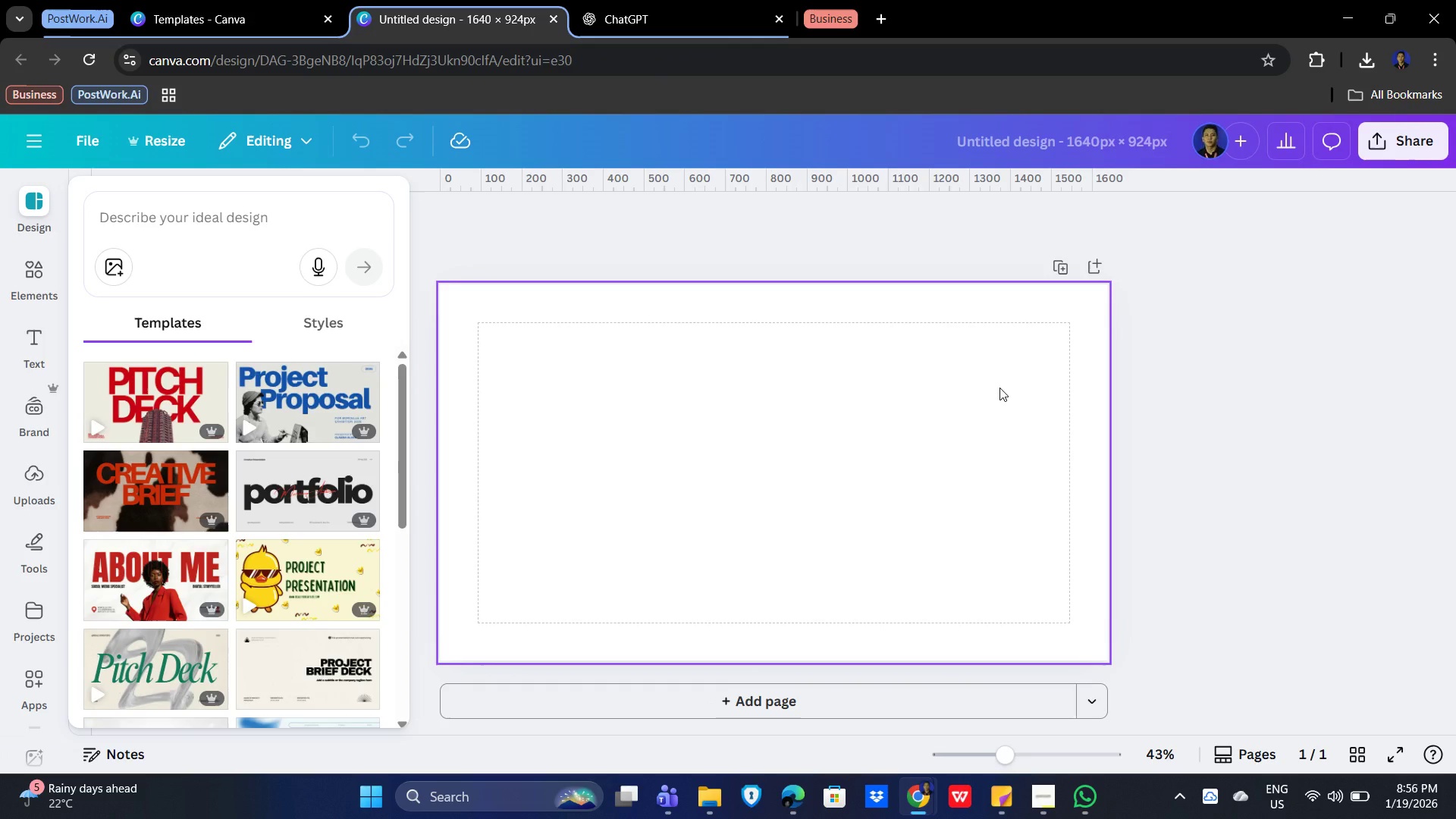 
left_click([227, 231])
 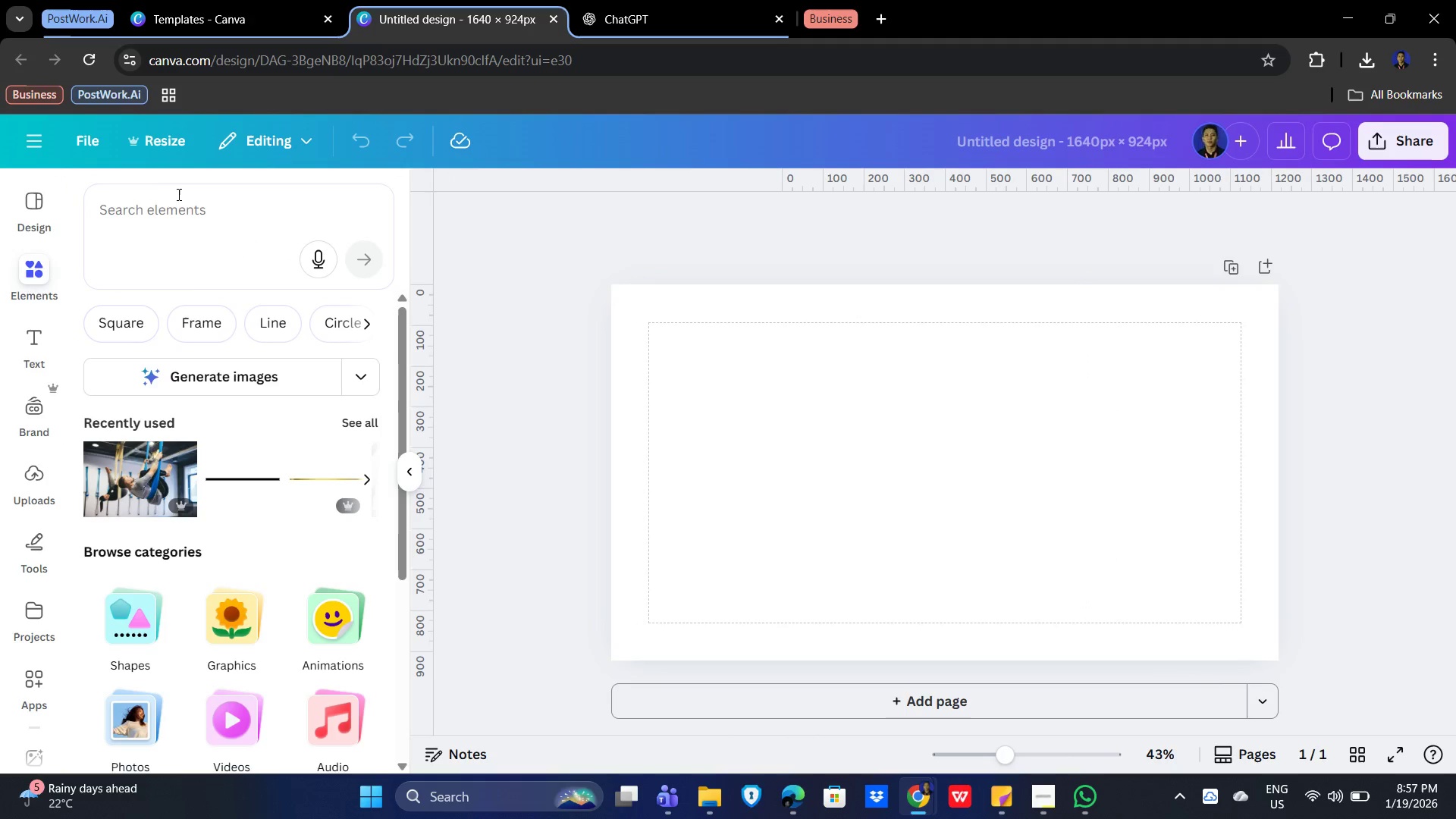 
left_click_drag(start_coordinate=[177, 194], to_coordinate=[177, 198])
 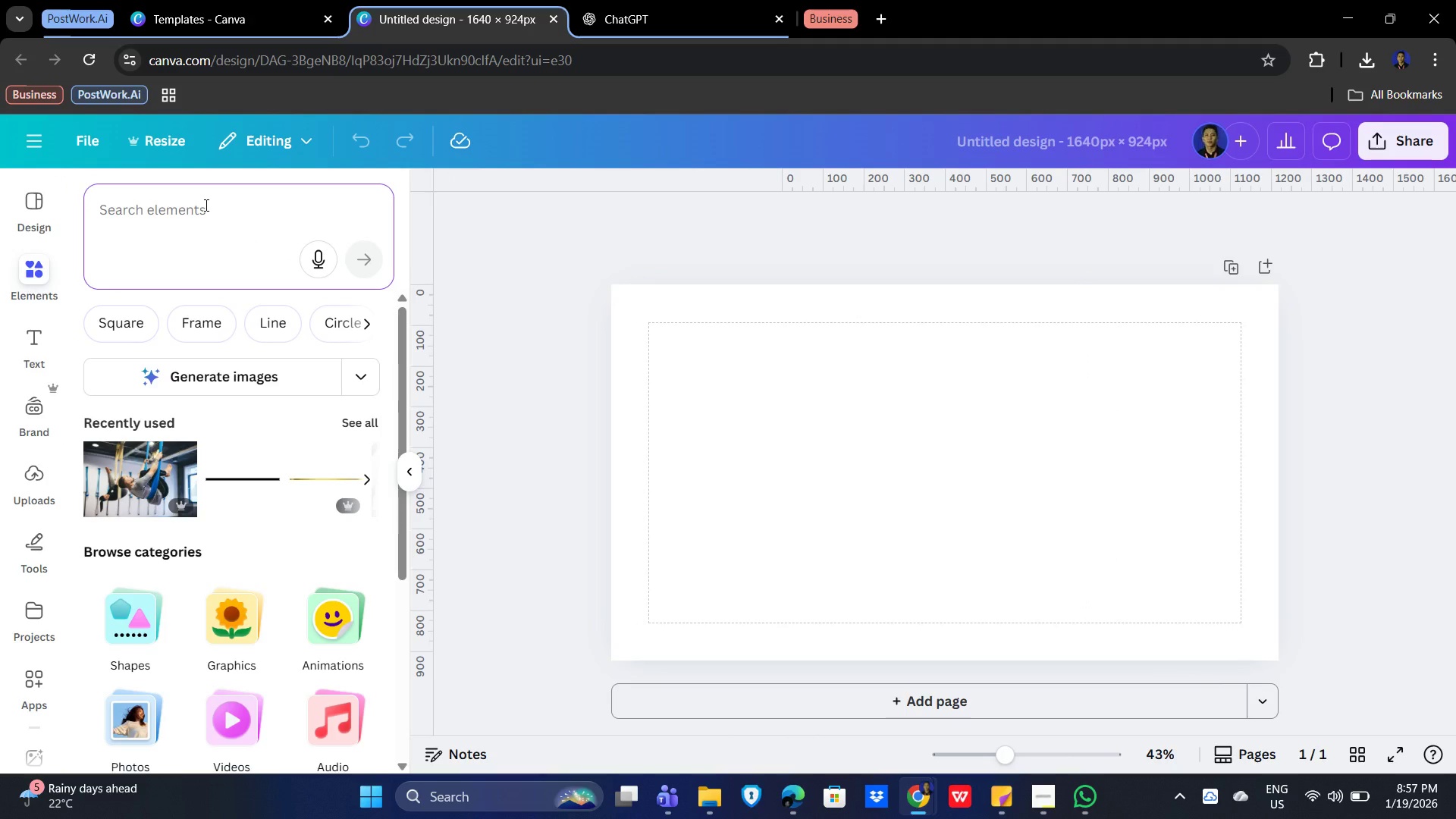 
type(shapes)
 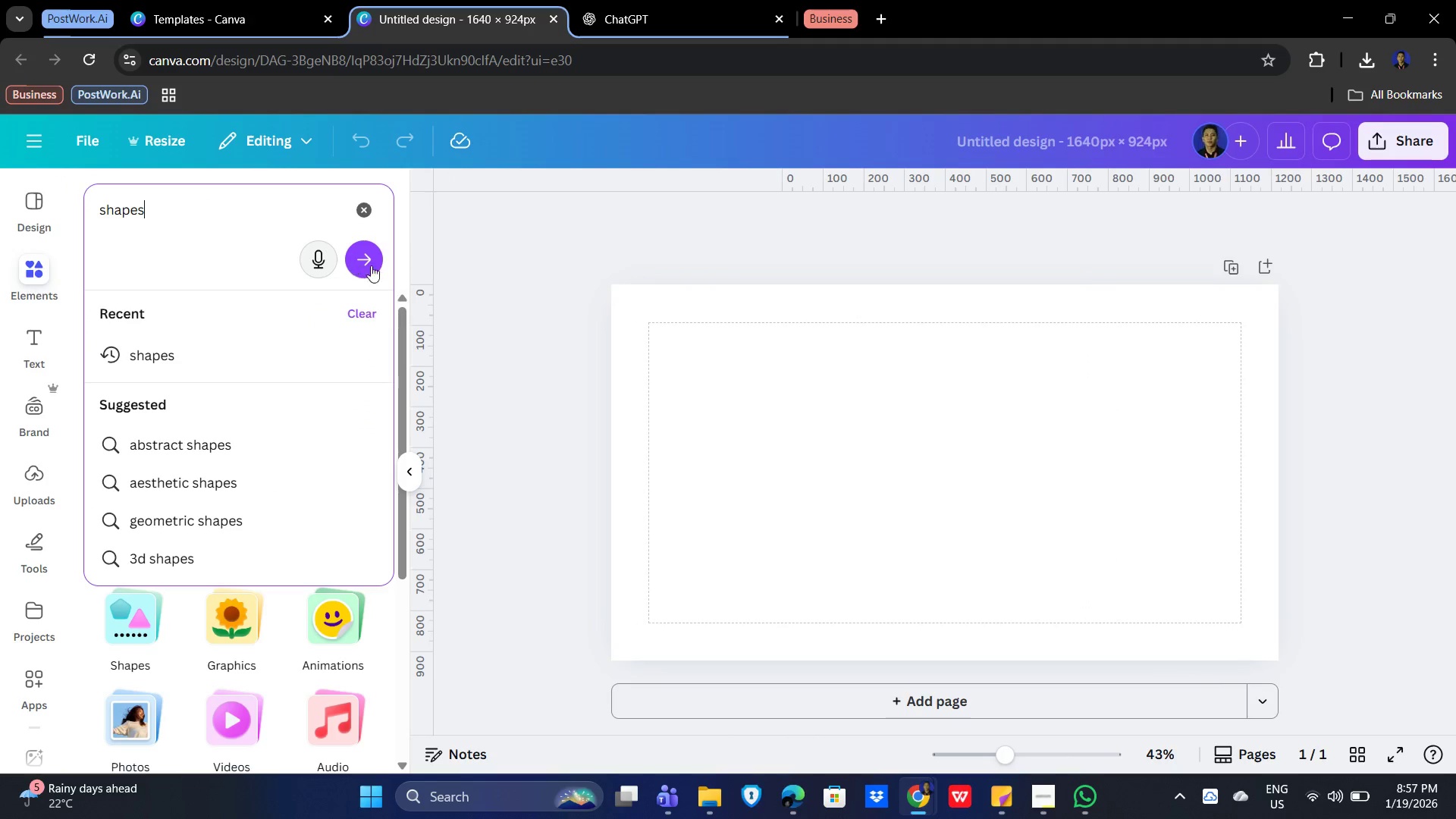 
left_click([372, 262])
 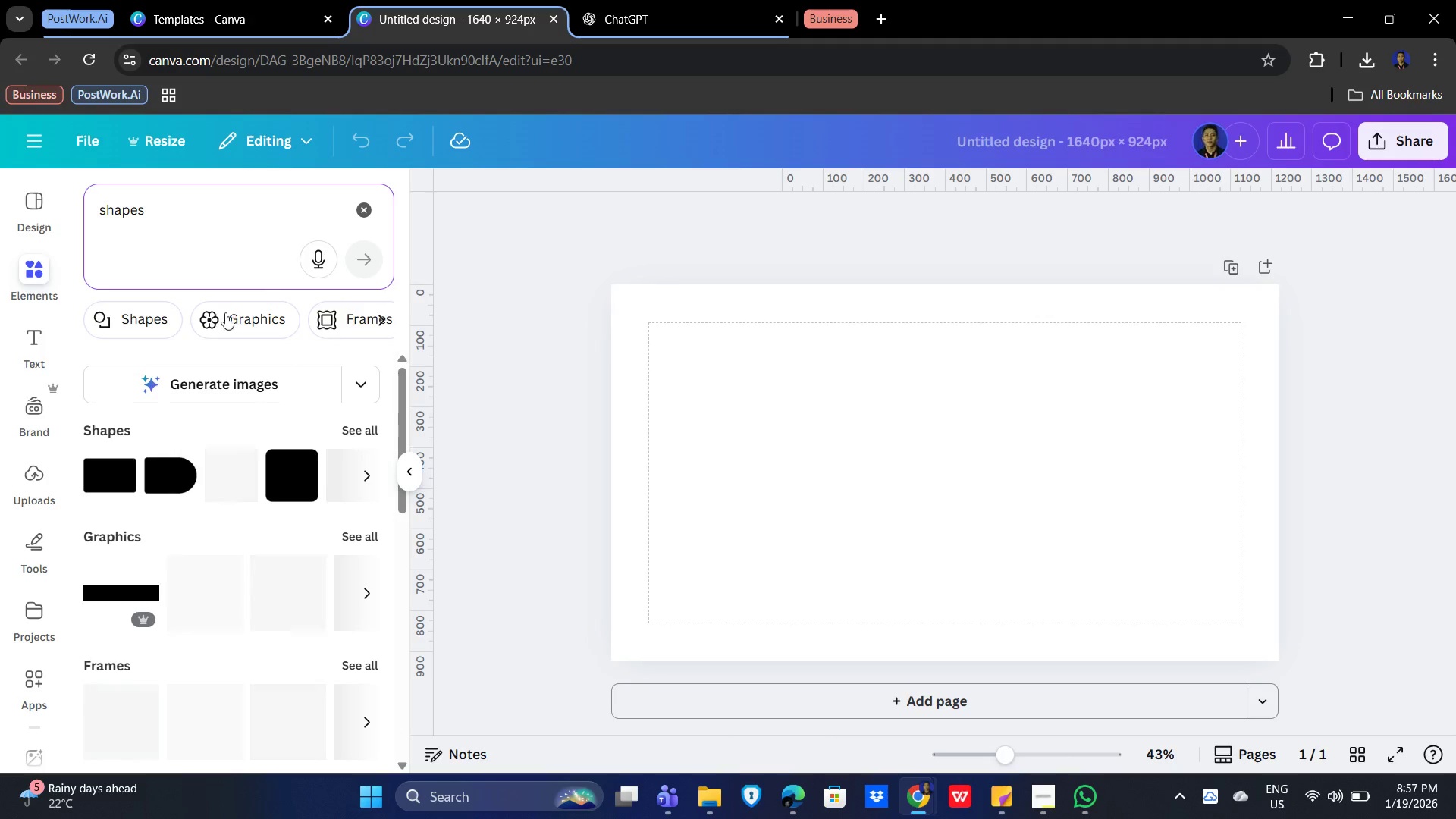 
left_click([128, 318])
 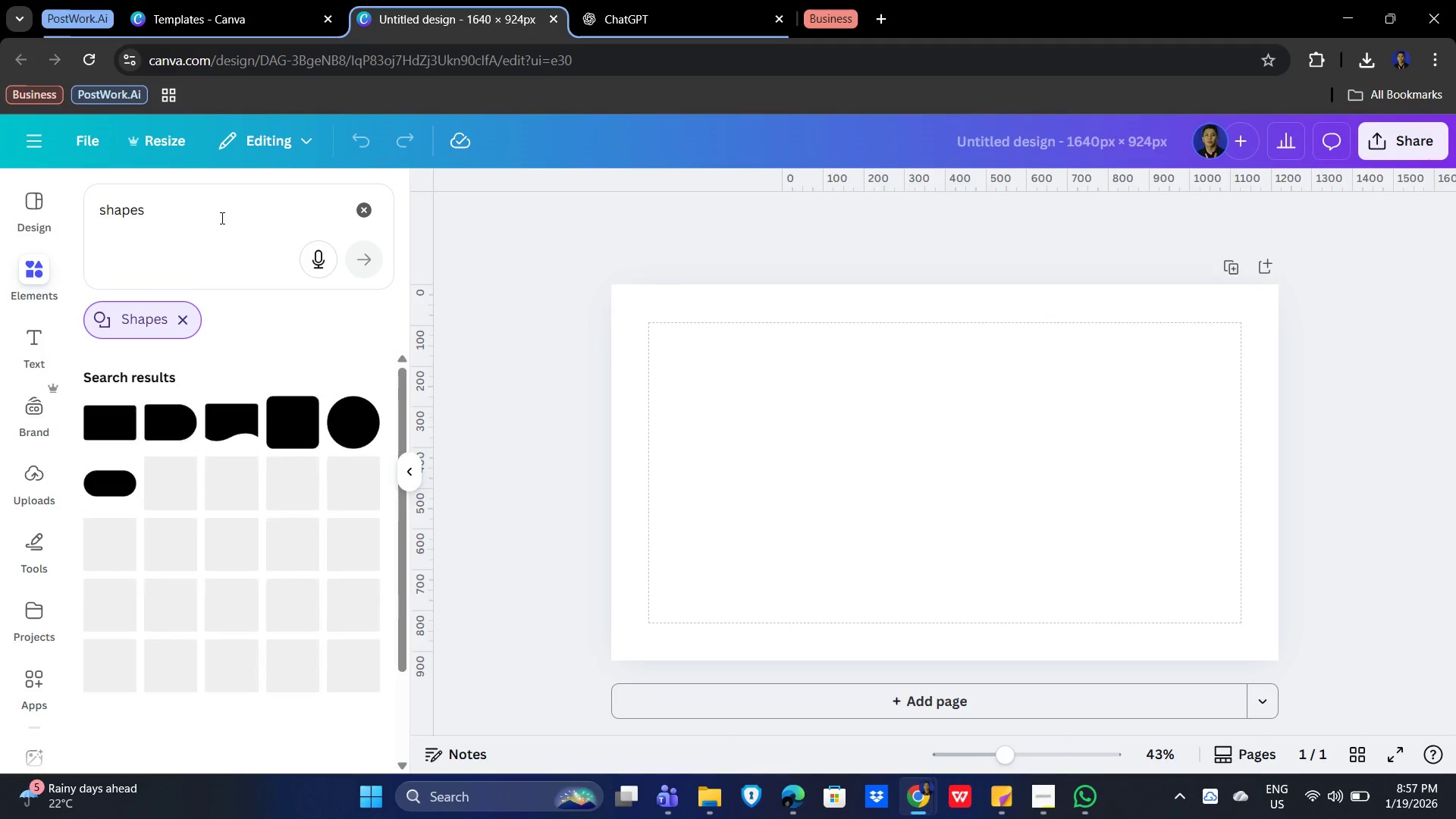 
left_click([186, 209])
 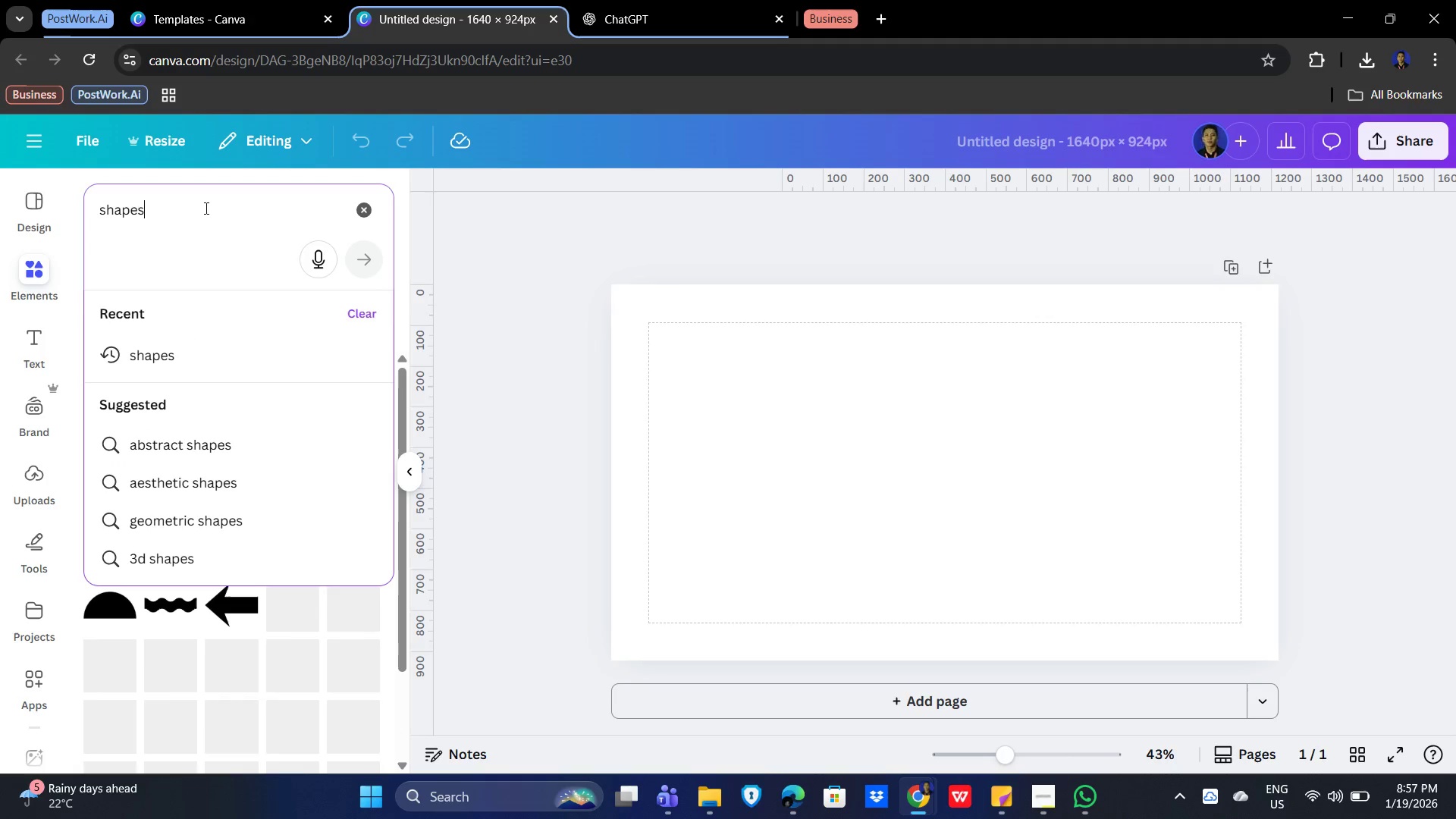 
left_click_drag(start_coordinate=[210, 208], to_coordinate=[86, 211])
 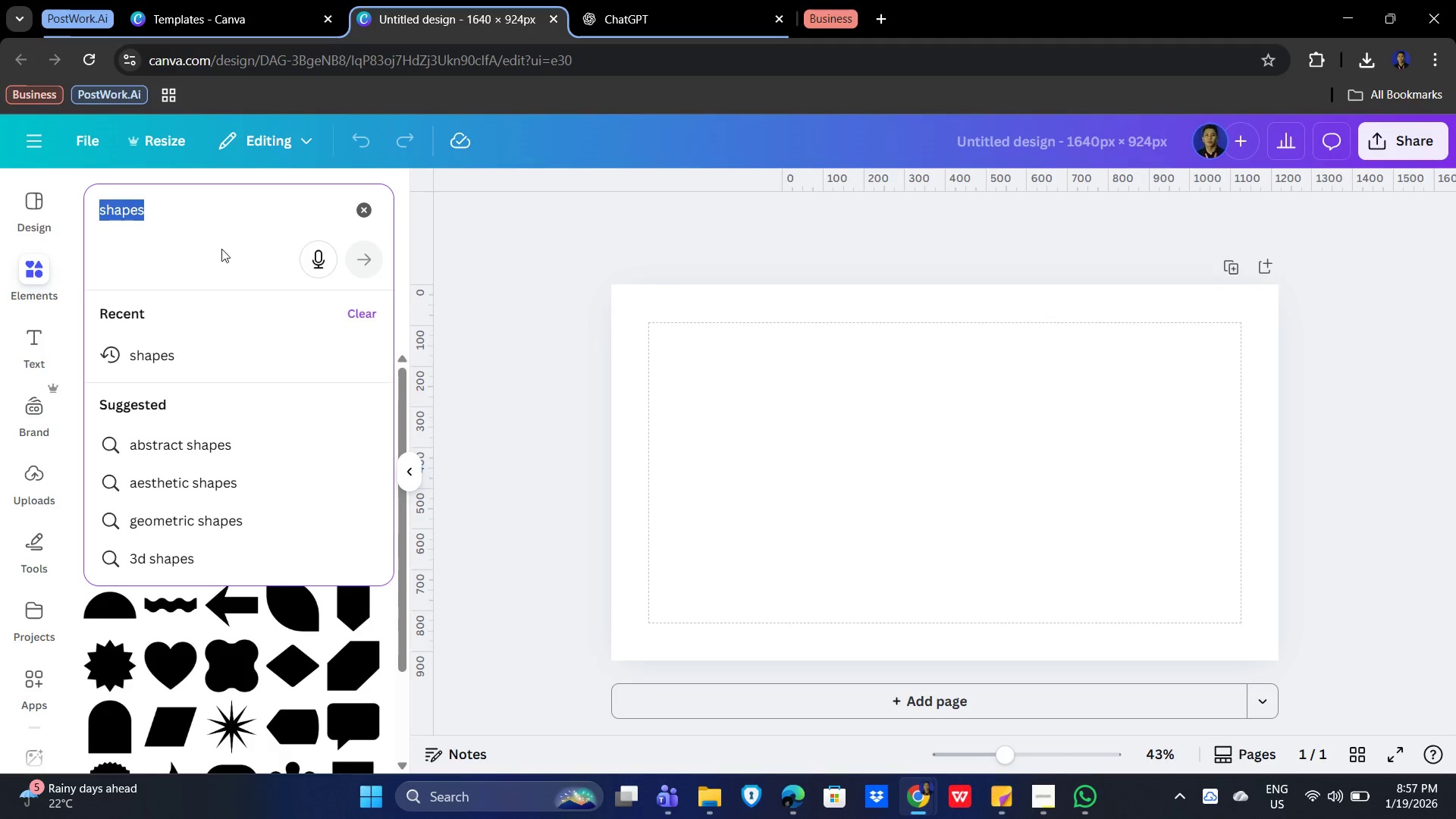 
mouse_move([308, 272])
 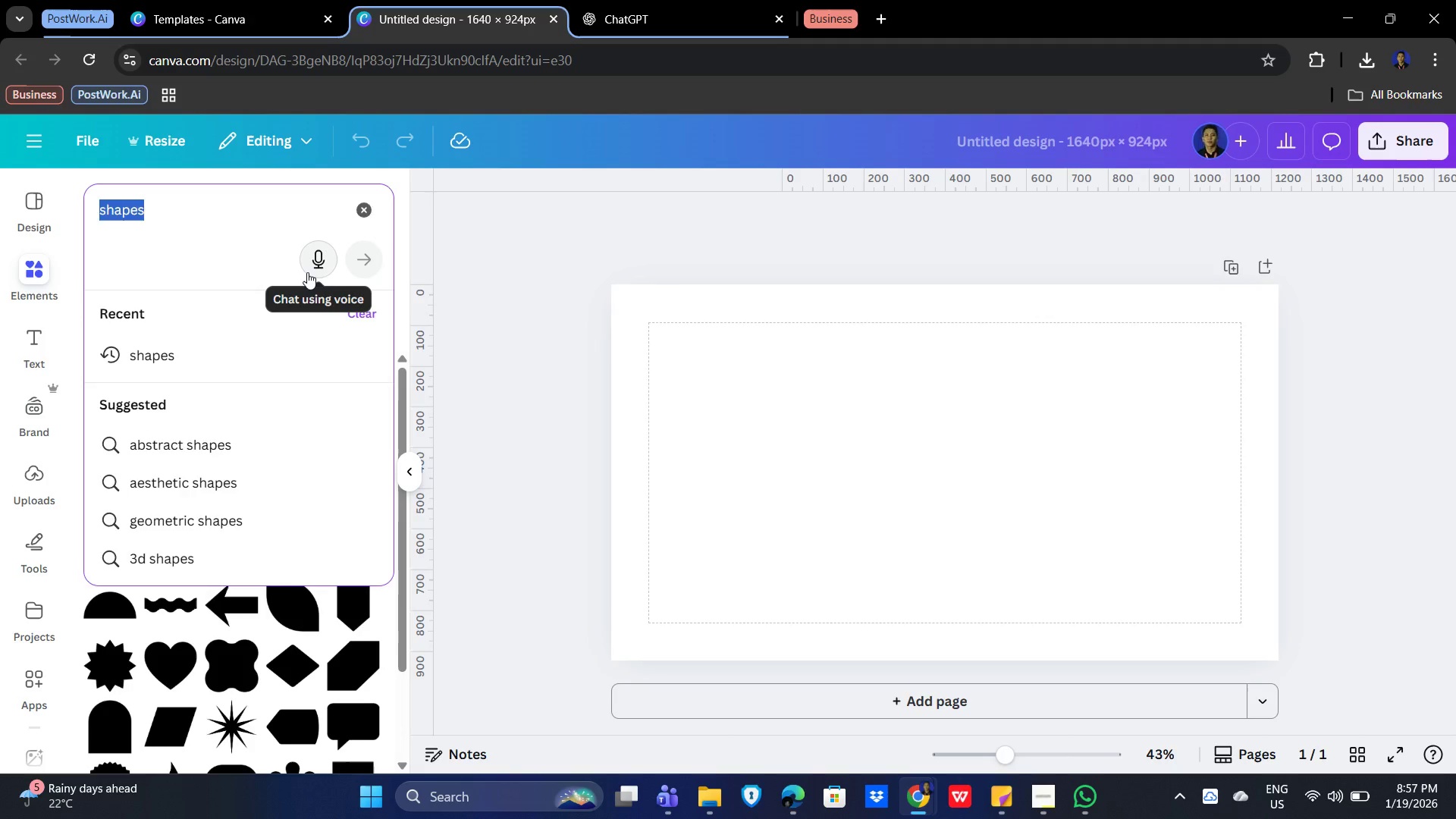 
key(Backspace)
type(ectangle)
 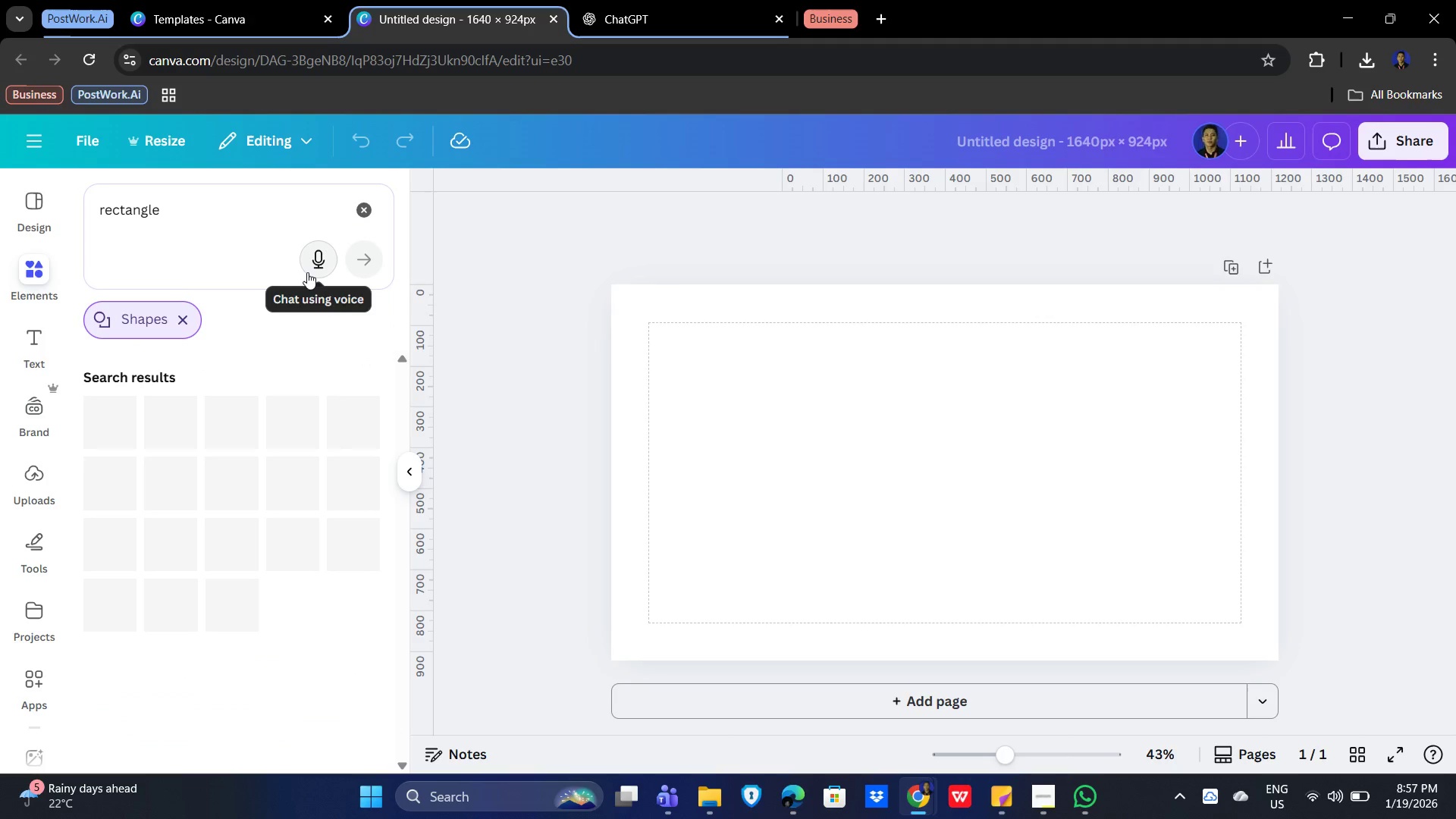 
key(Enter)
 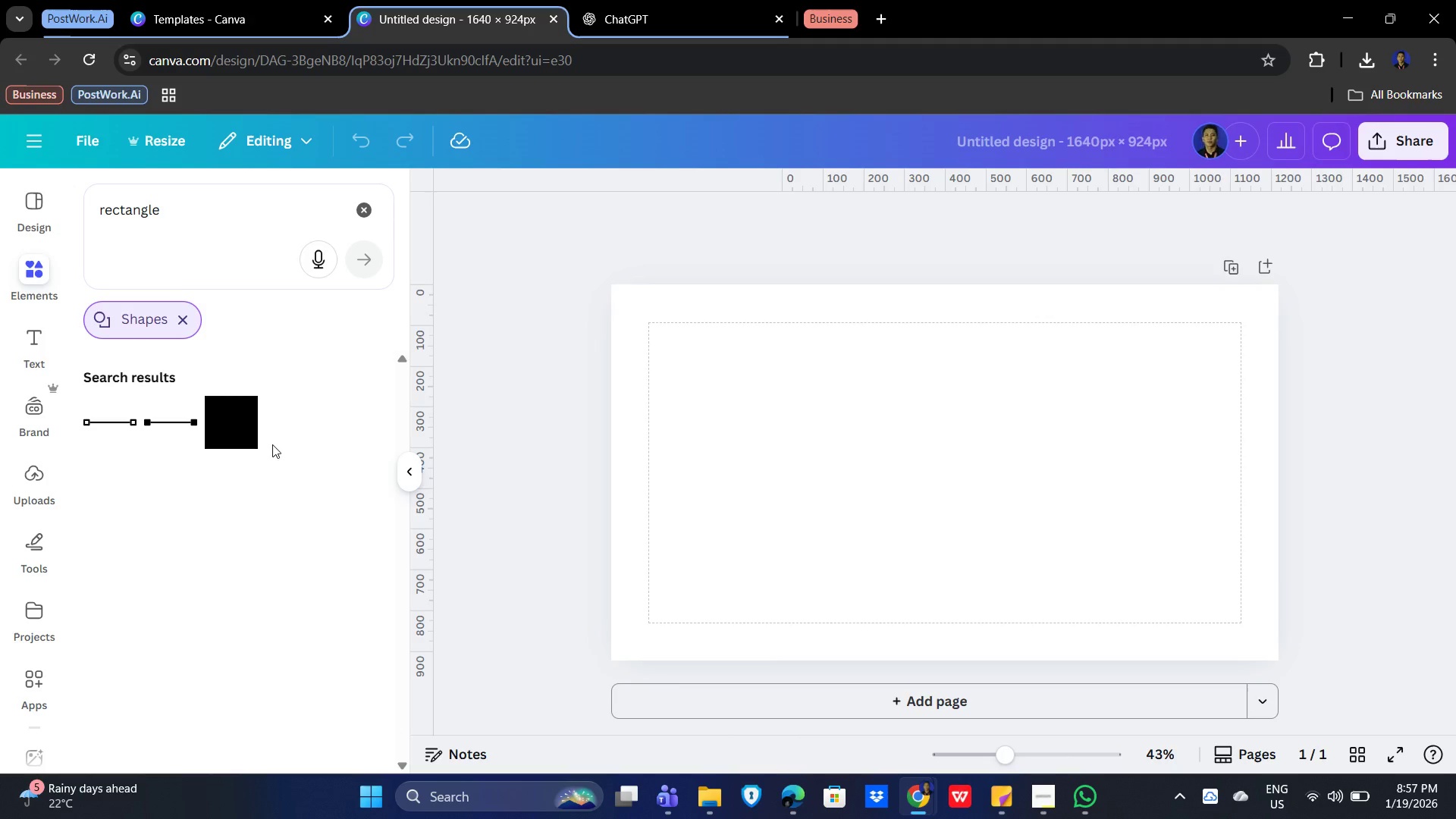 
left_click([234, 425])
 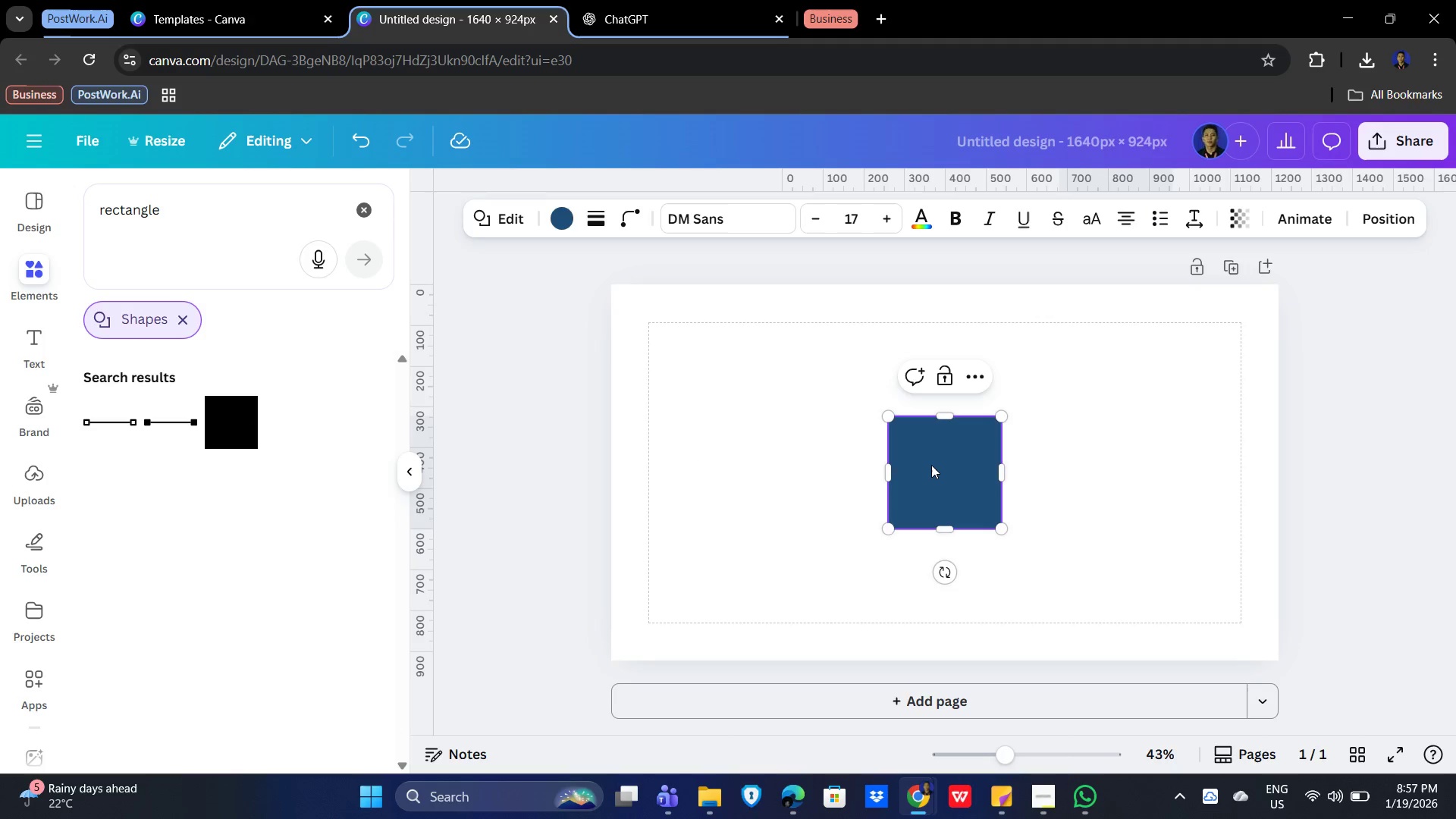 
wait(5.59)
 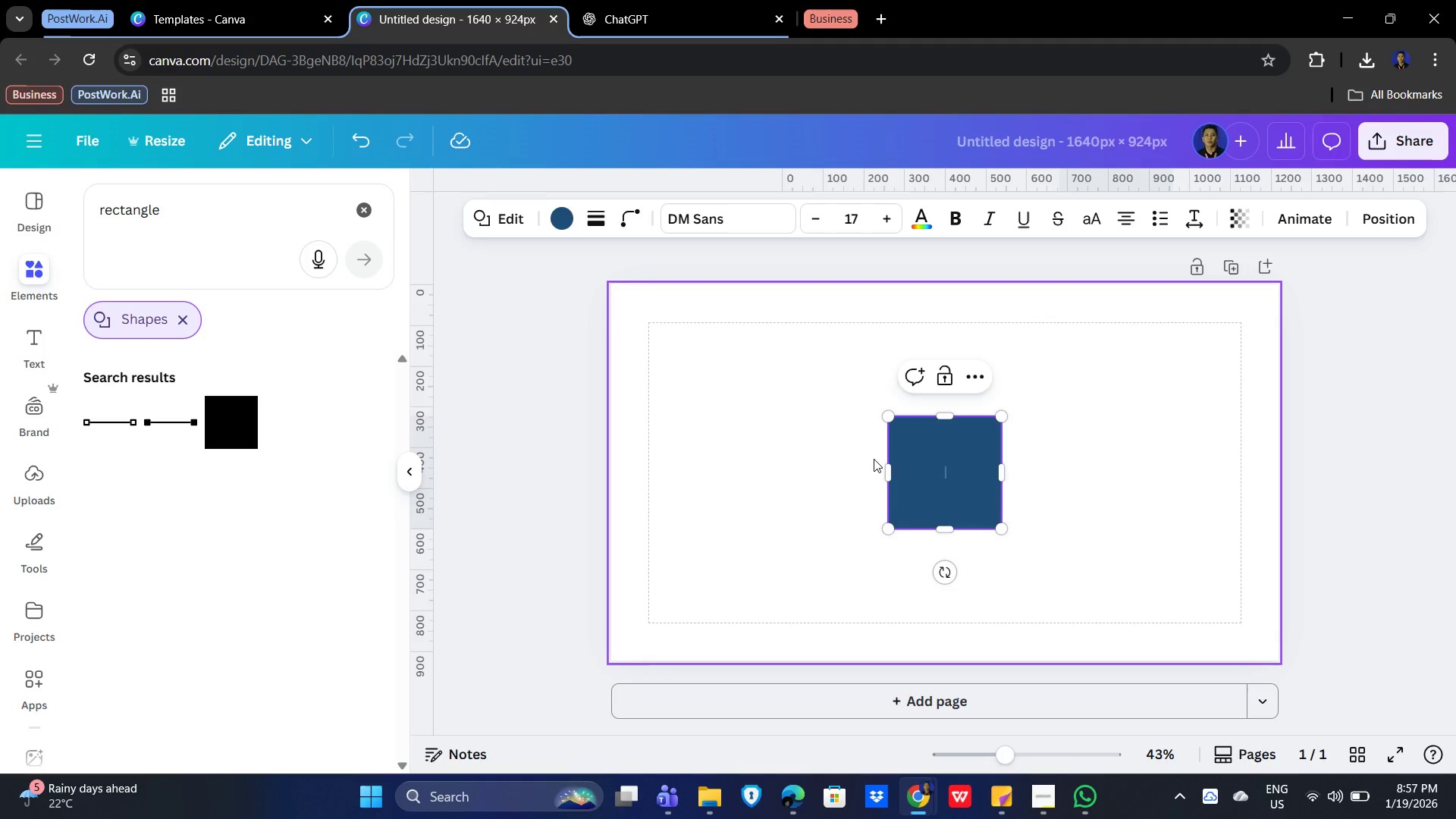 
left_click([1395, 210])
 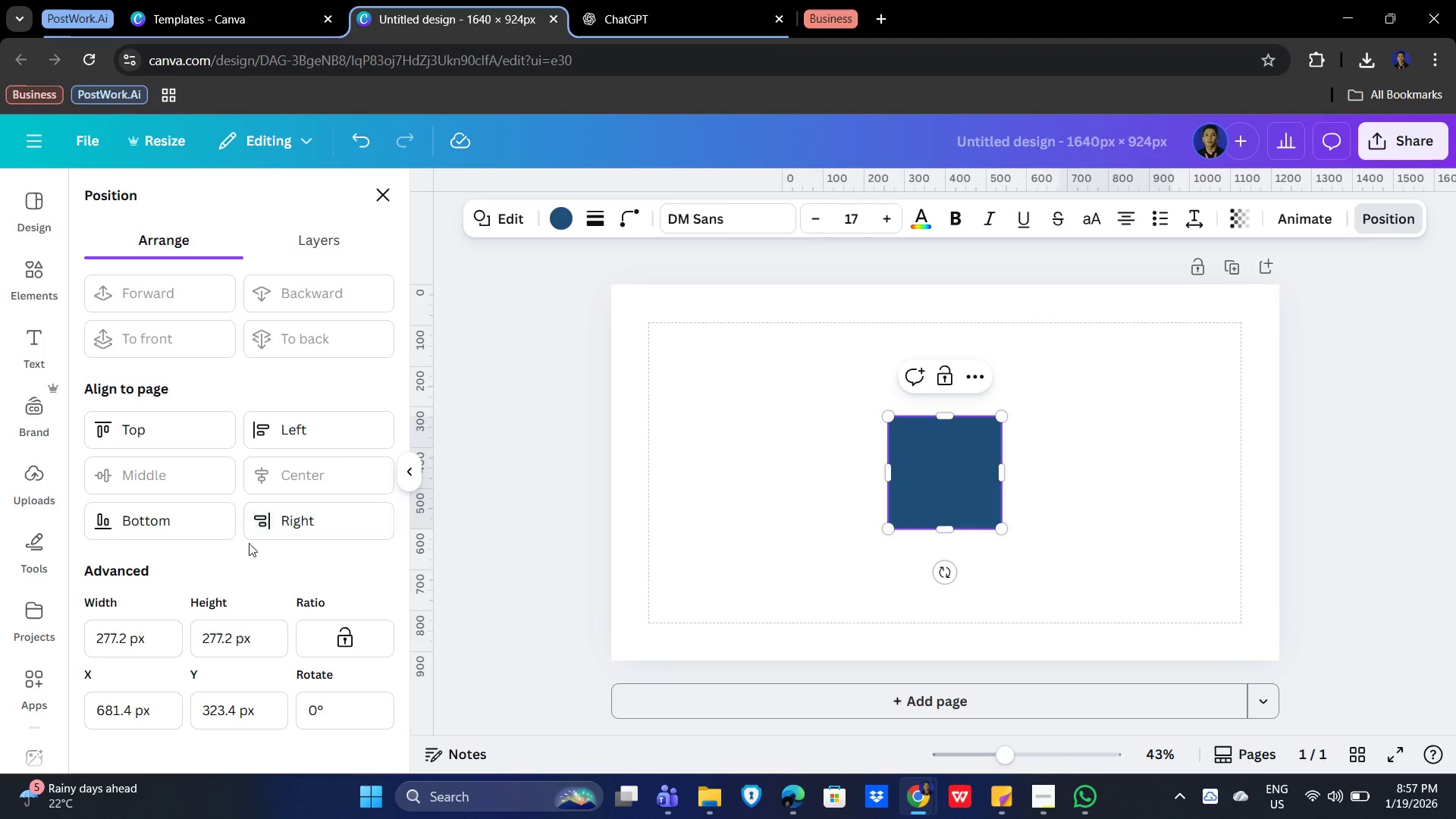 
scroll: coordinate [183, 549], scroll_direction: down, amount: 4.0
 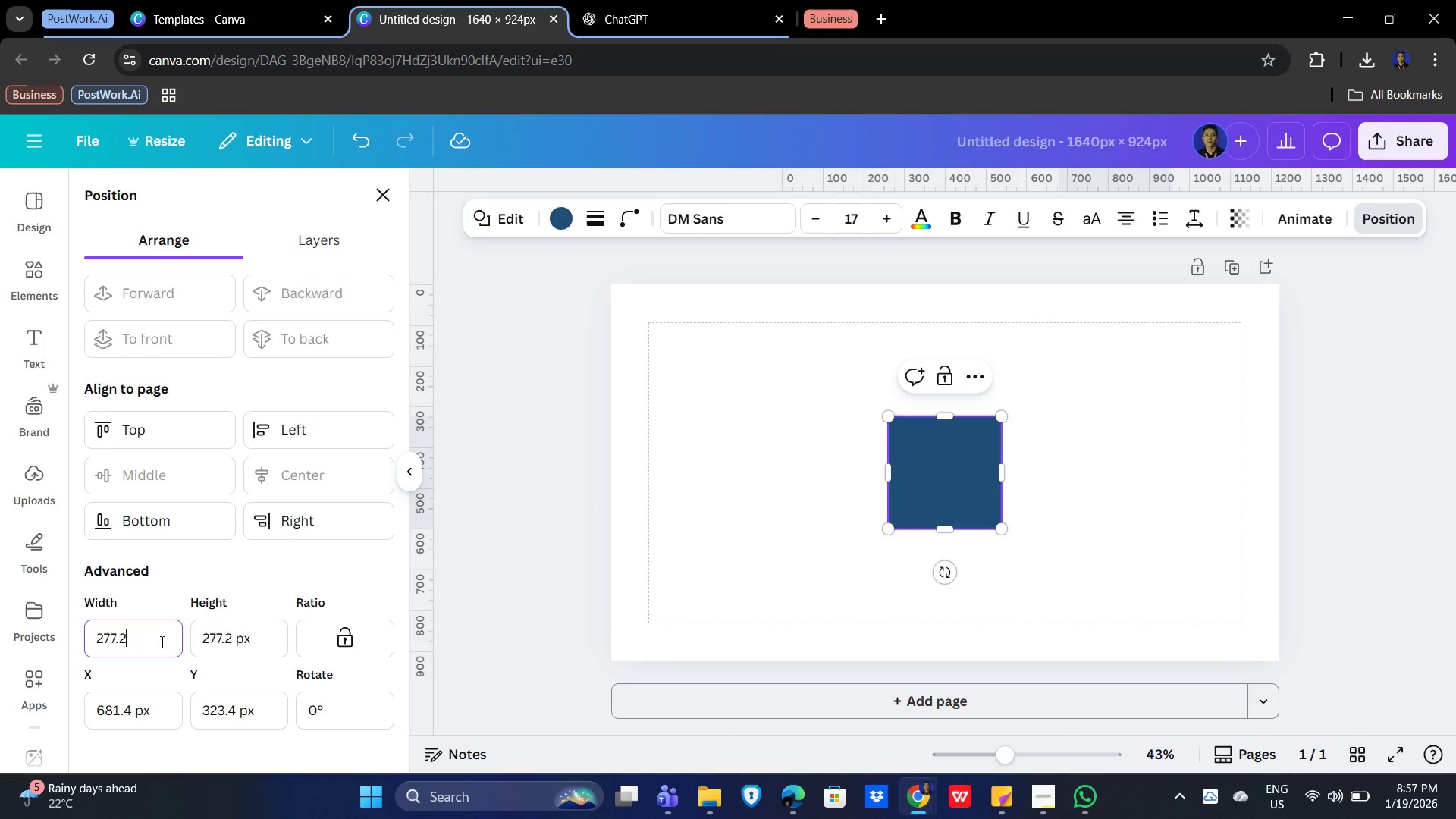 
left_click_drag(start_coordinate=[147, 638], to_coordinate=[74, 632])
 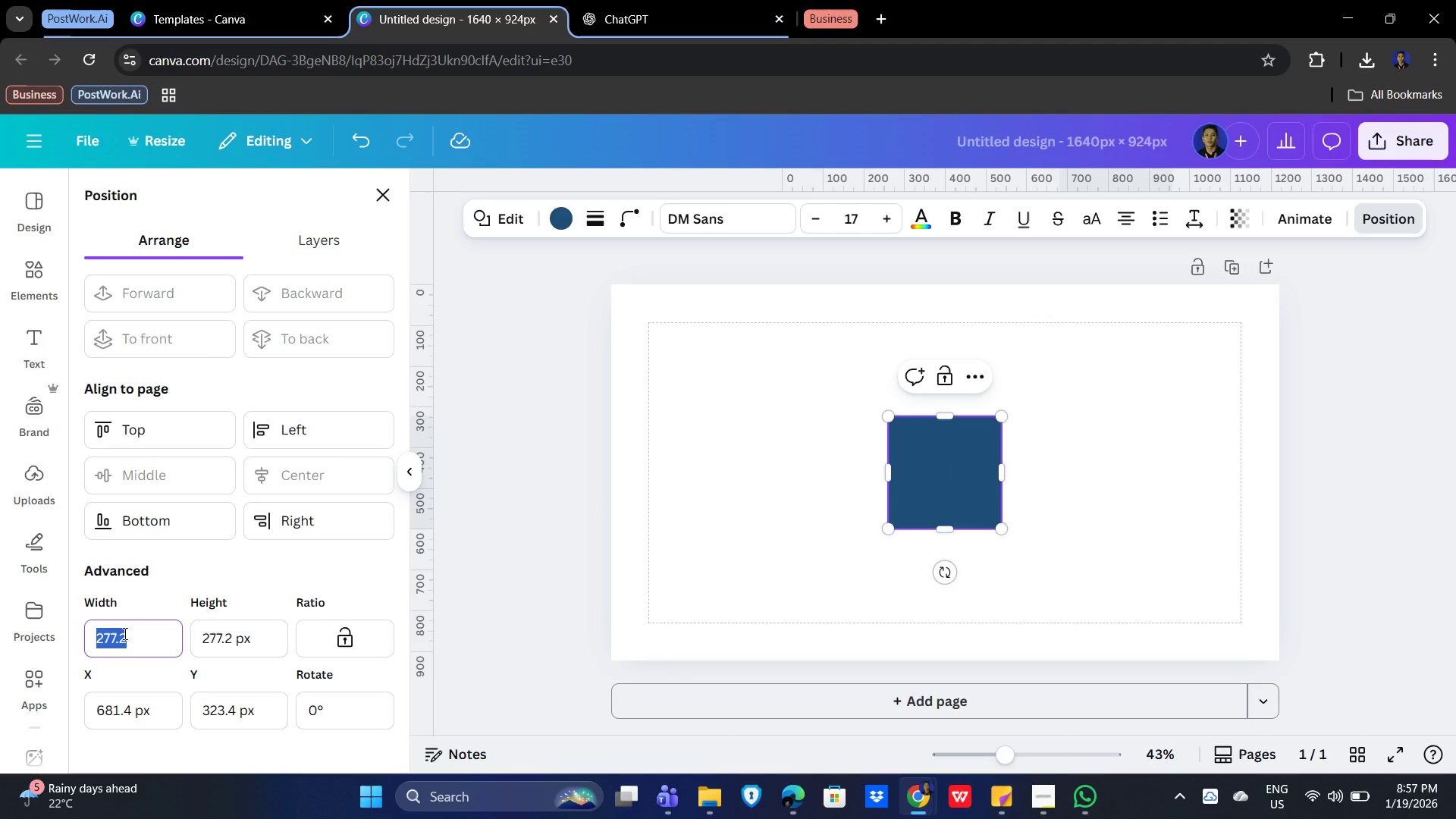 
key(Numpad6)
 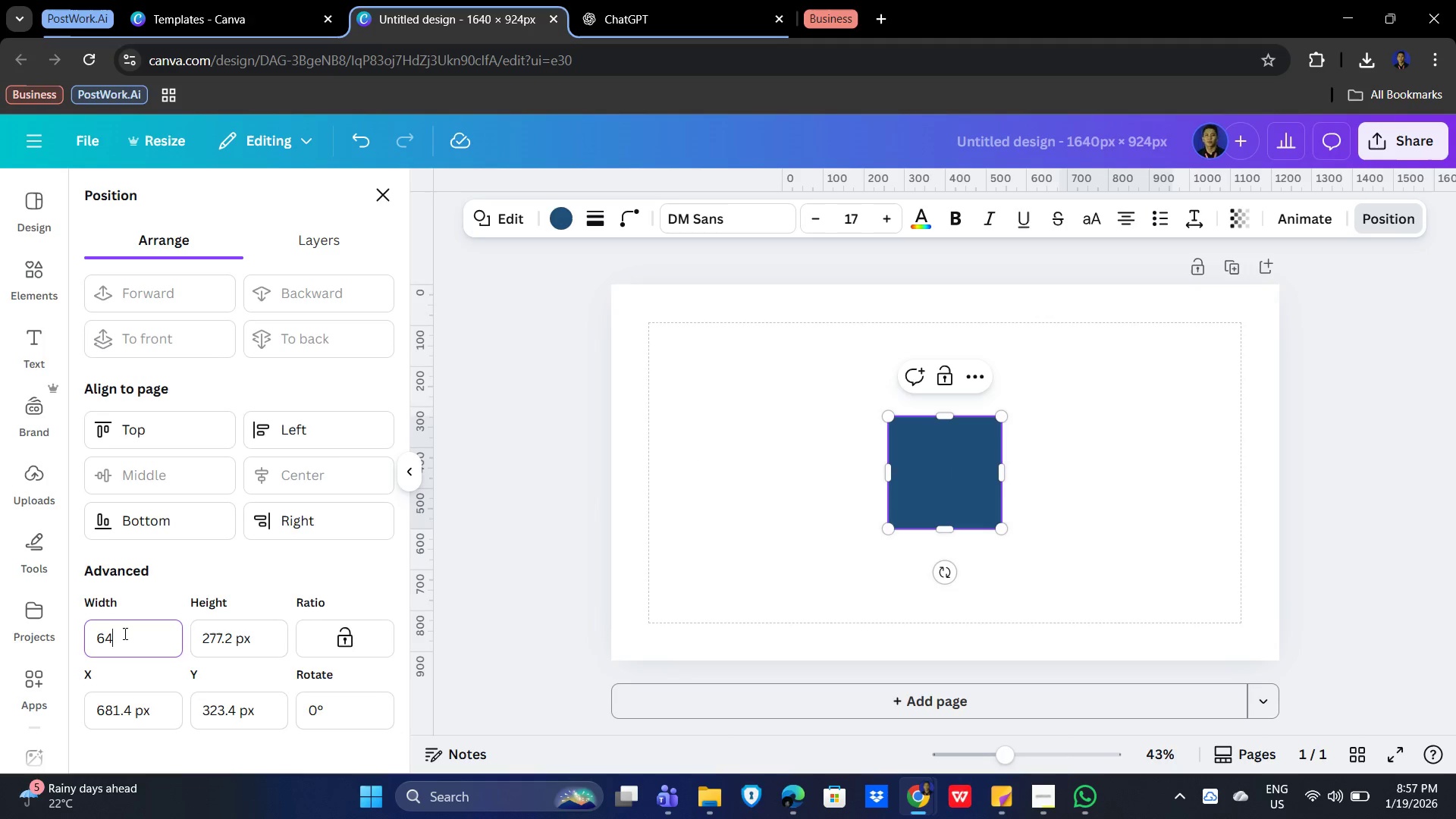 
key(Numpad4)
 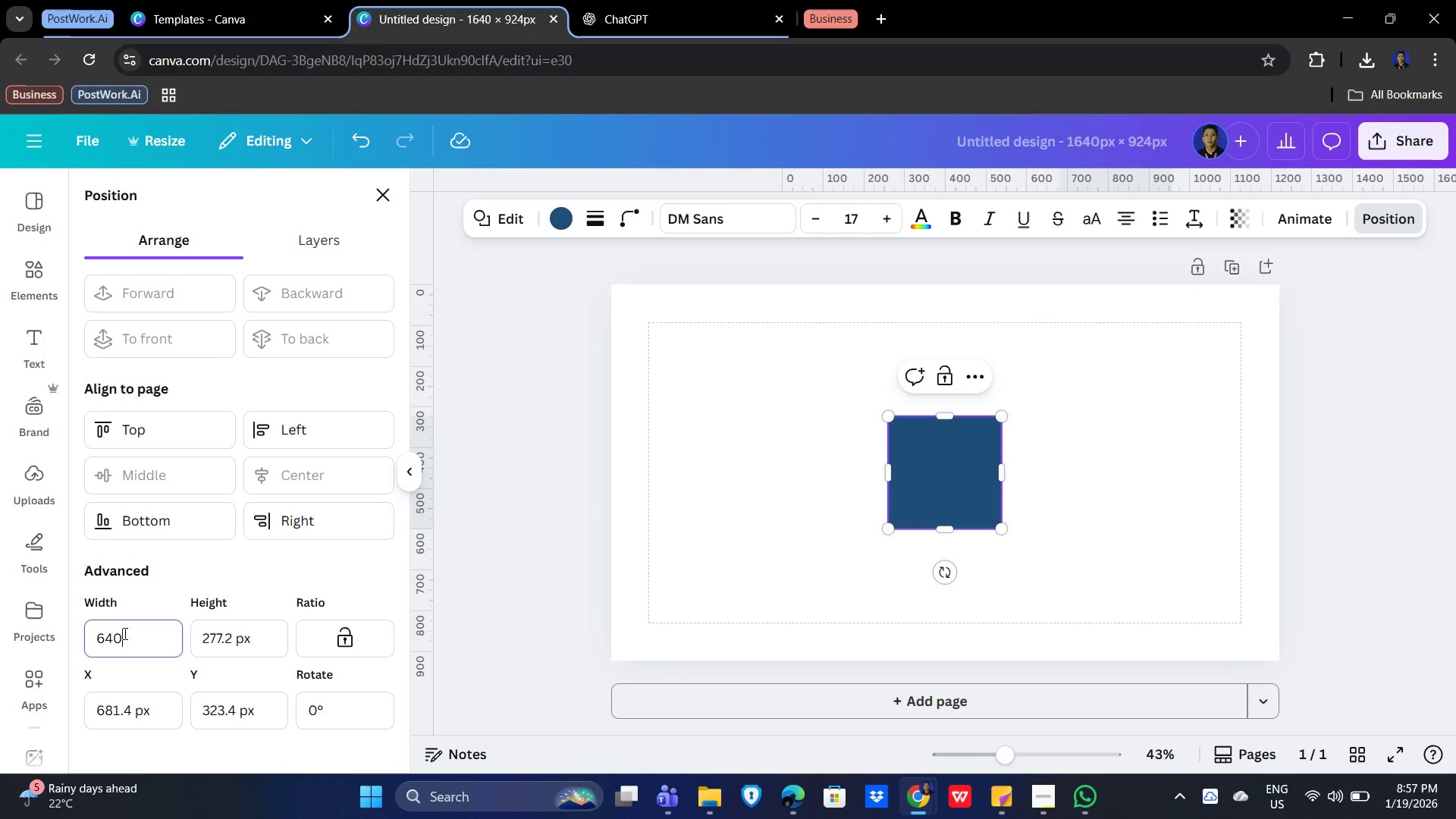 
key(Numpad0)
 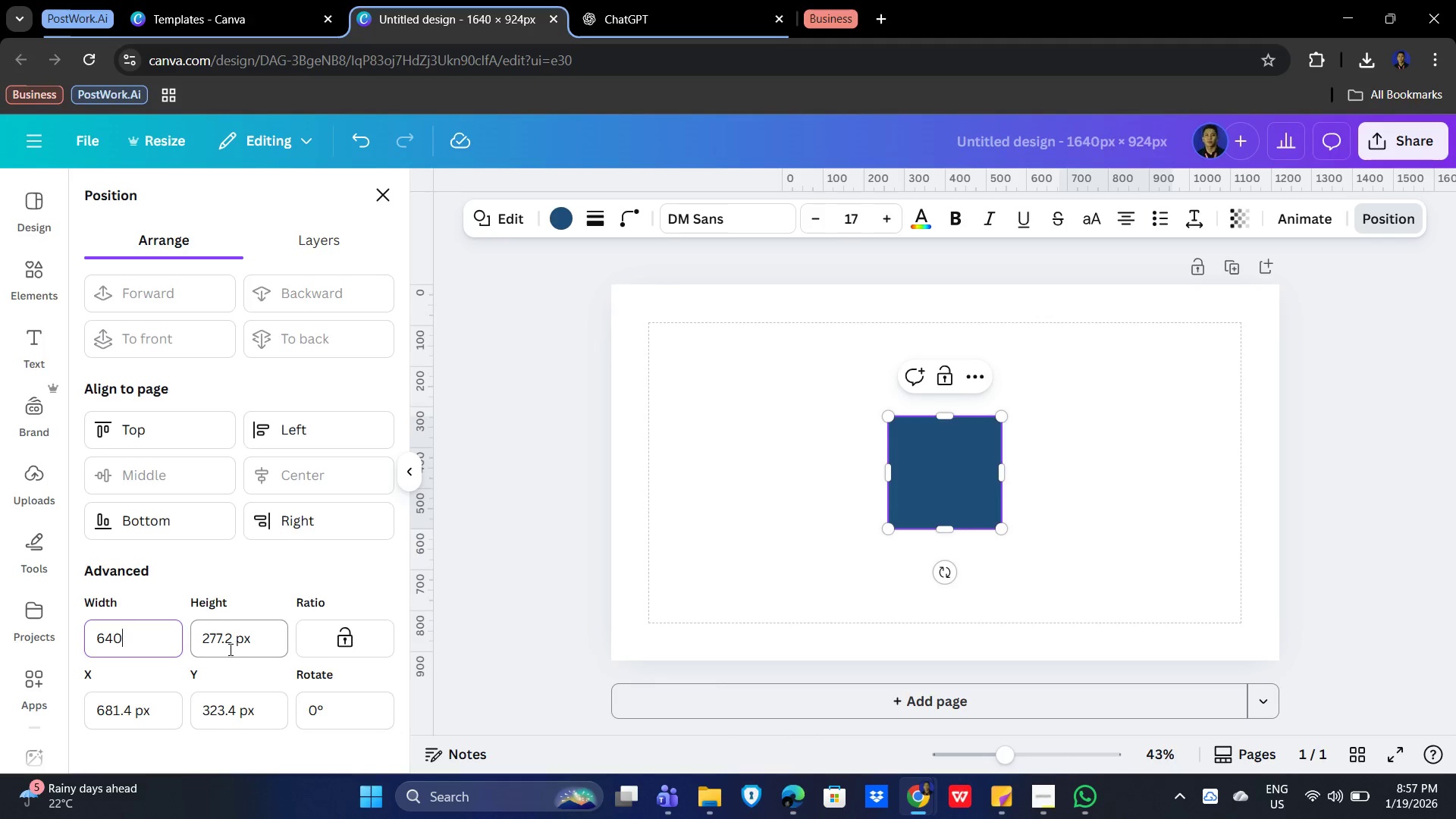 
left_click_drag(start_coordinate=[286, 635], to_coordinate=[218, 633])
 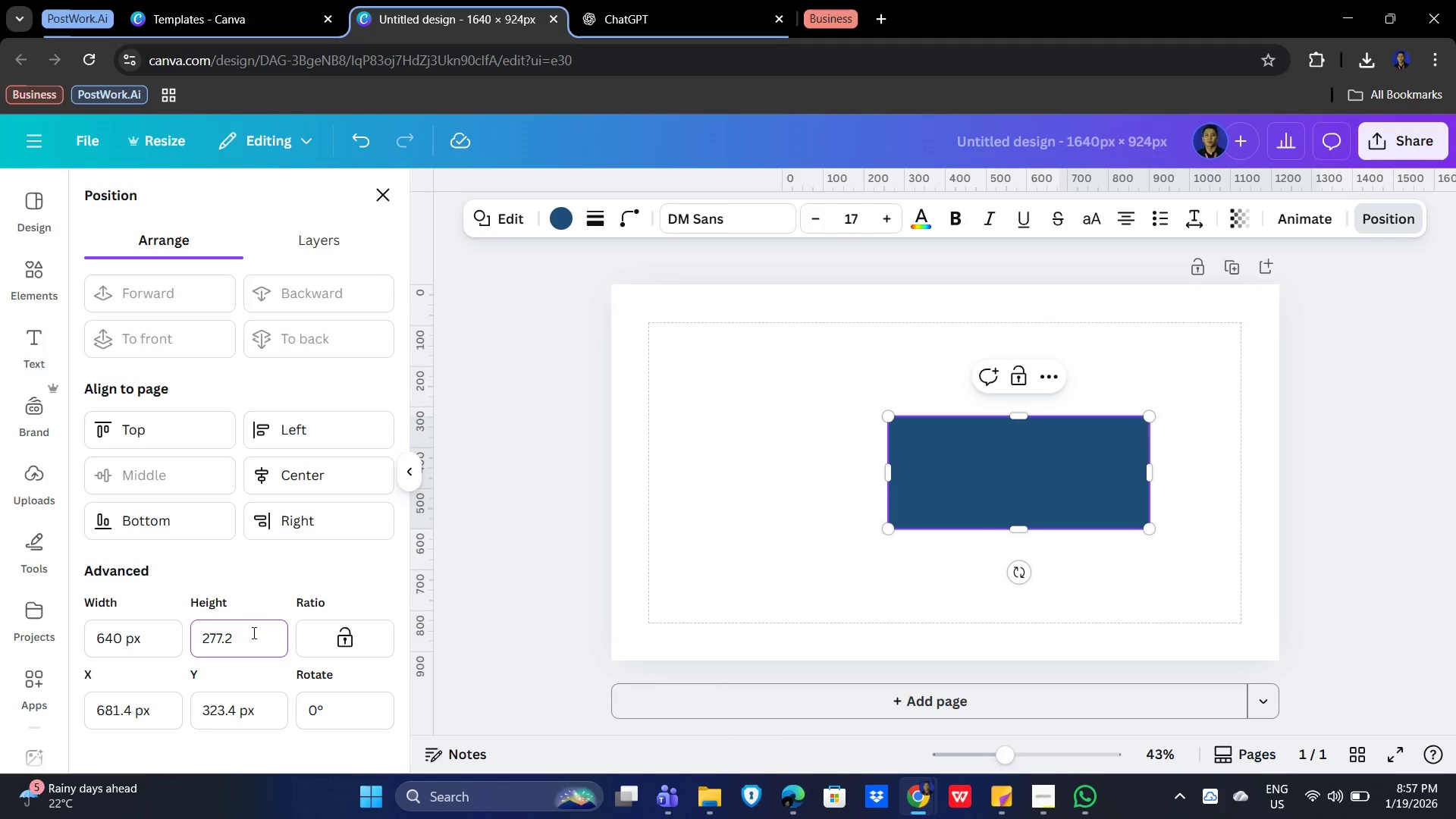 
left_click_drag(start_coordinate=[253, 632], to_coordinate=[199, 634])
 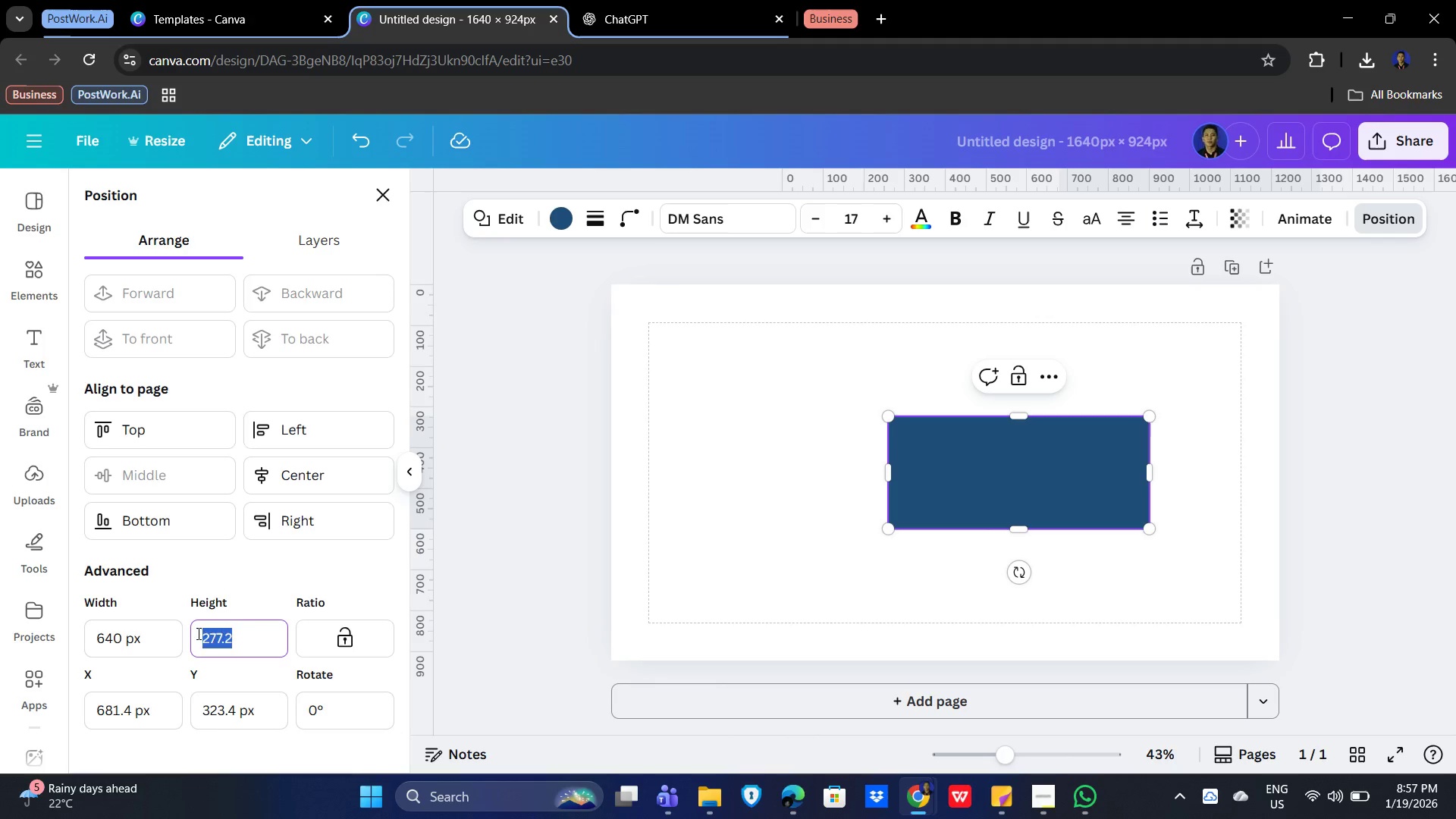 
key(Numpad3)
 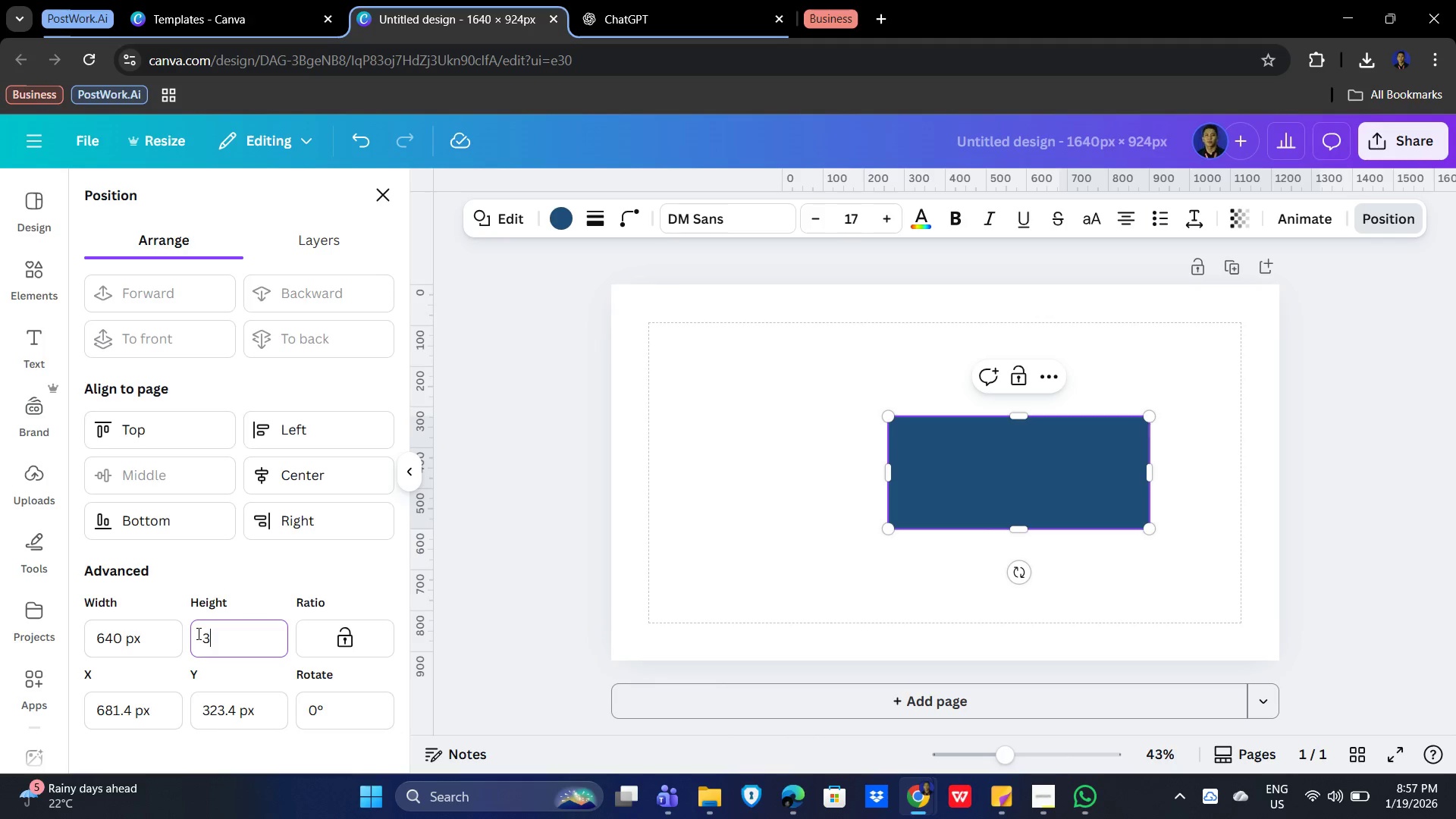 
key(Numpad6)
 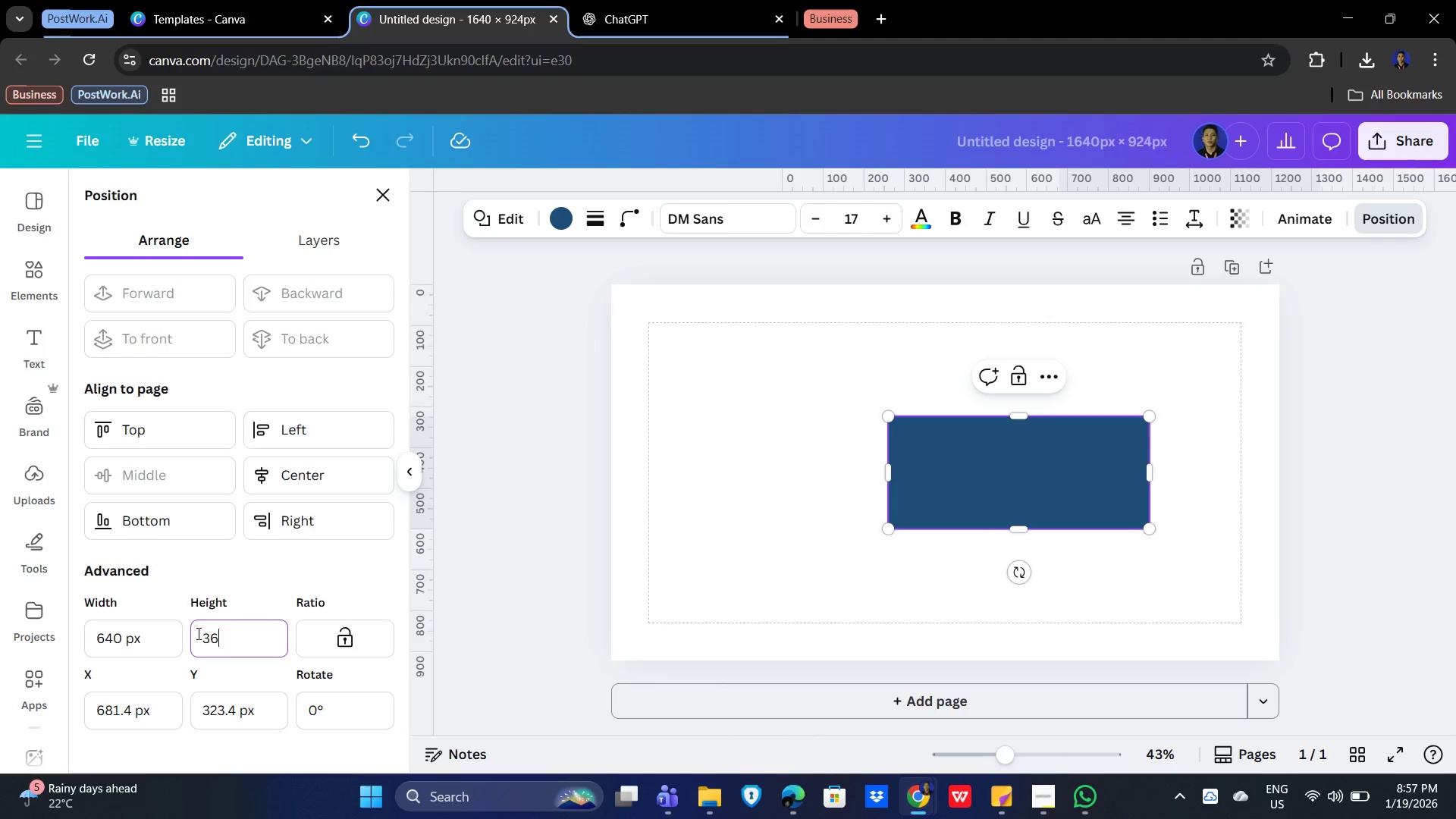 
key(Numpad0)
 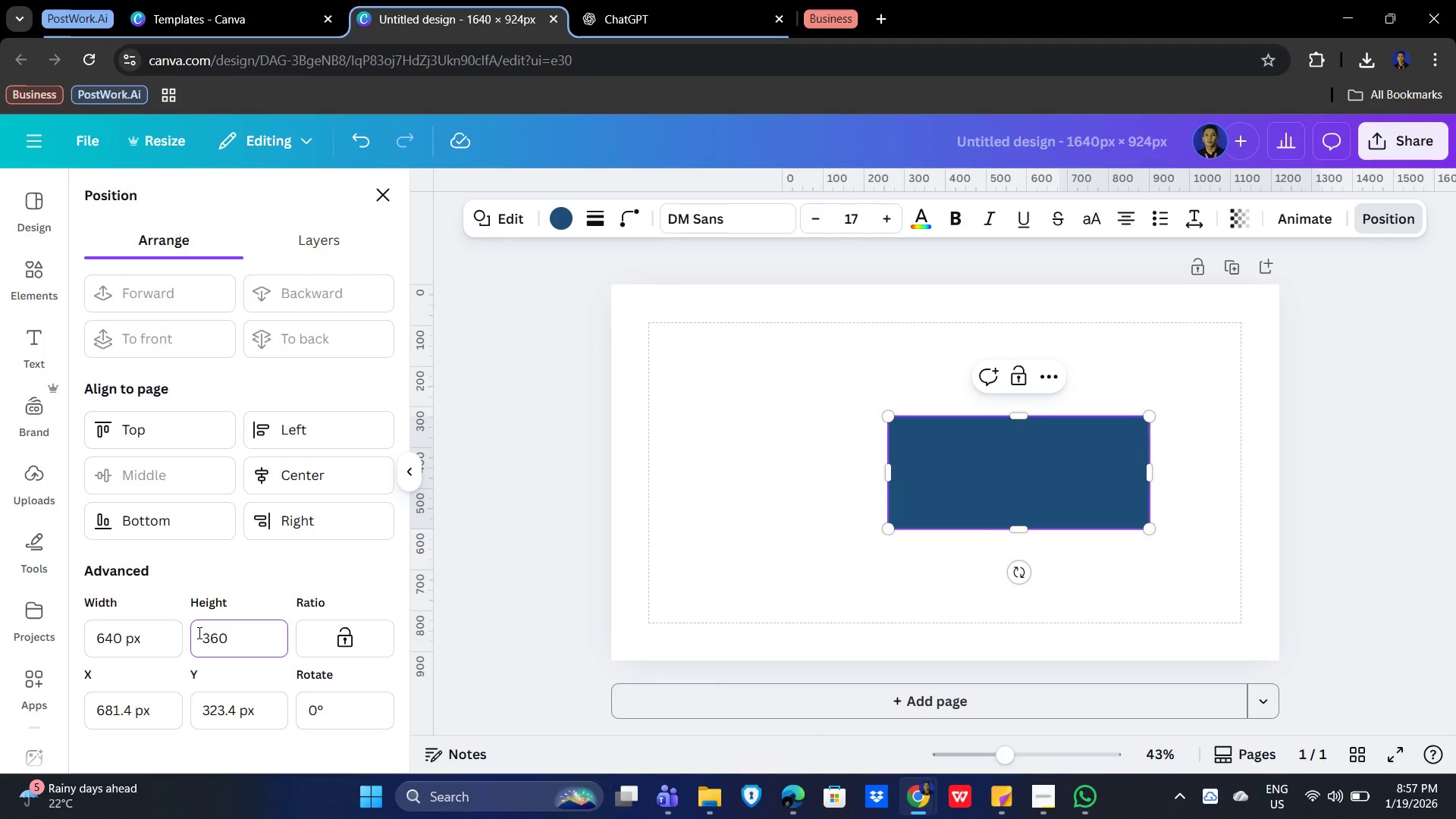 
key(NumpadEnter)
 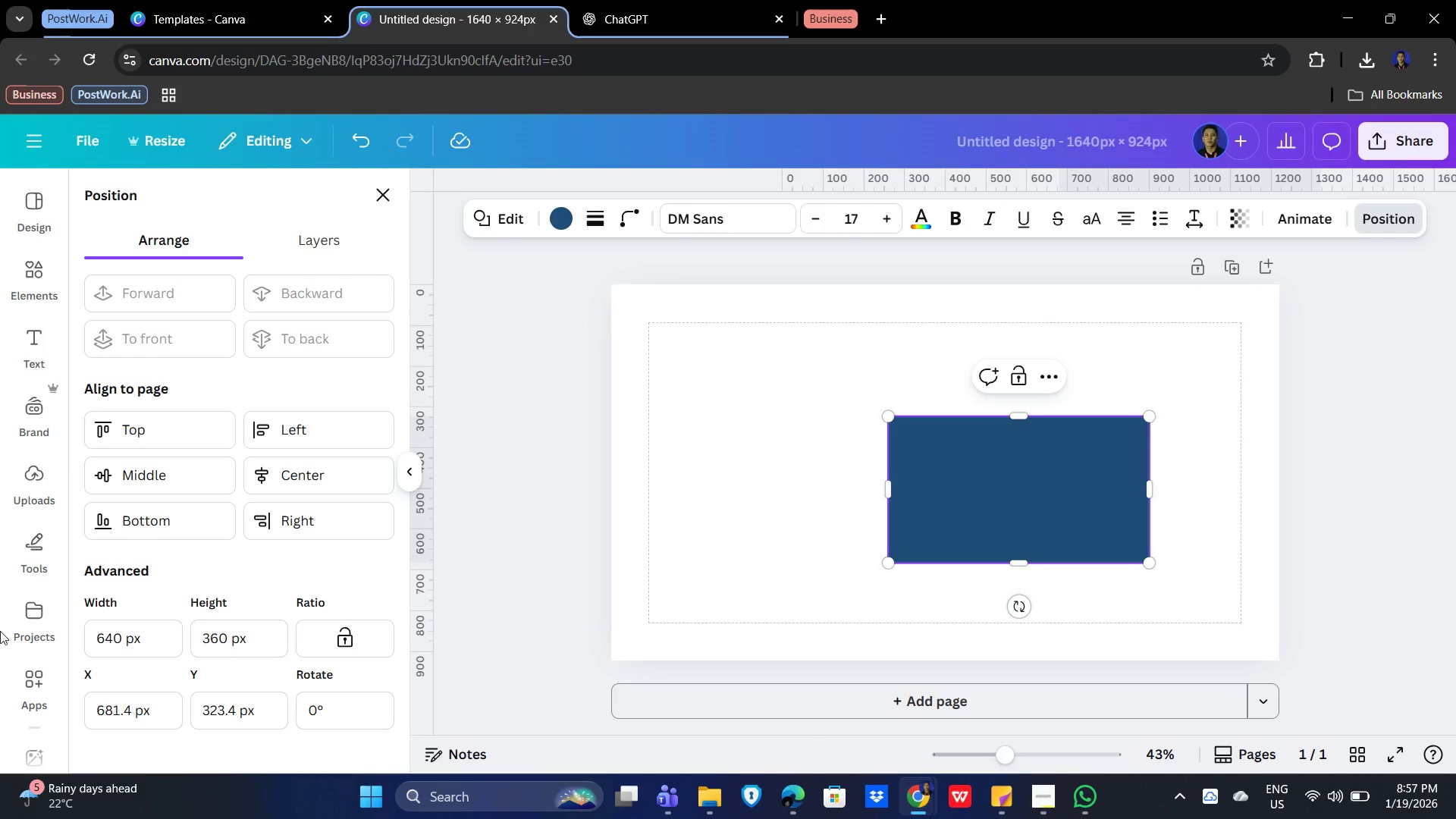 
wait(5.38)
 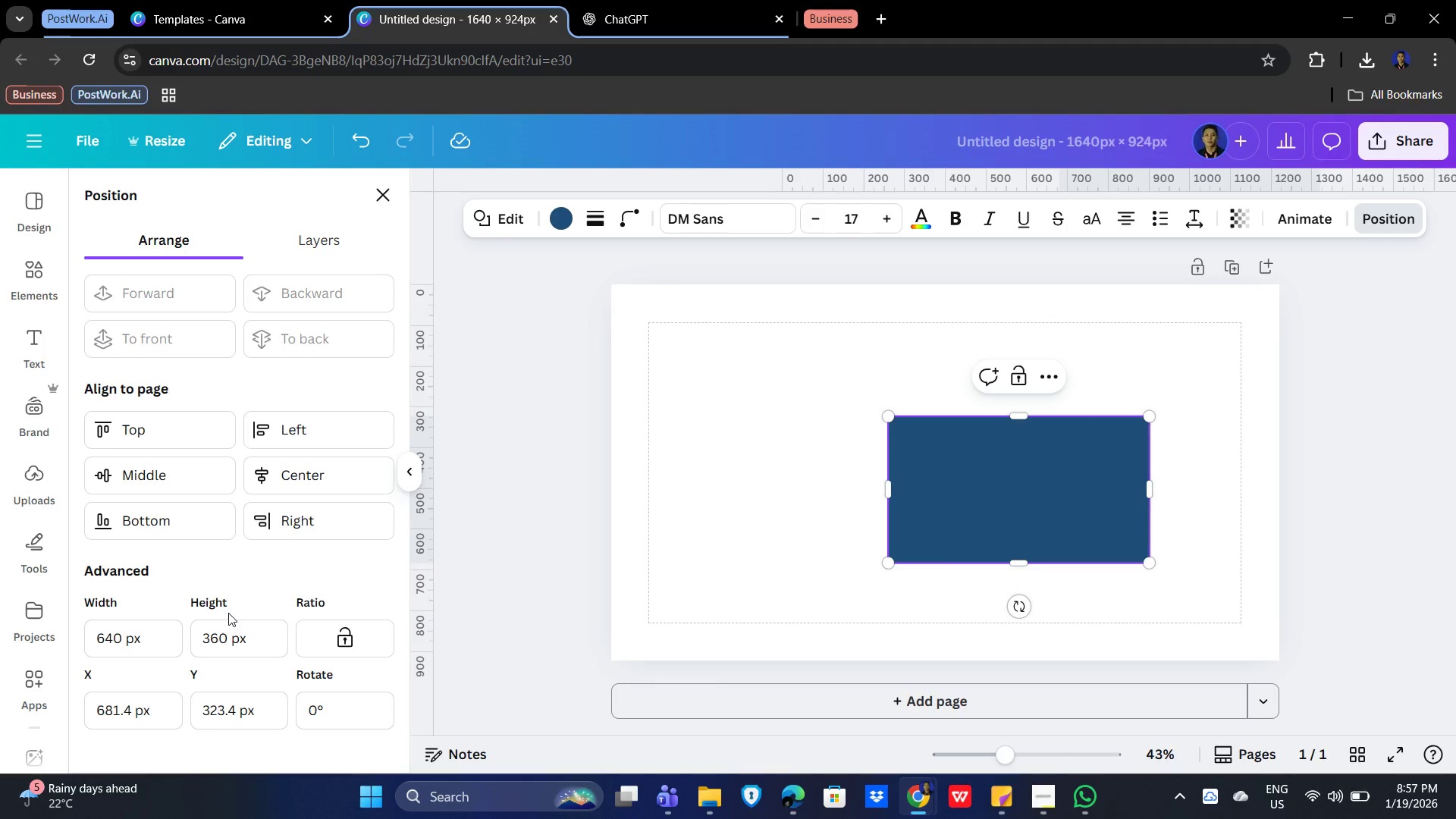 
left_click([336, 639])
 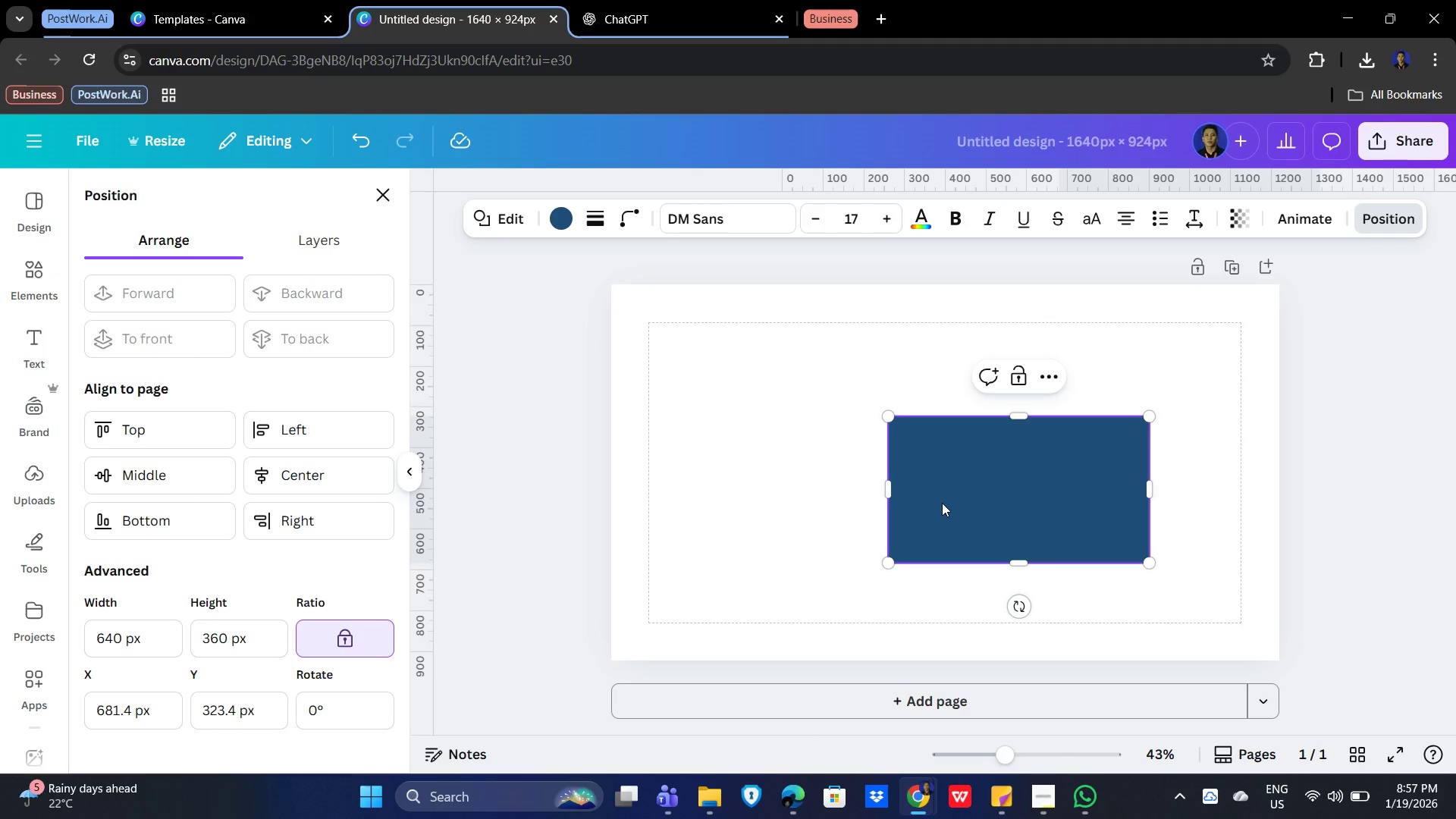 
wait(12.31)
 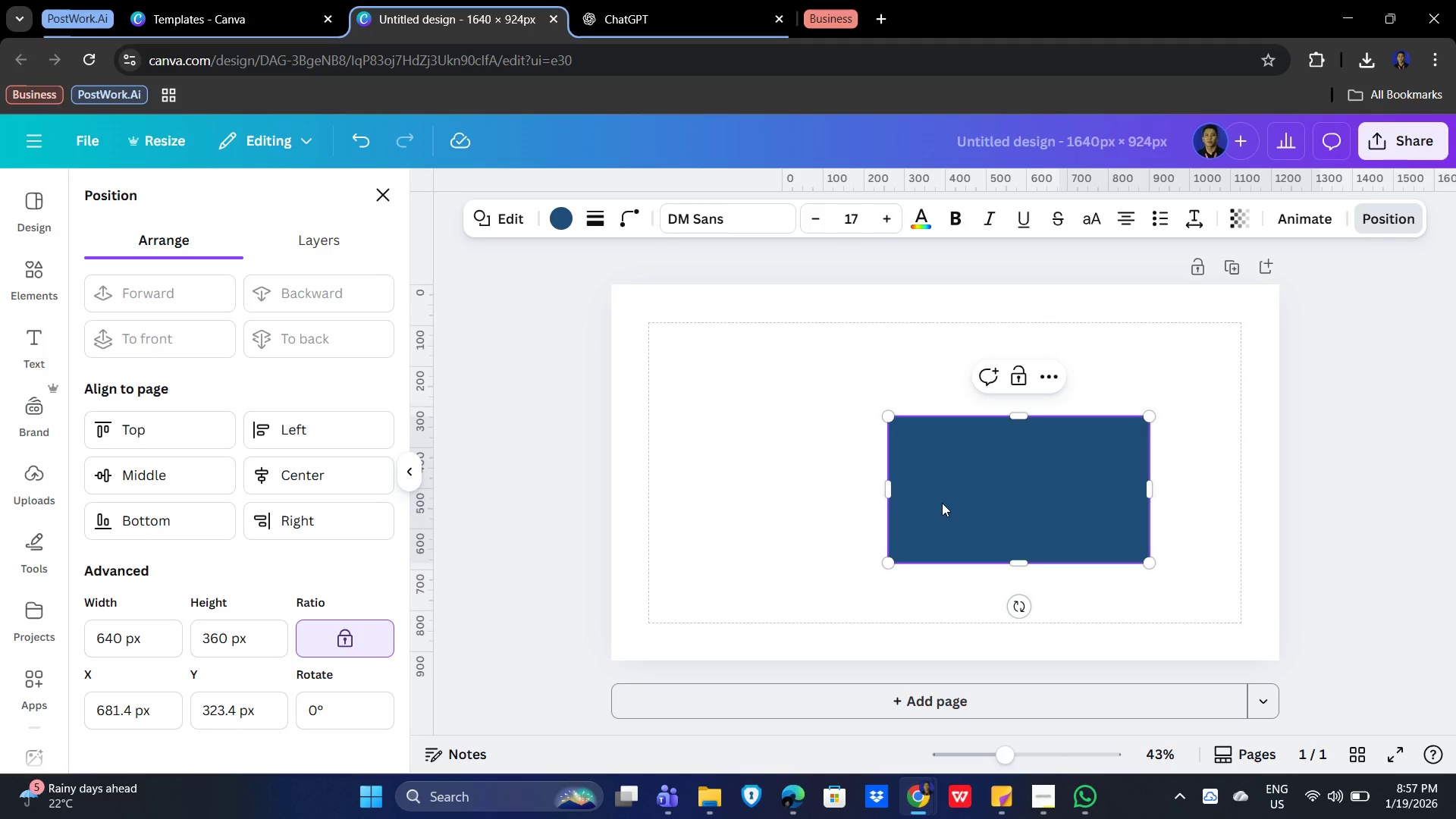 
left_click([1015, 488])
 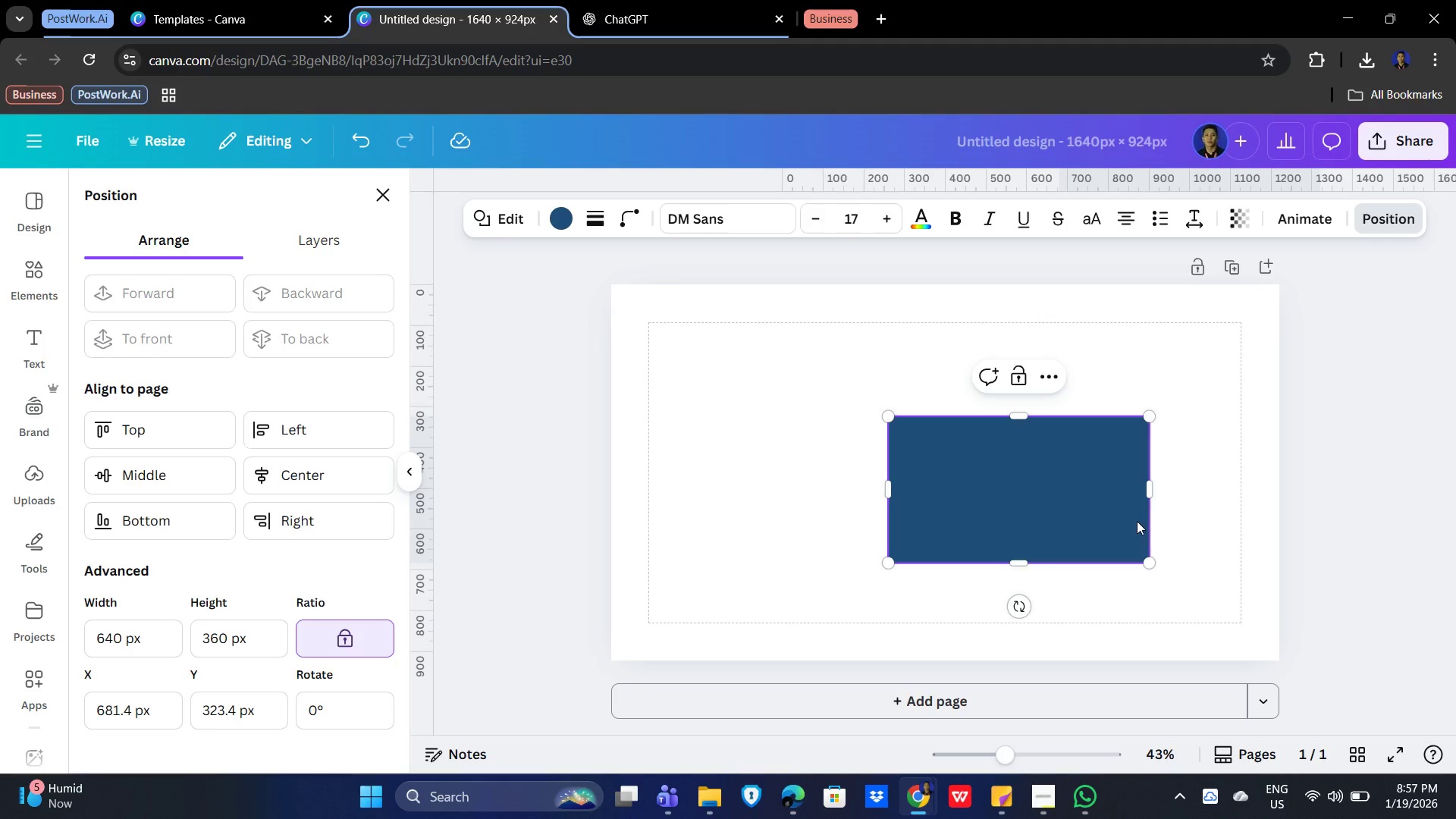 
type(Mobi)
key(Backspace)
key(Backspace)
key(Backspace)
type(OB)
 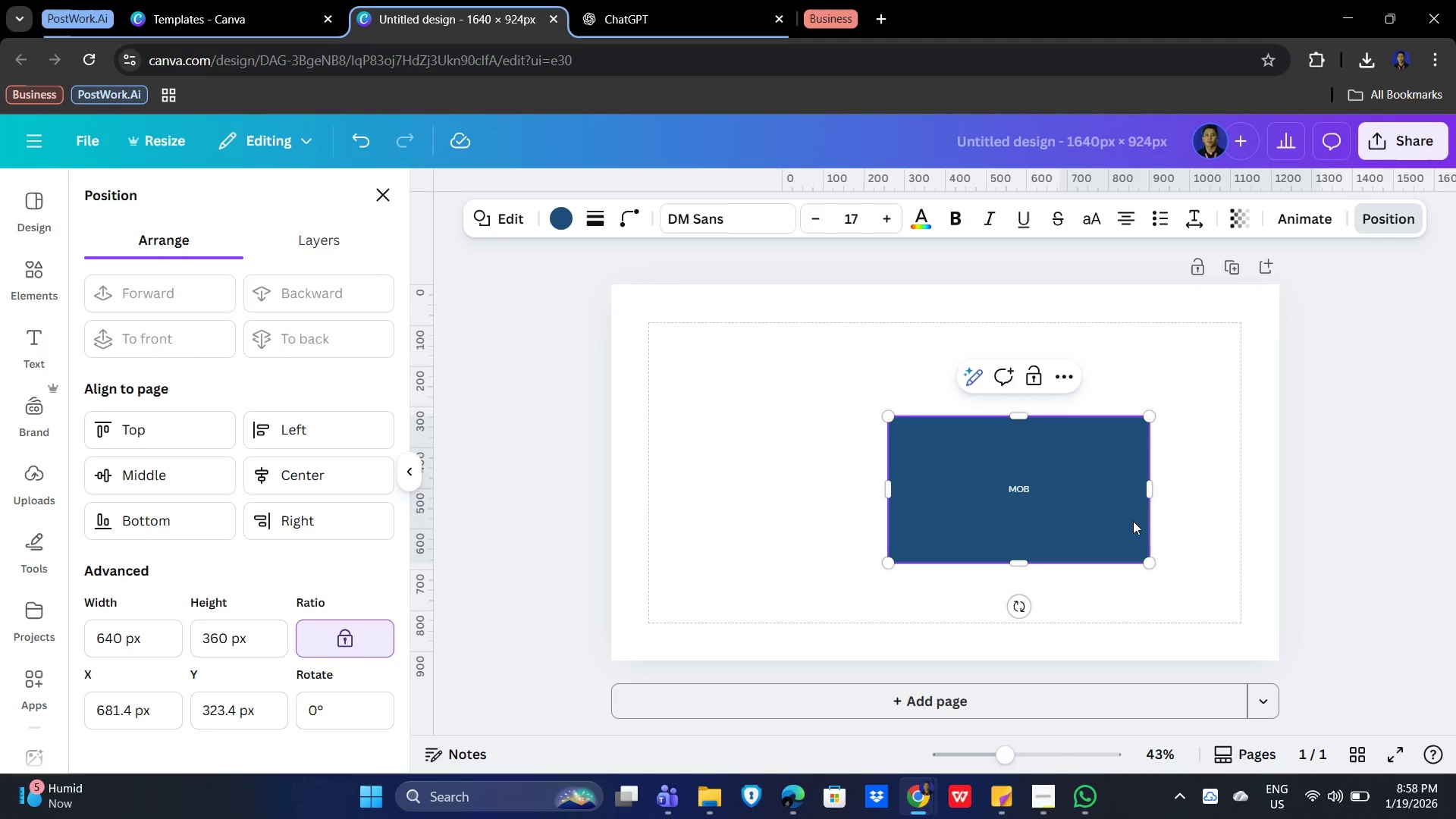 
wait(11.17)
 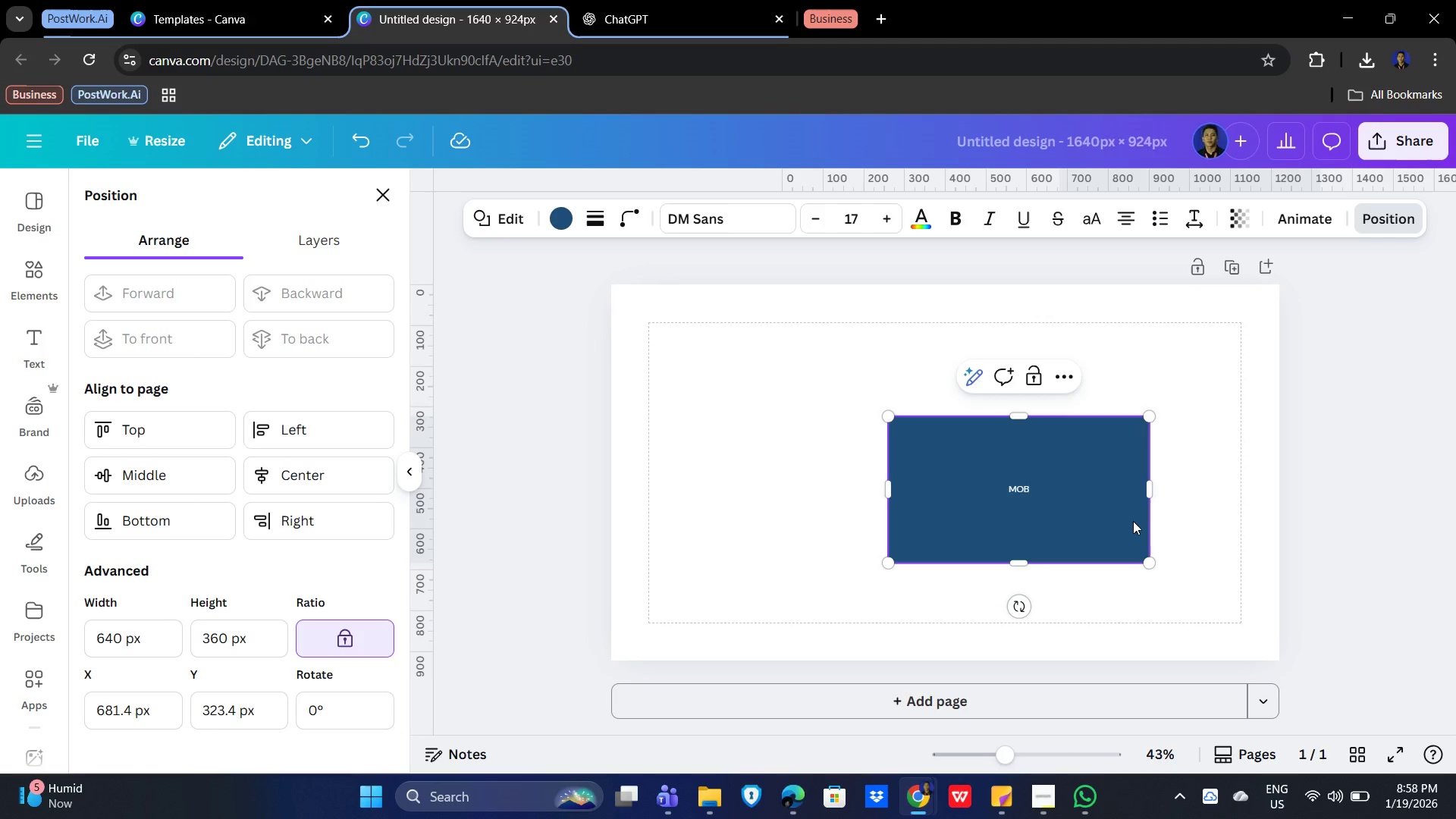 
type(ILE SAFE ZONE - DON)
key(Backspace)
type( NOT EXPORT)
 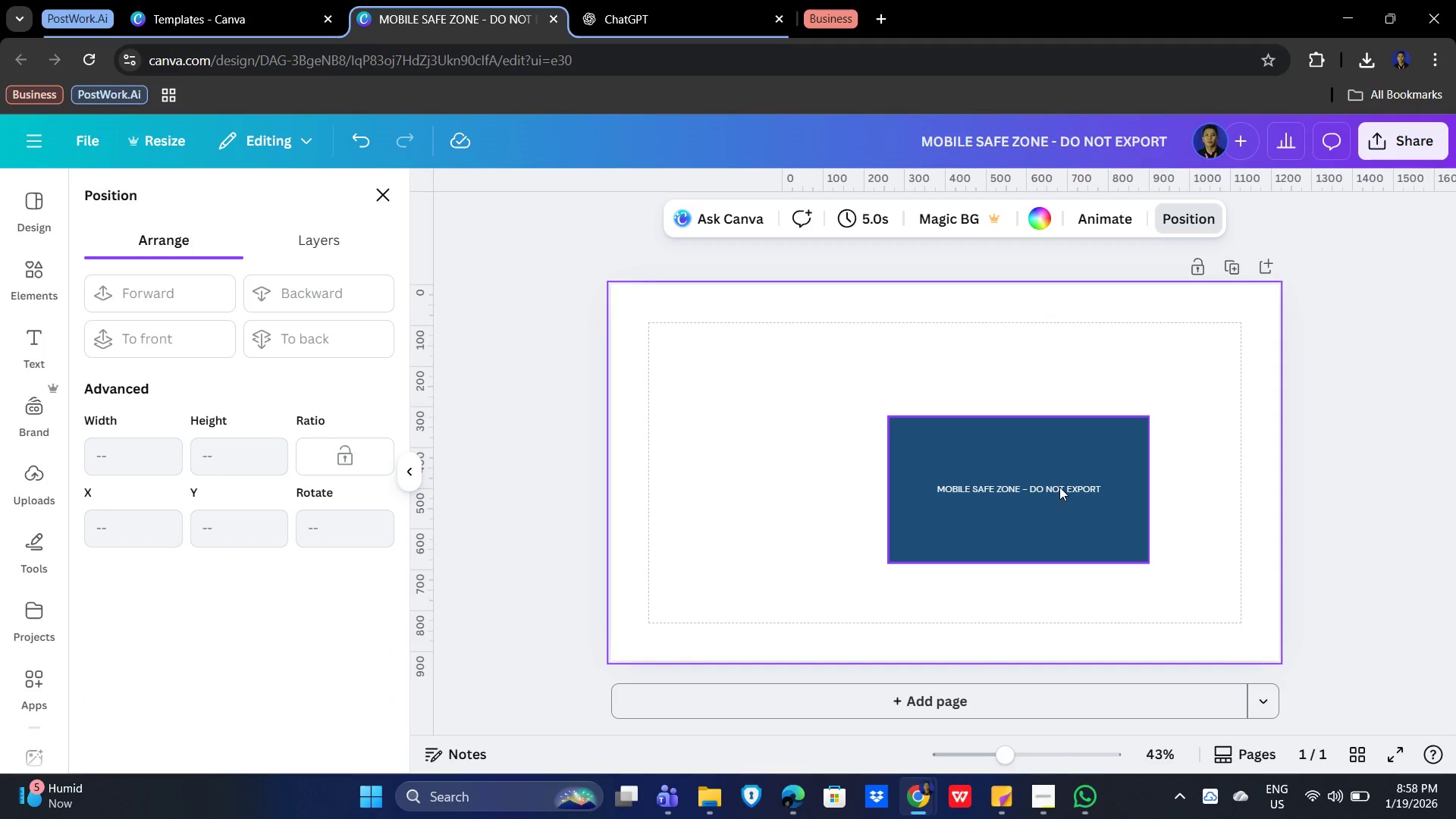 
left_click_drag(start_coordinate=[1082, 463], to_coordinate=[1006, 453])
 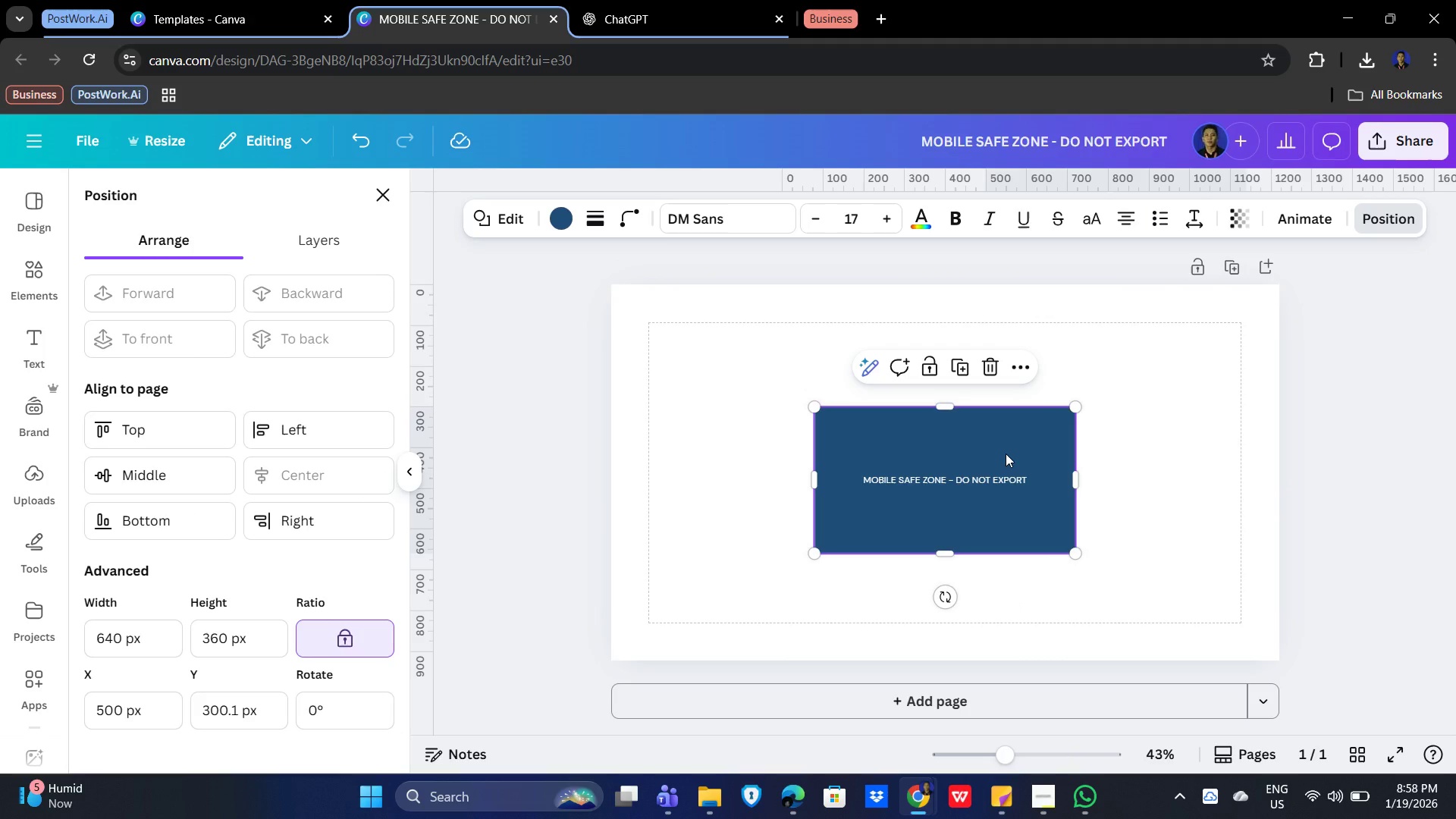 
left_click([971, 433])
 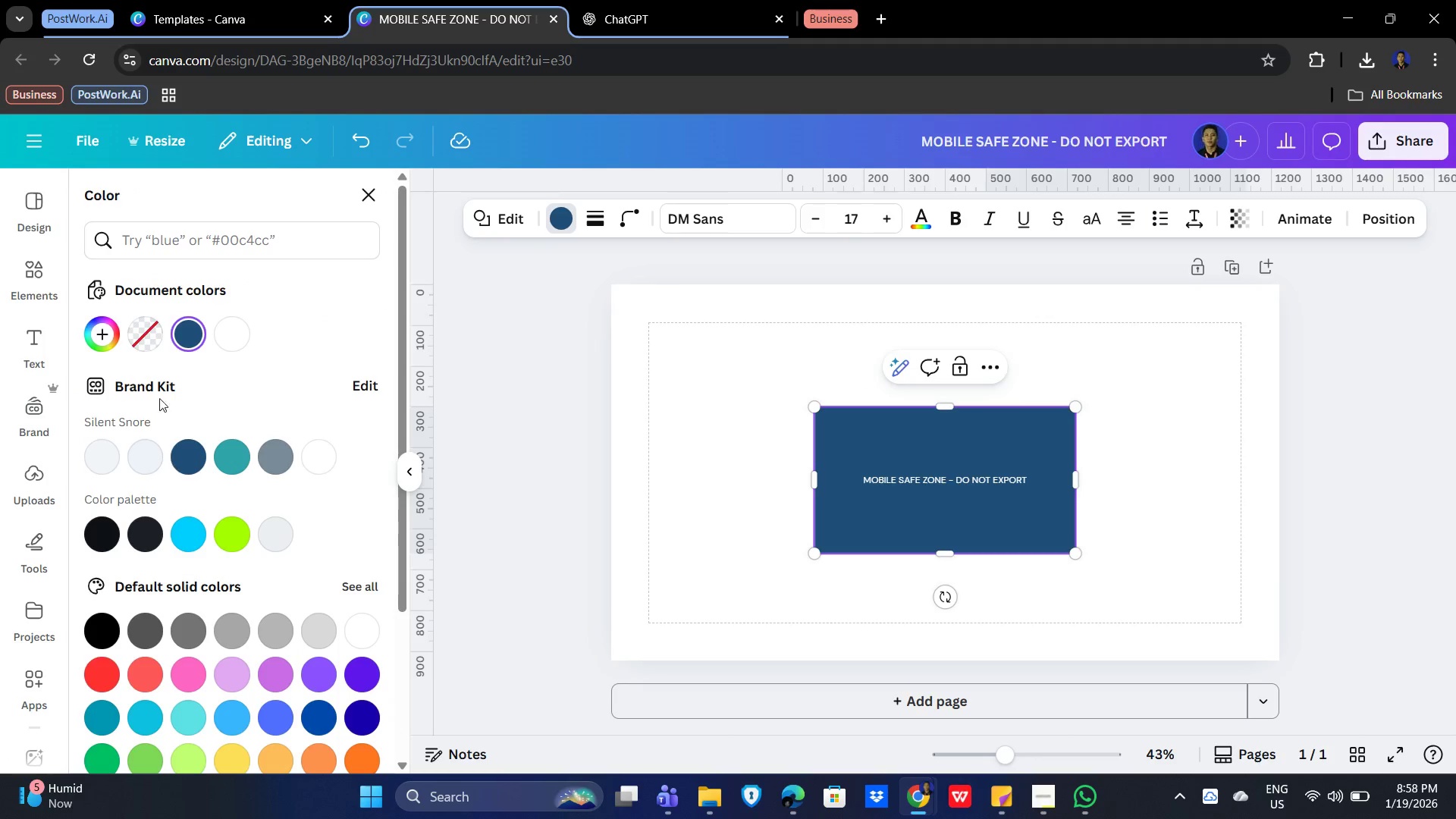 
left_click([233, 329])
 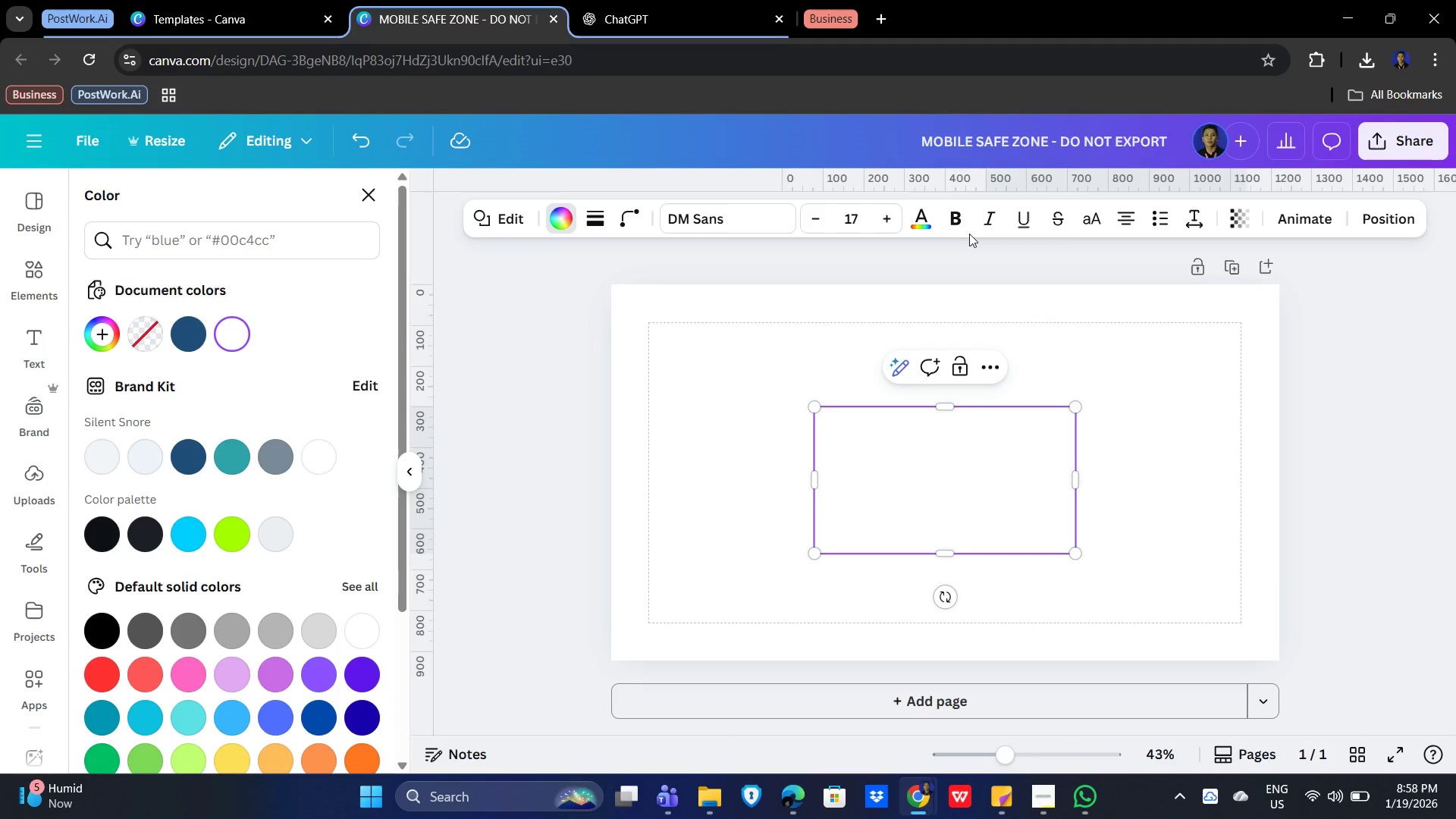 
left_click([1241, 212])
 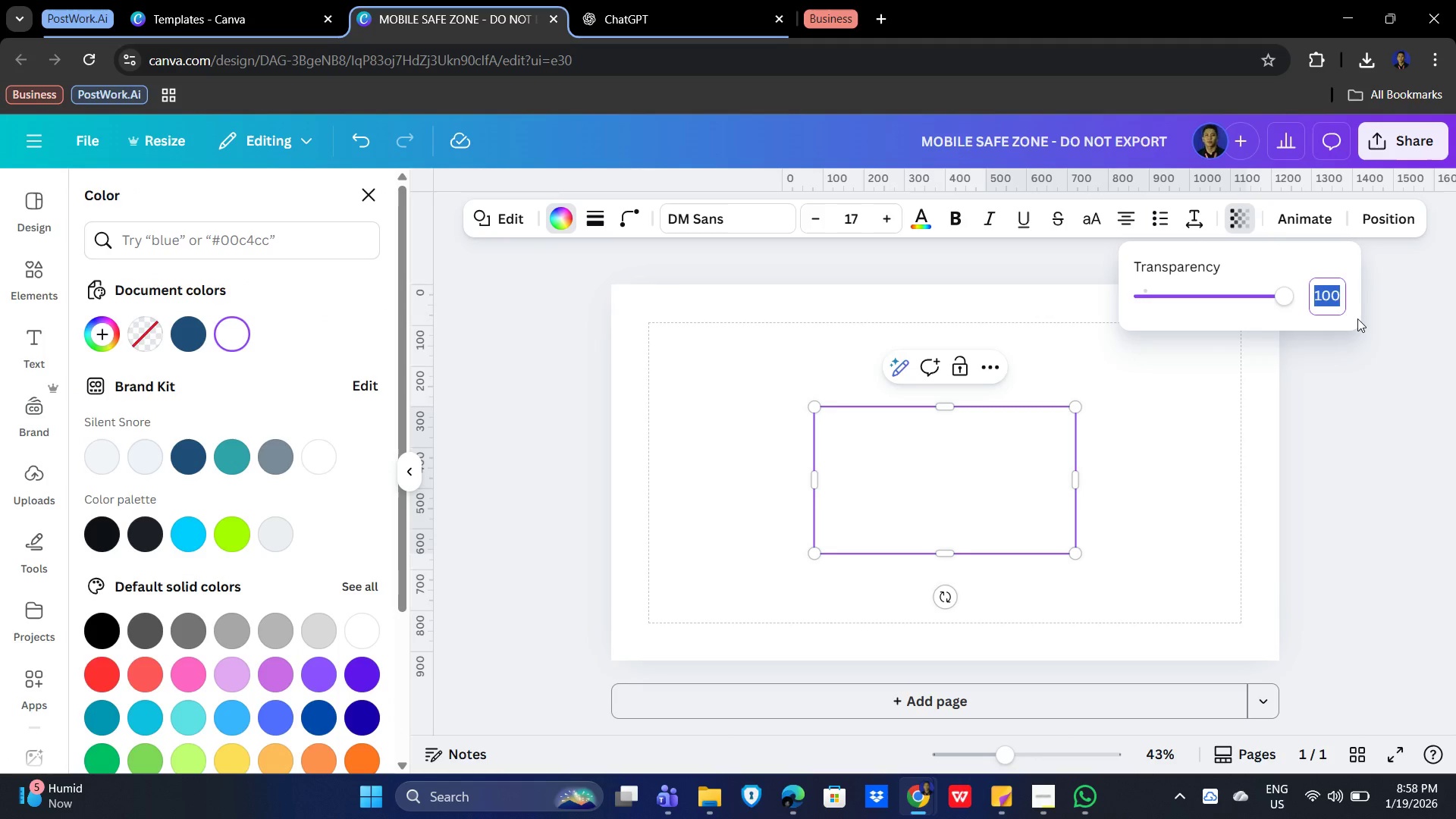 
key(Numpad8)
 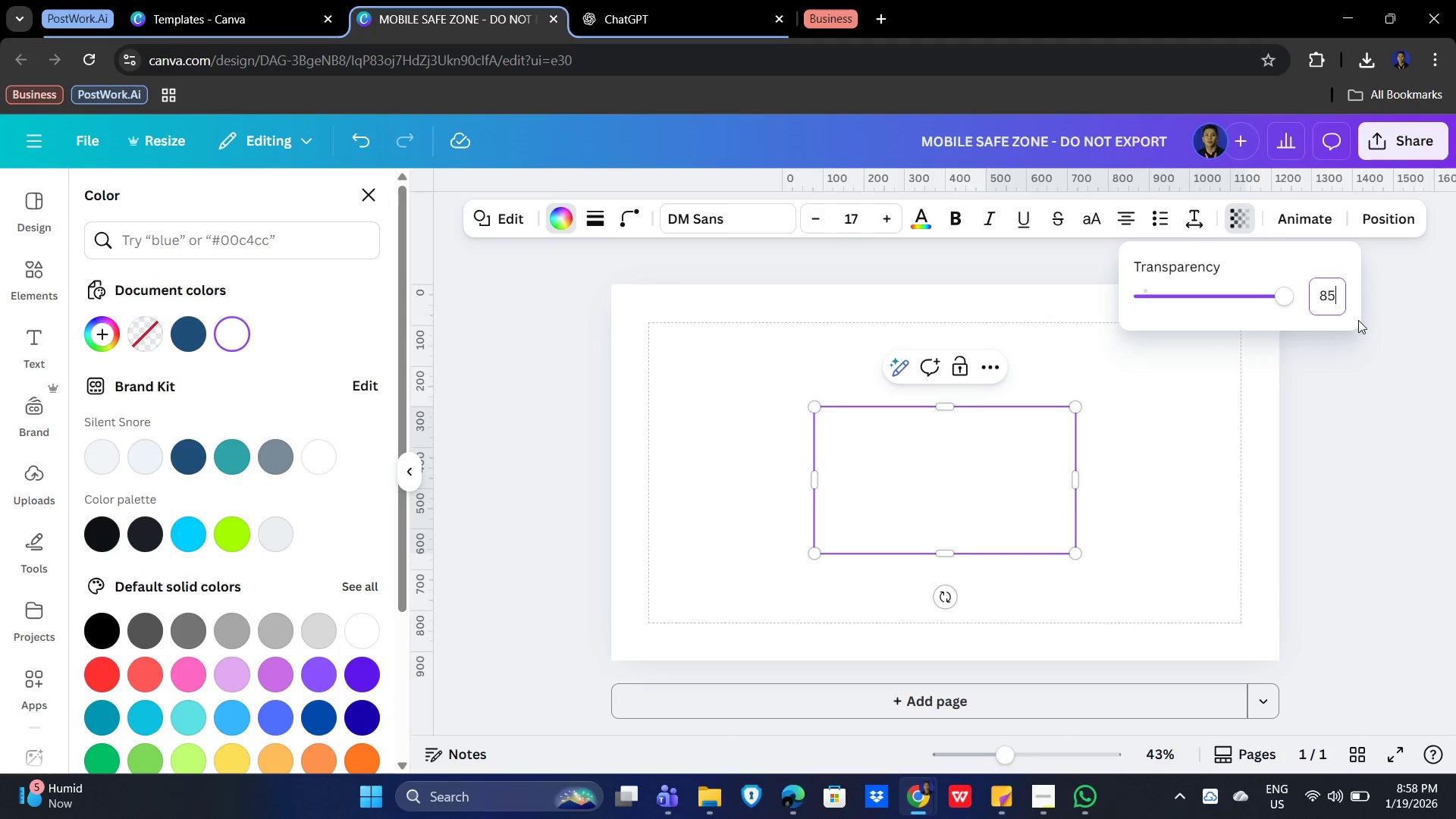 
key(Numpad5)
 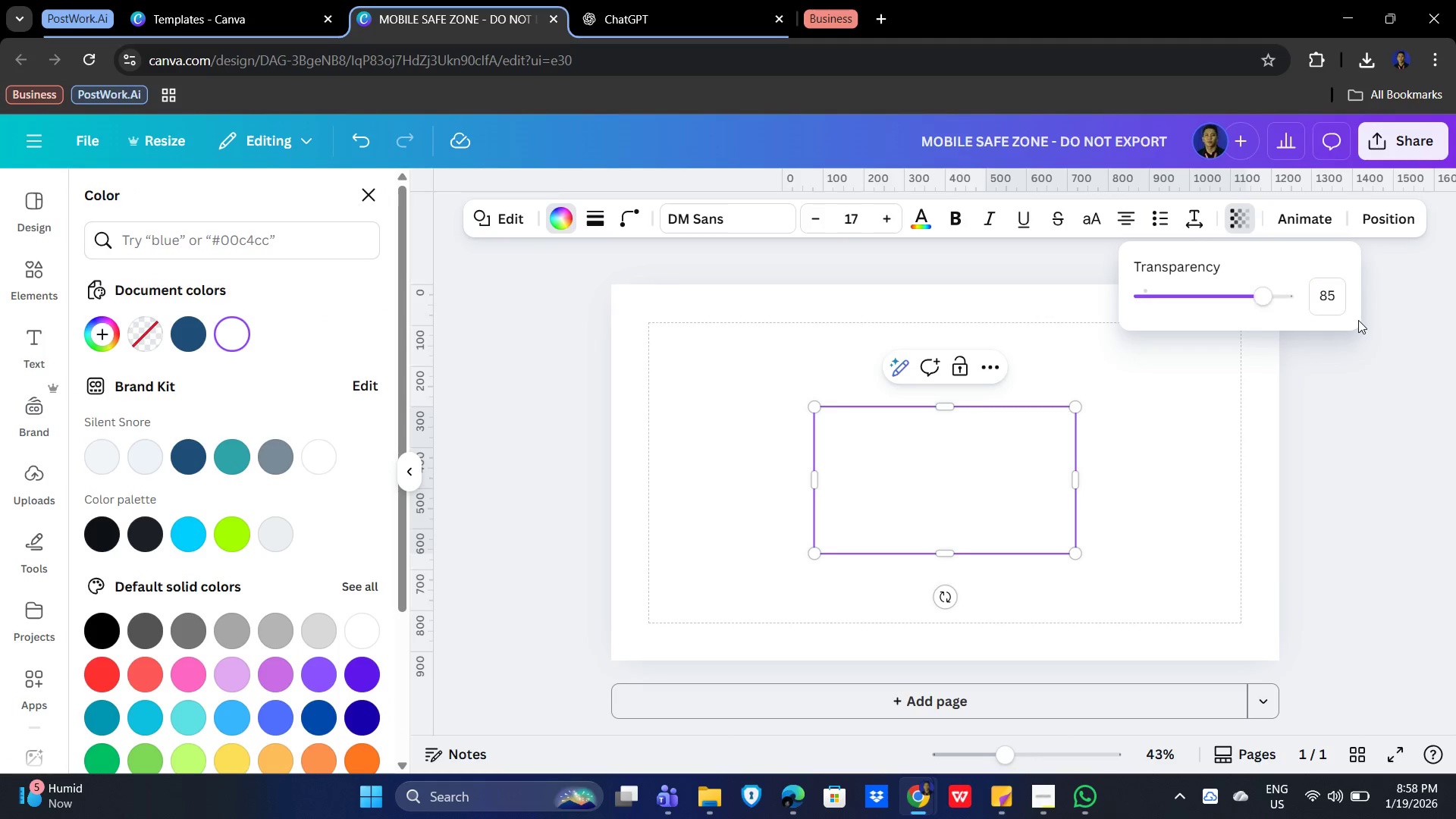 
key(NumpadEnter)
 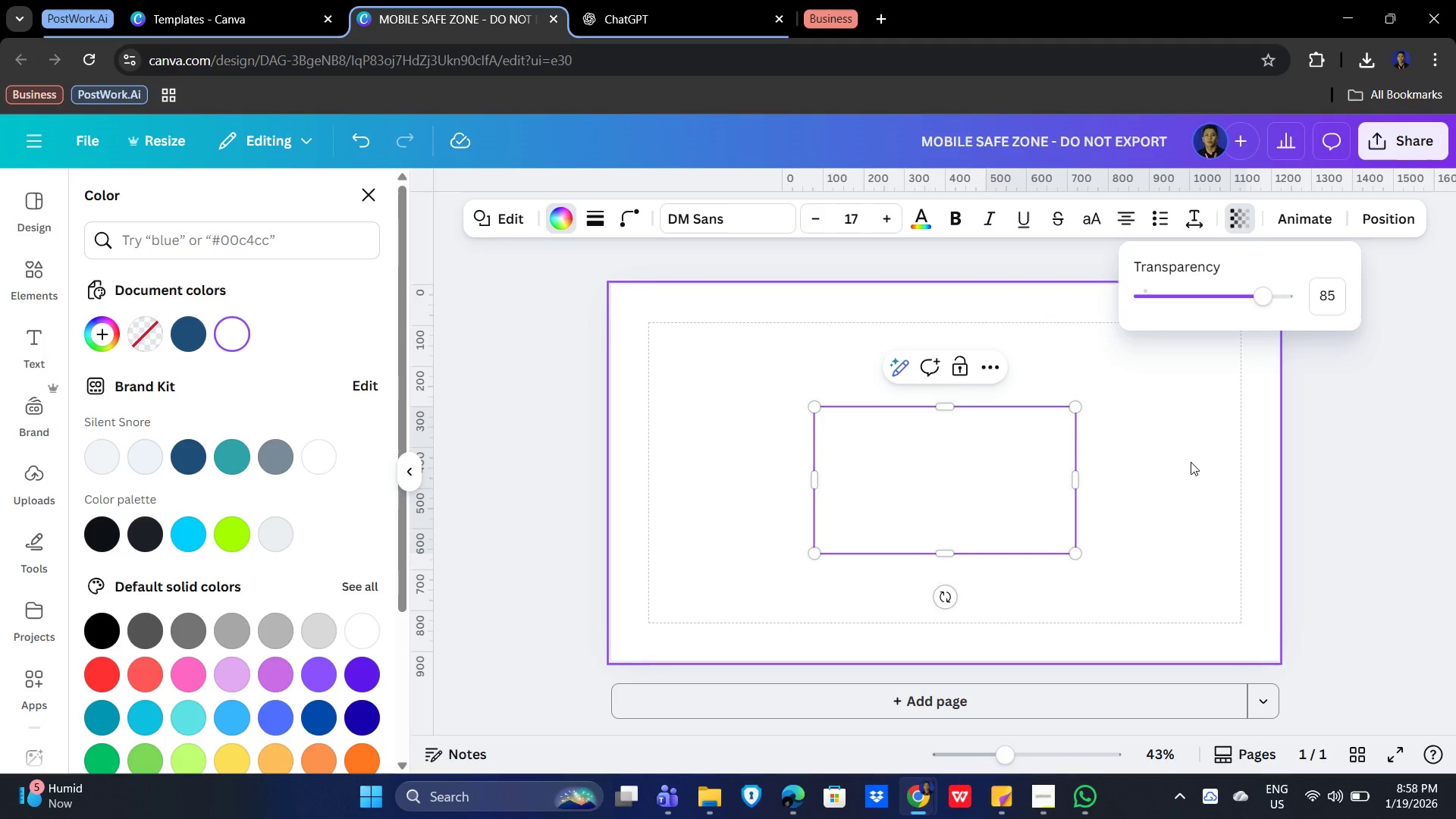 
wait(8.66)
 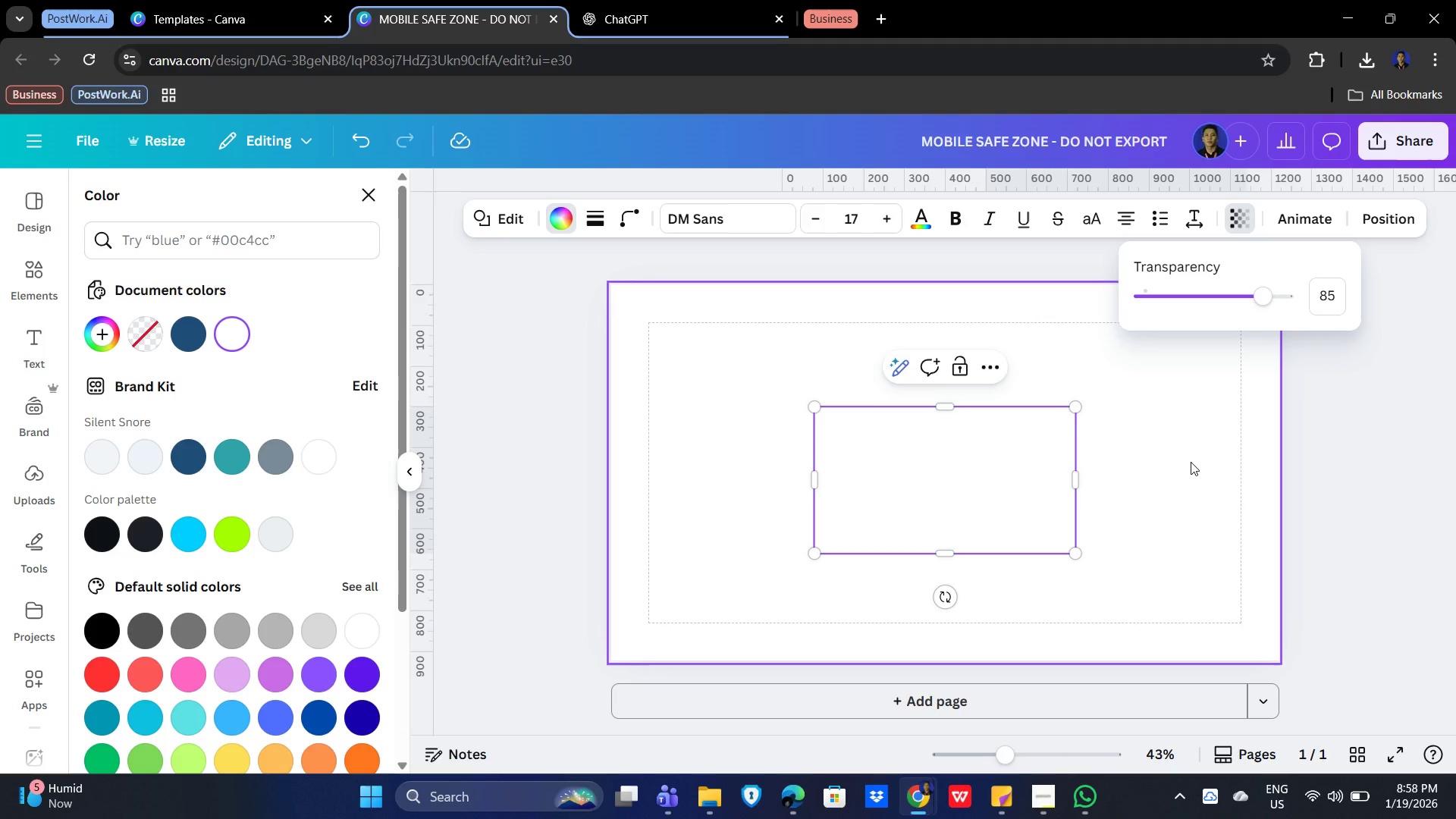 
mouse_move([127, 300])
 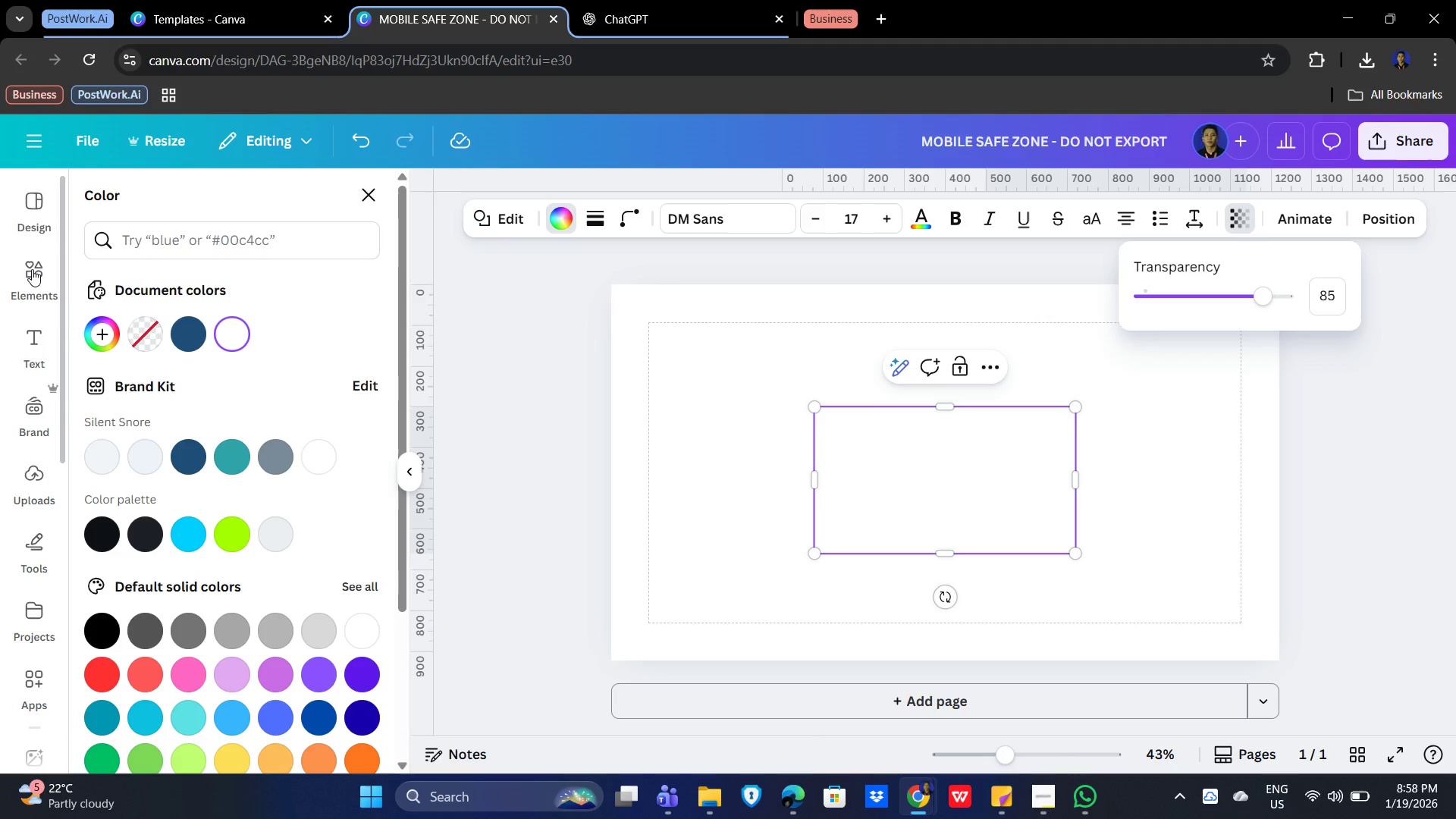 
left_click([32, 269])
 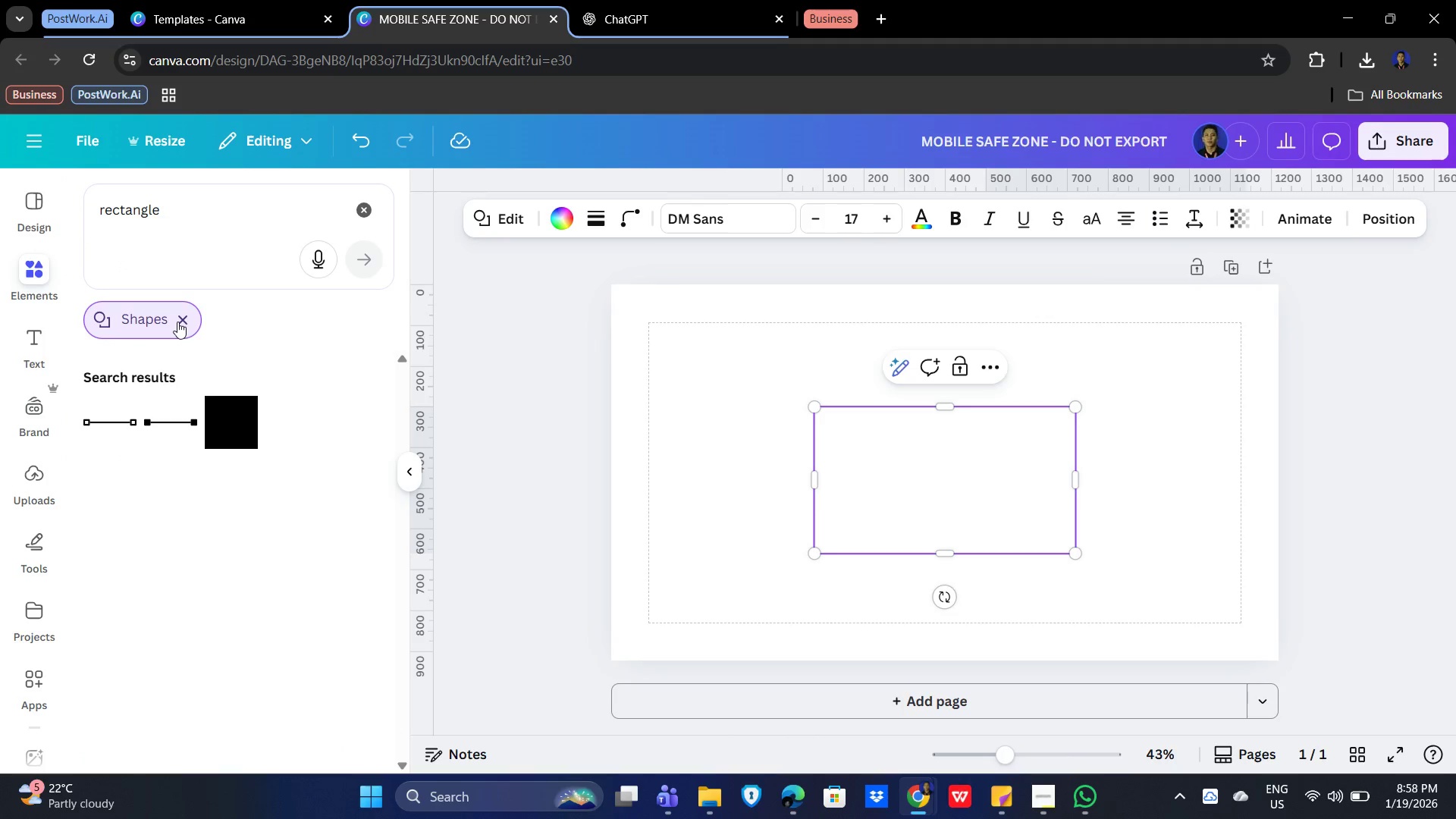 
left_click([179, 317])
 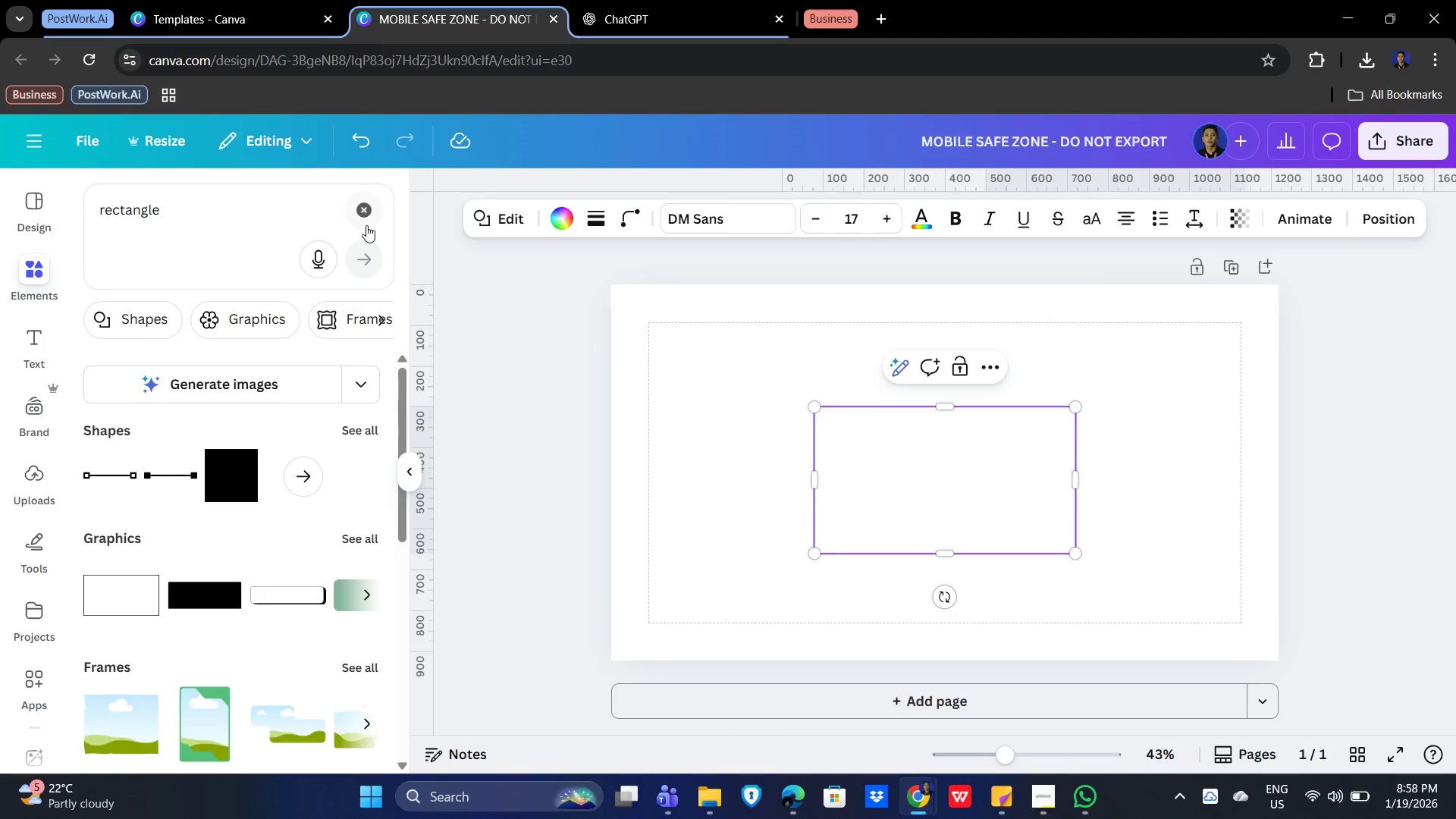 
left_click([359, 212])
 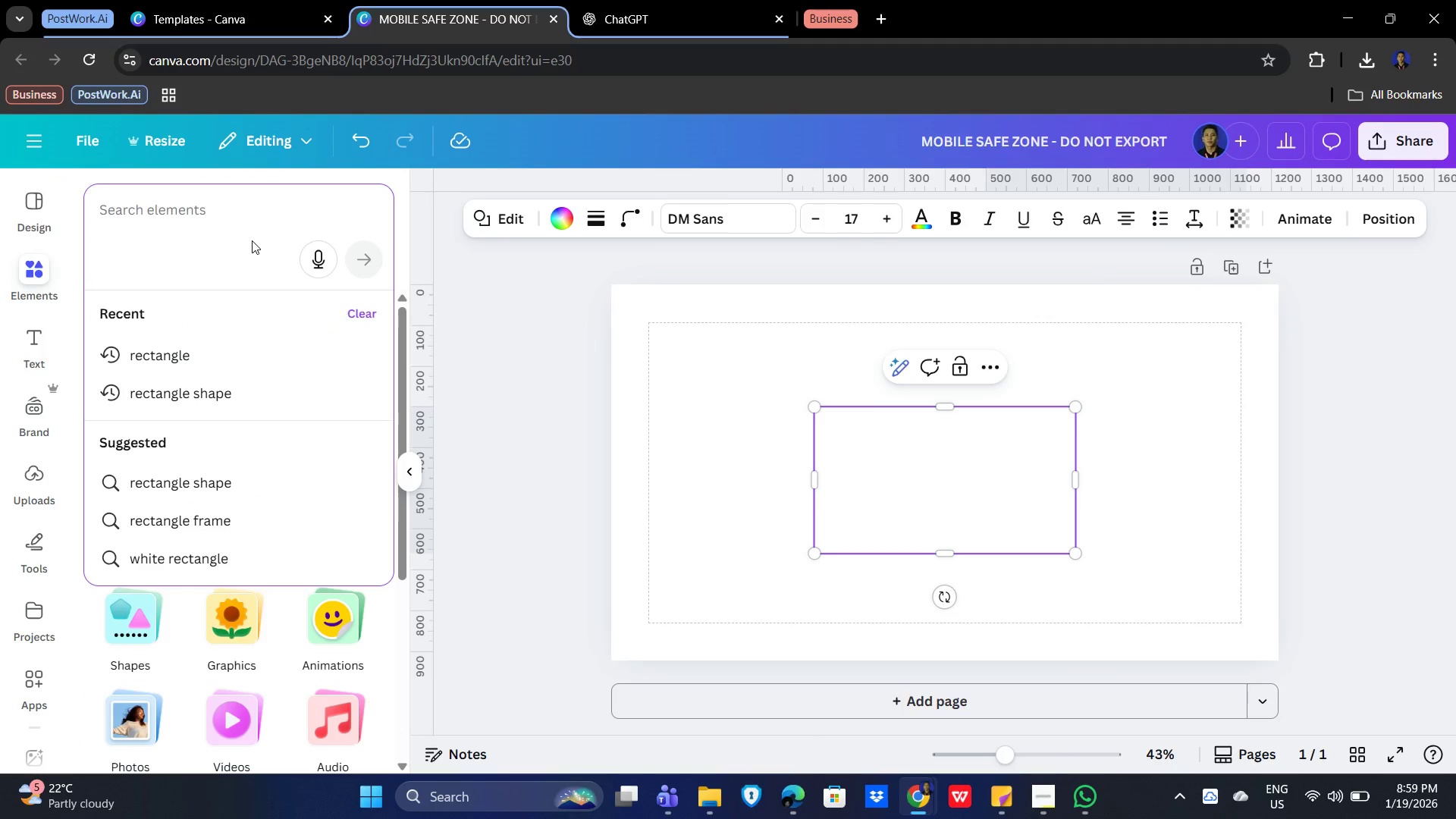 
type(PHOY)
key(Backspace)
type(TOS)
 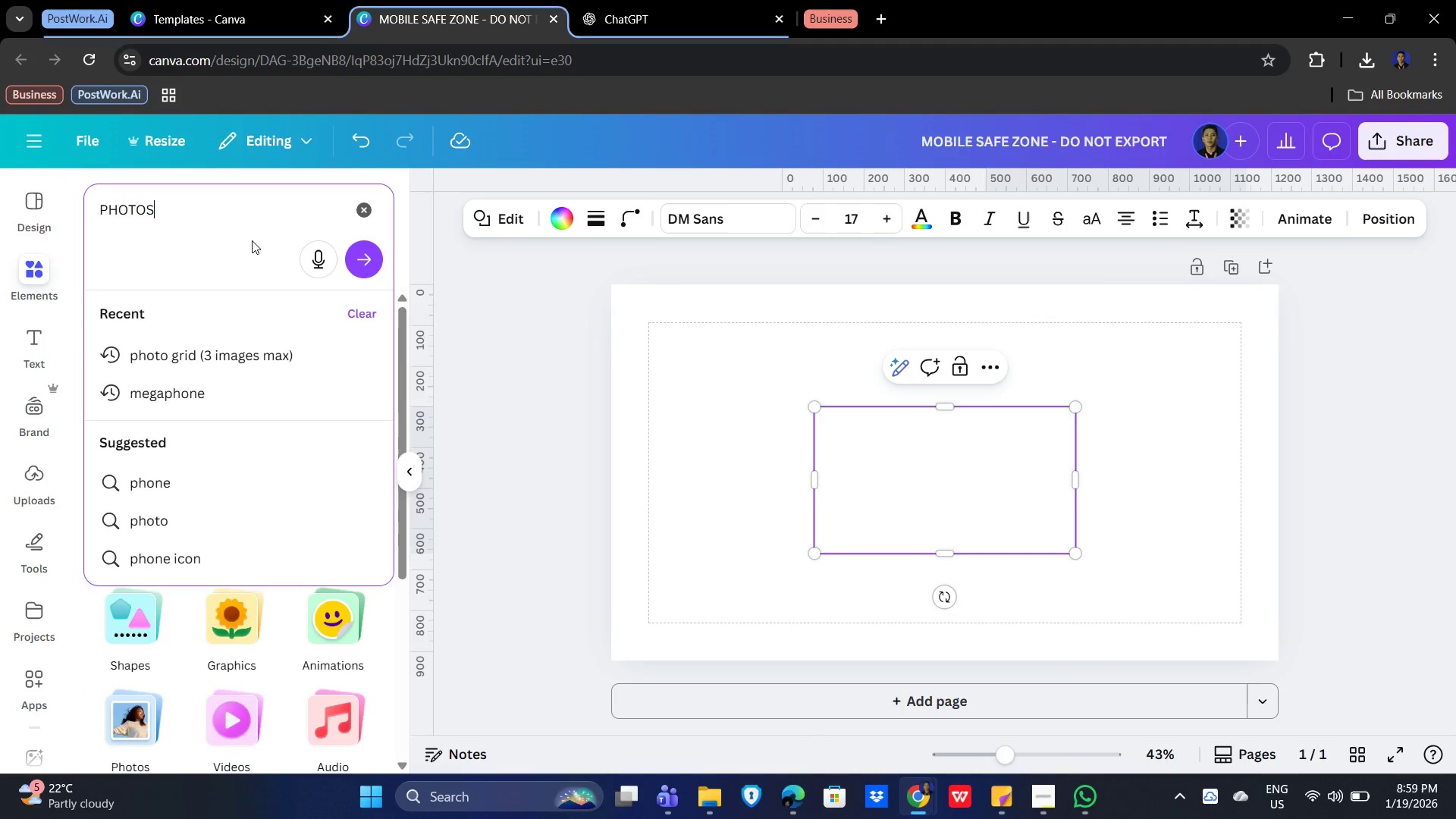 
key(Enter)
 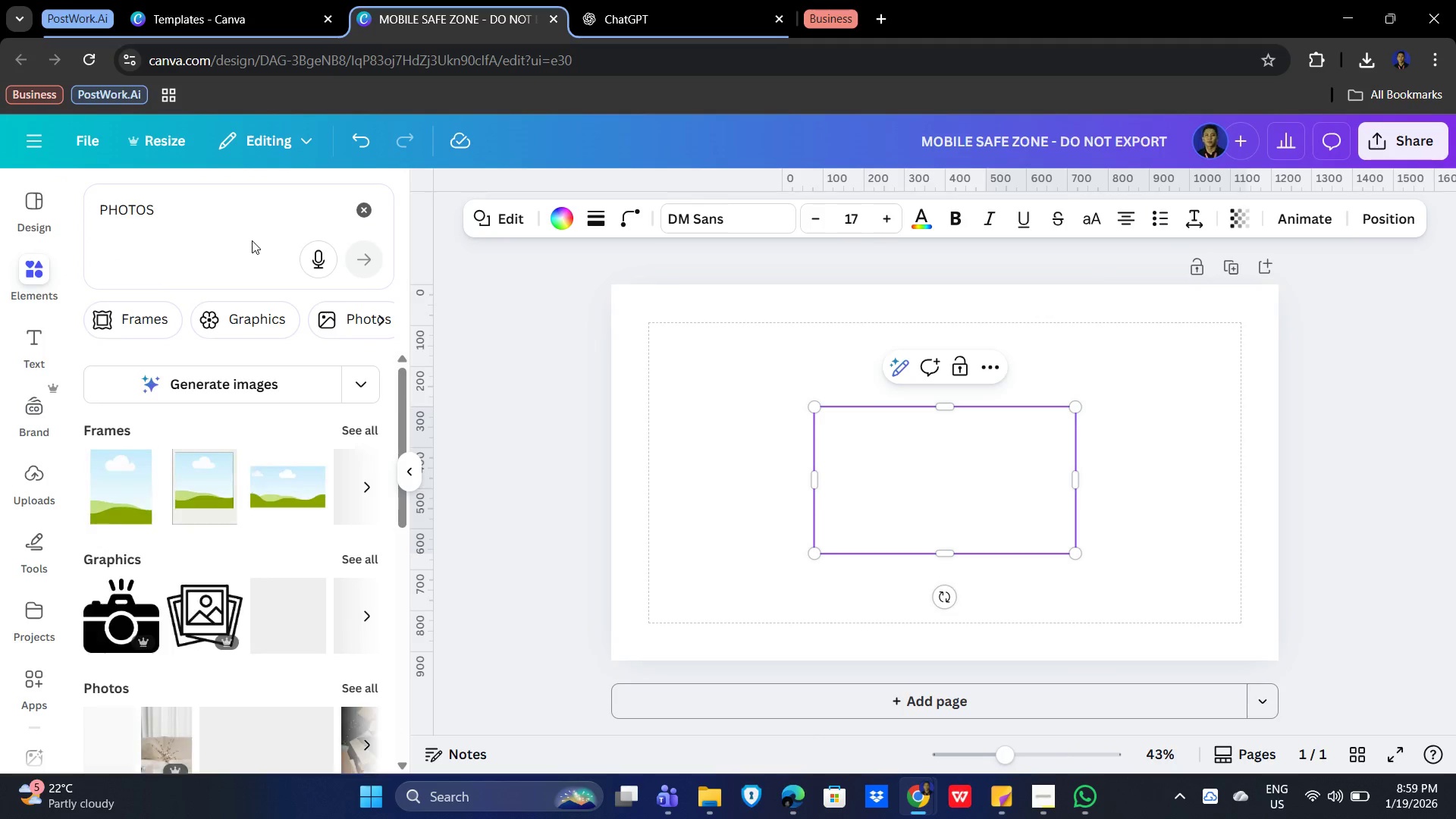 
key(CapsLock)
 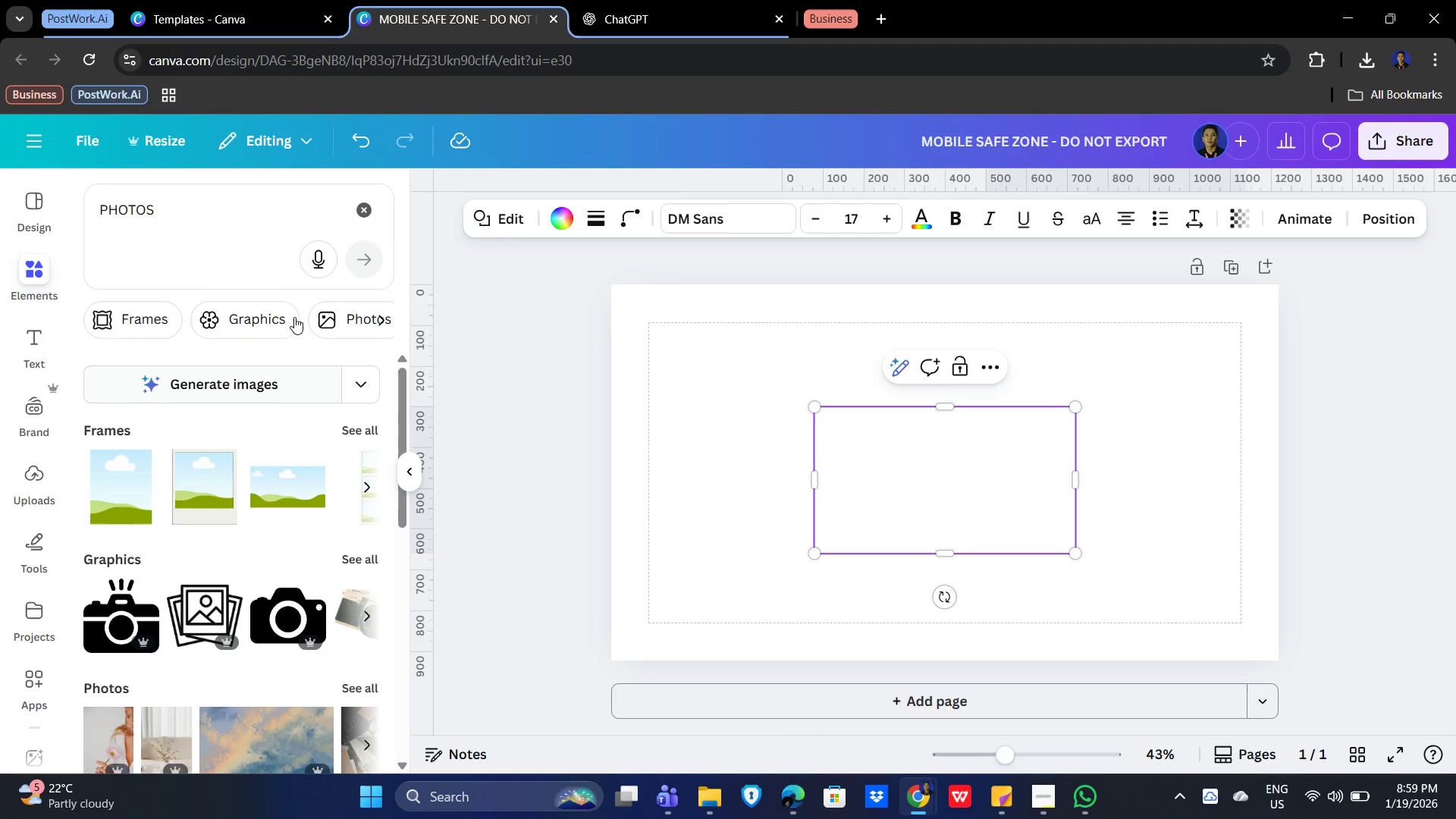 
left_click([349, 318])
 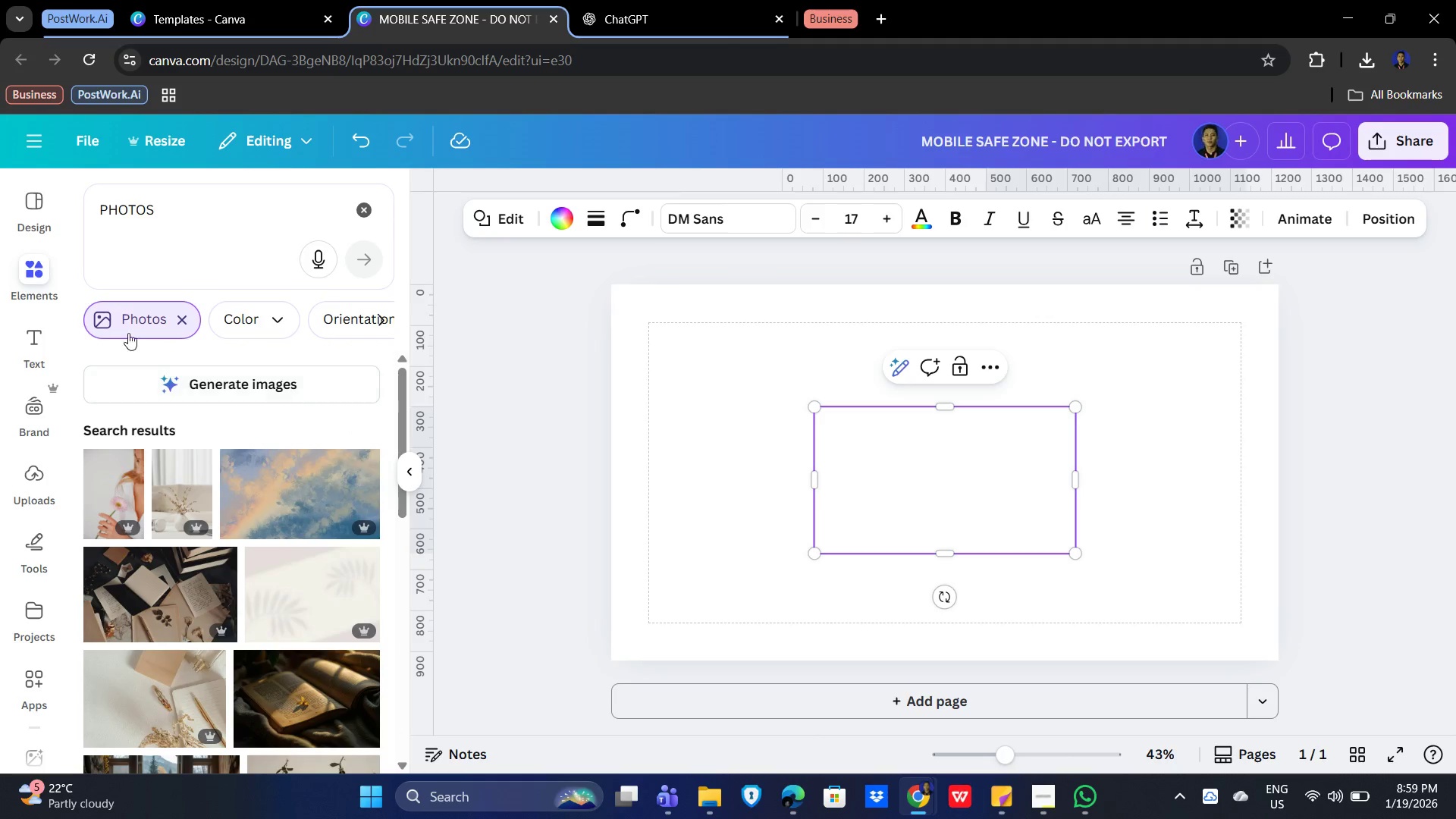 
left_click([174, 221])
 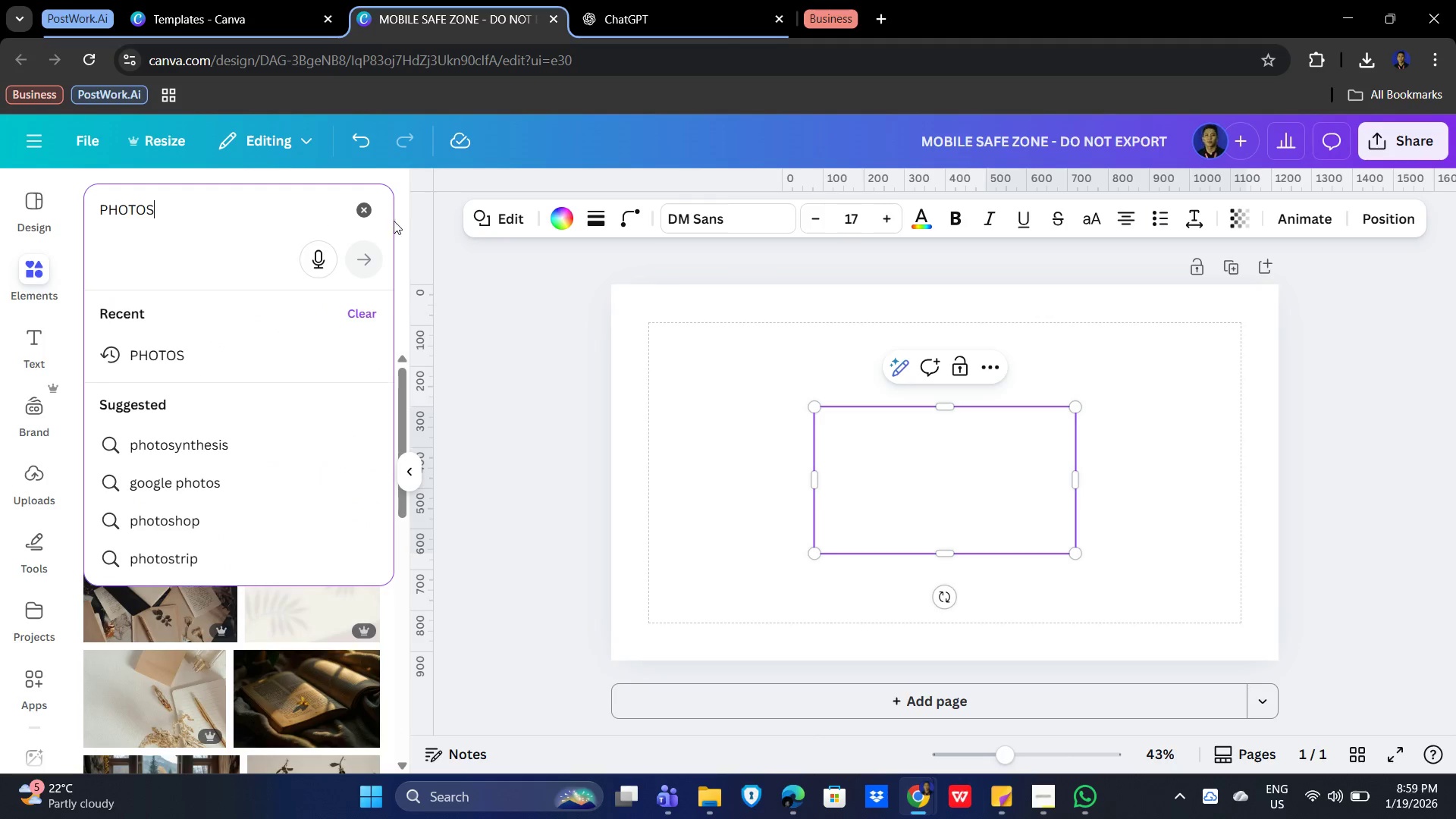 
left_click([366, 207])
 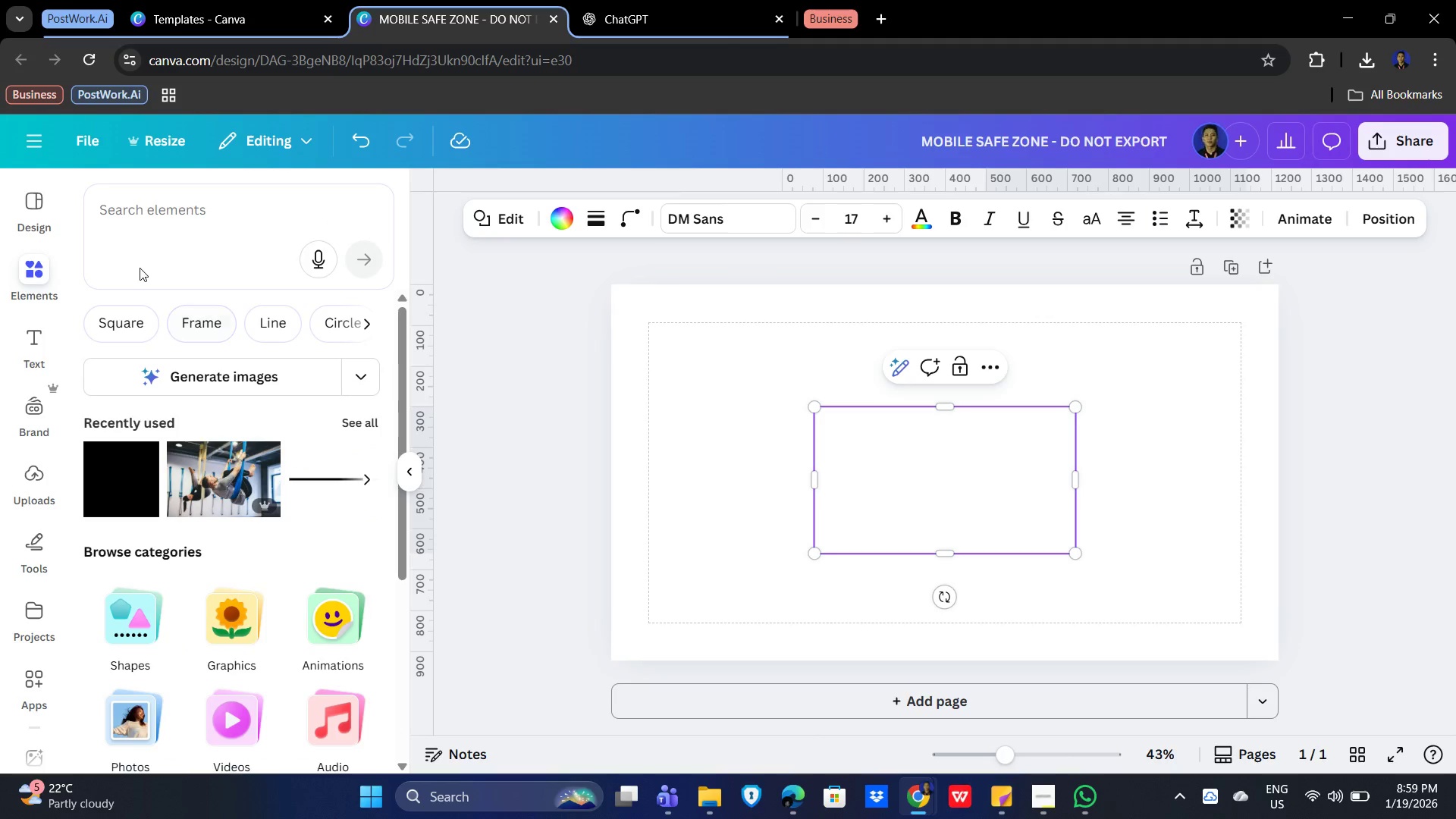 
left_click([195, 212])
 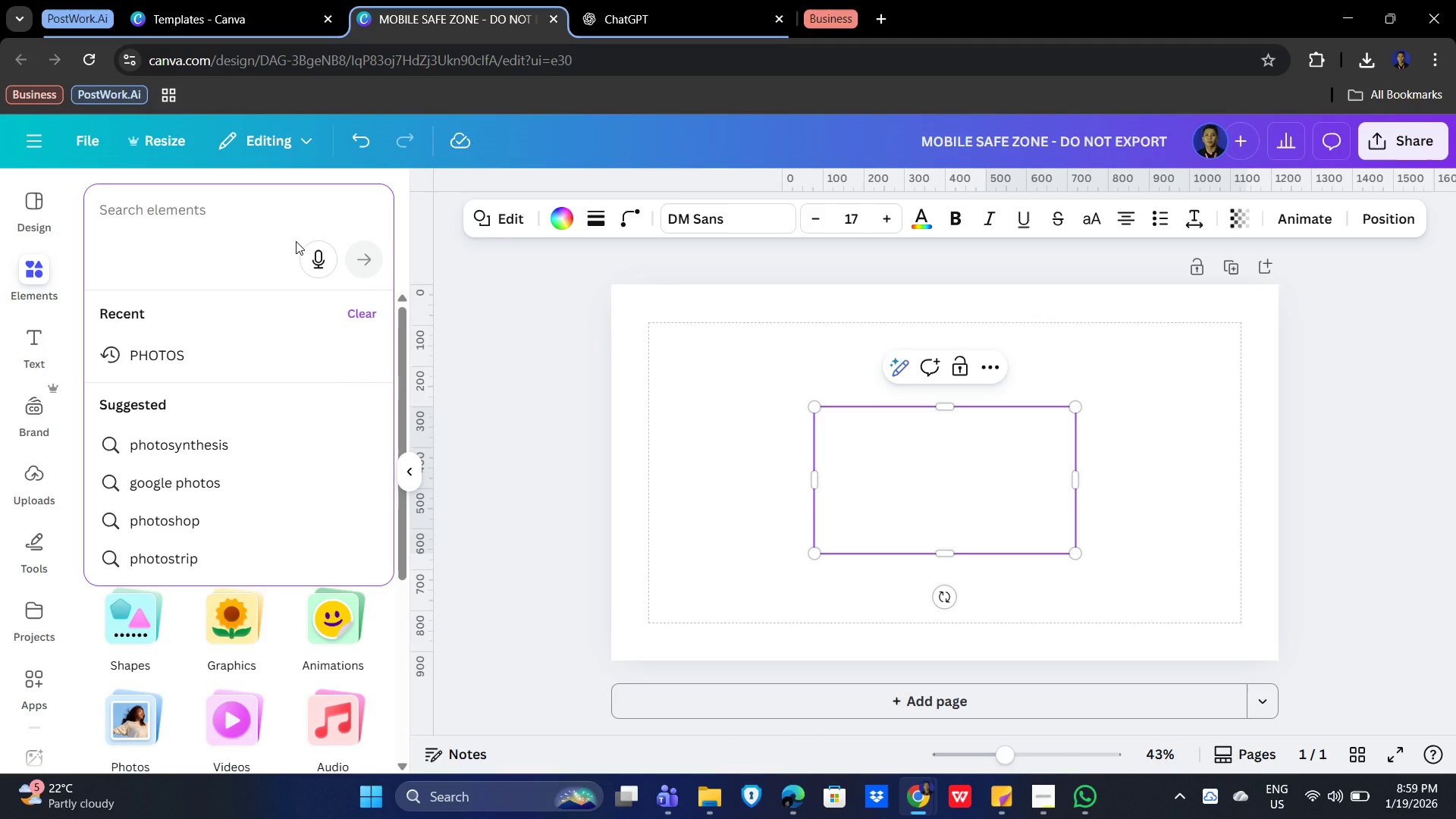 
type(phoy)
key(Backspace)
type(tos)
 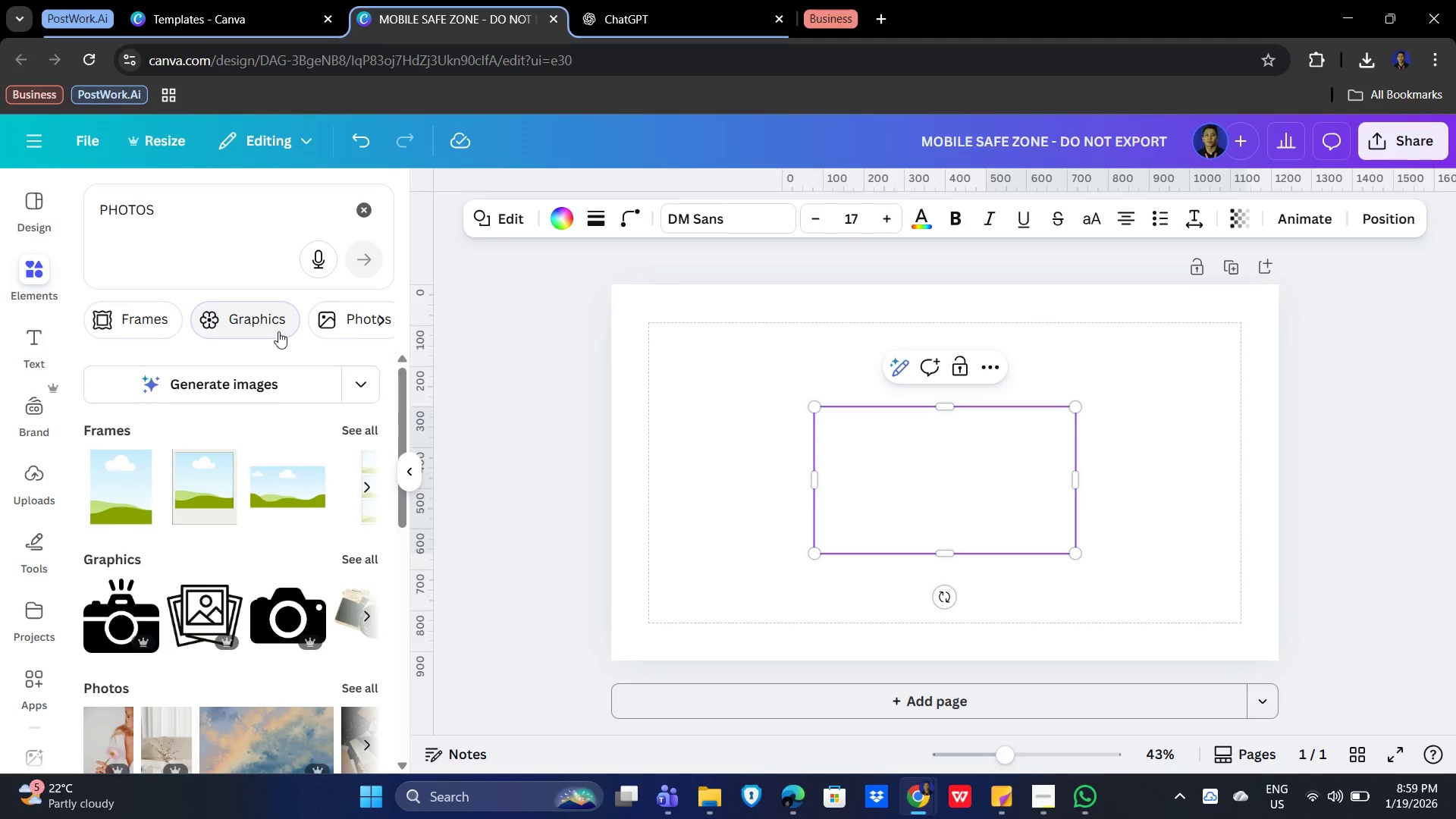 
left_click([338, 315])
 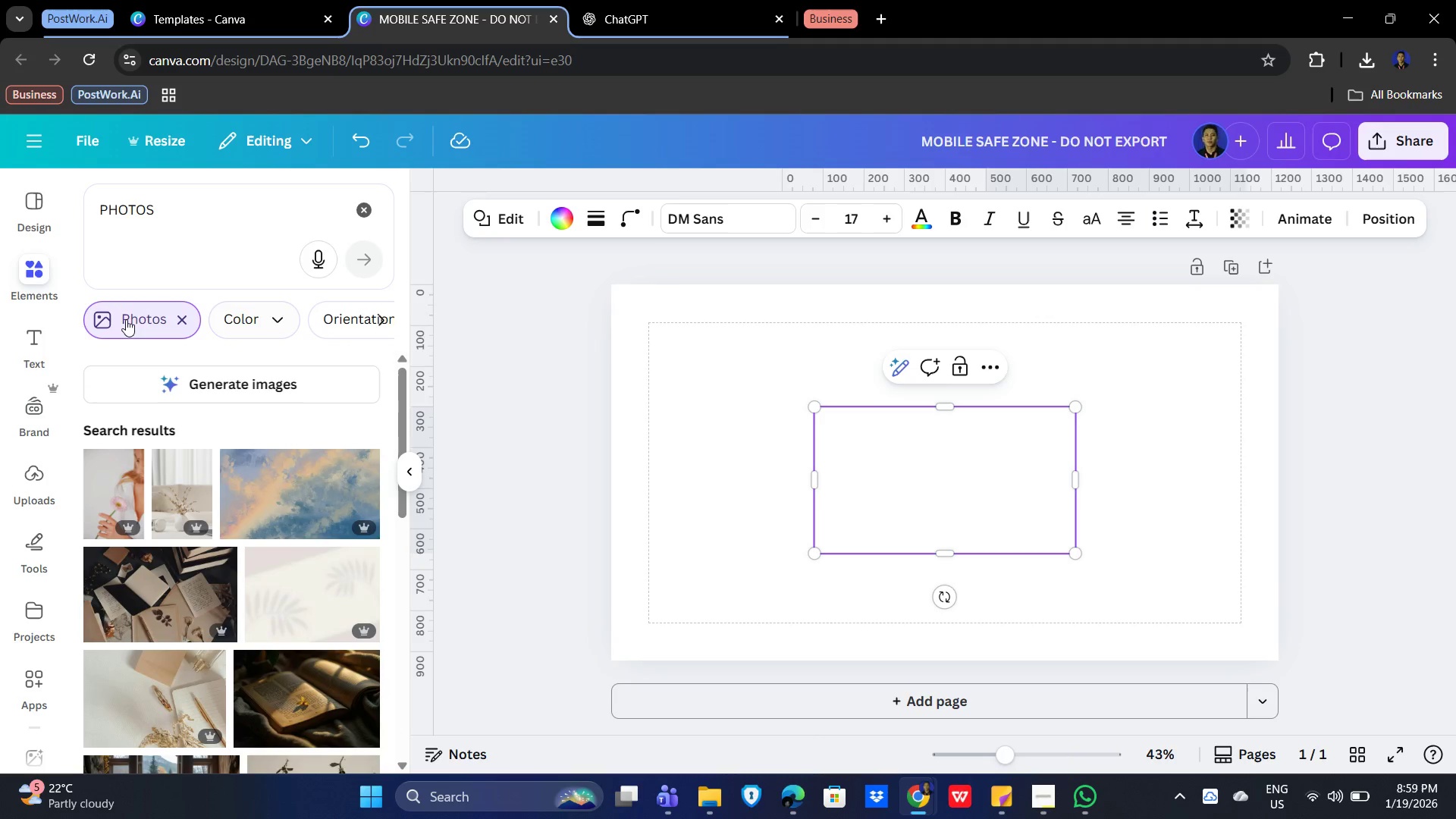 
left_click([124, 315])
 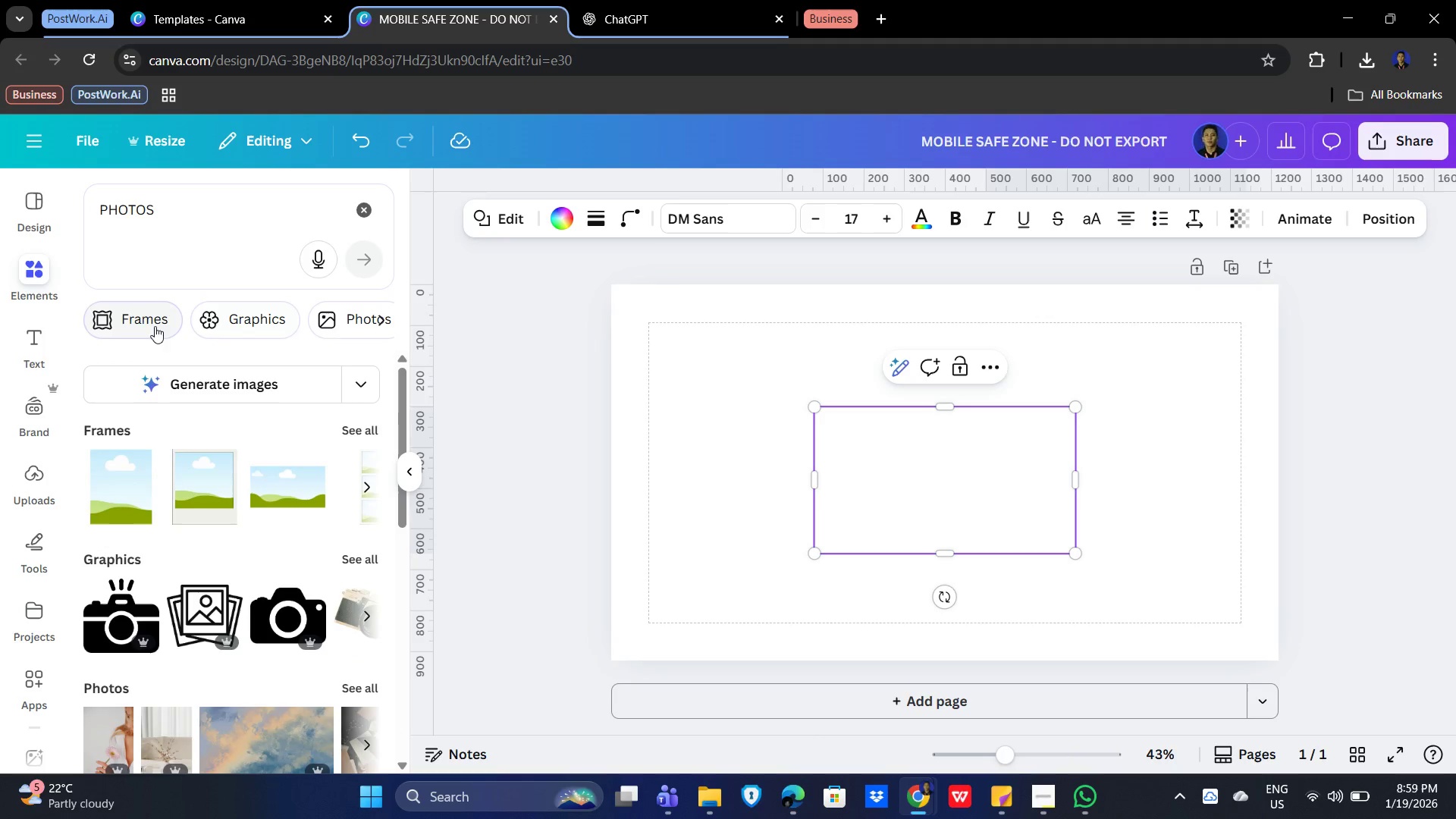 
left_click([335, 315])
 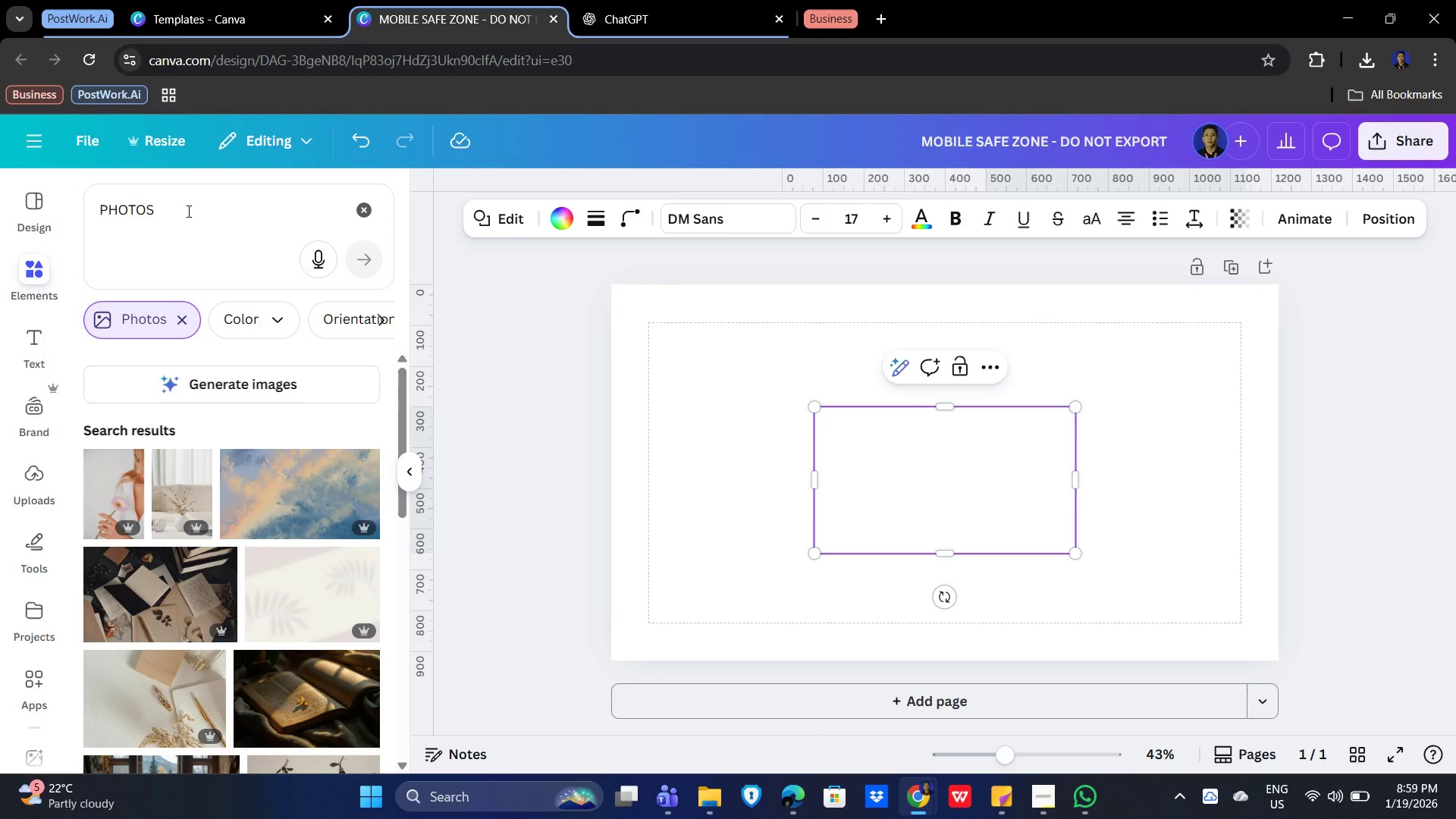 
scroll: coordinate [278, 479], scroll_direction: down, amount: 6.0
 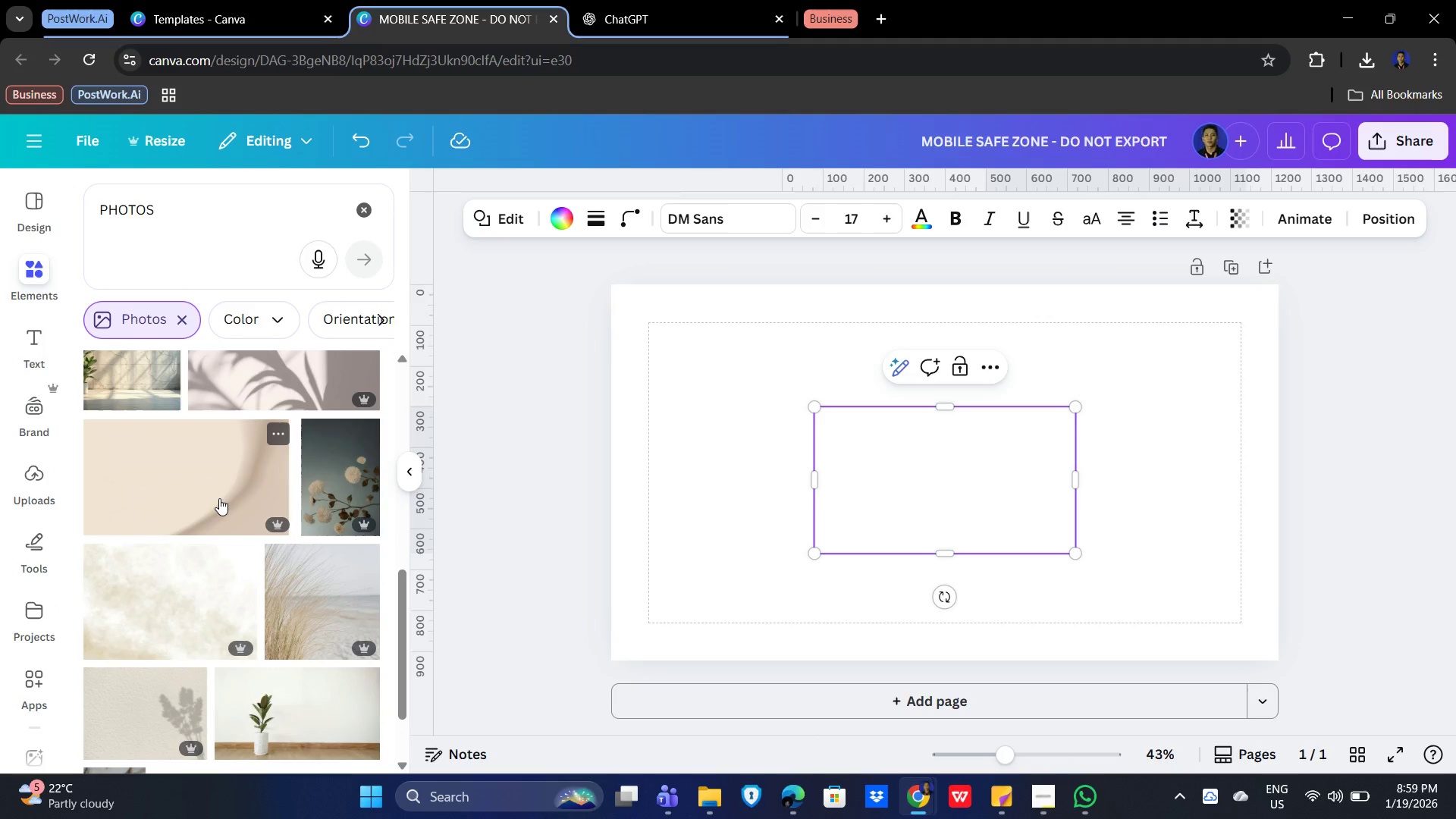 
scroll: coordinate [242, 470], scroll_direction: up, amount: 9.0
 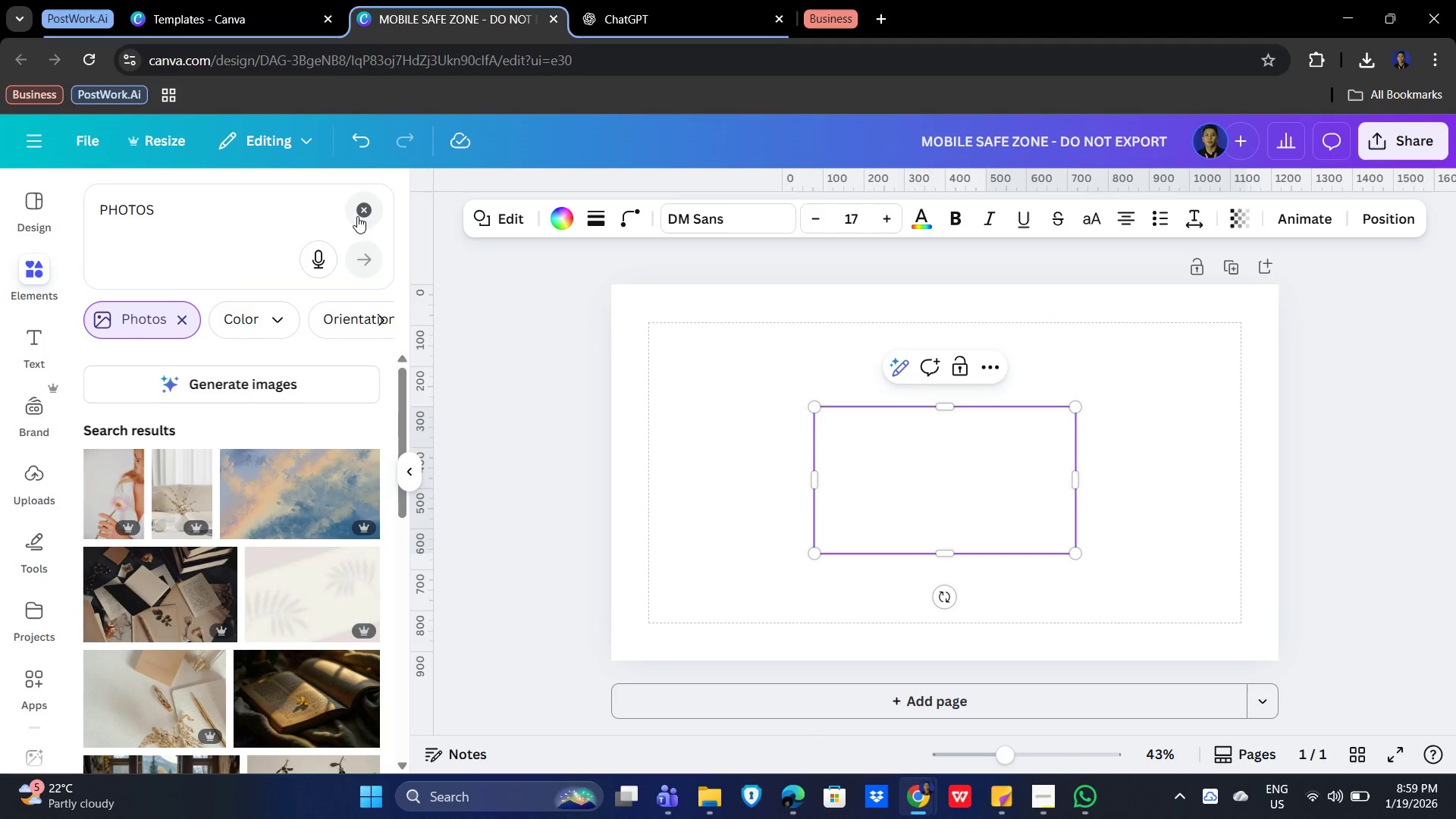 
left_click_drag(start_coordinate=[205, 209], to_coordinate=[68, 209])
 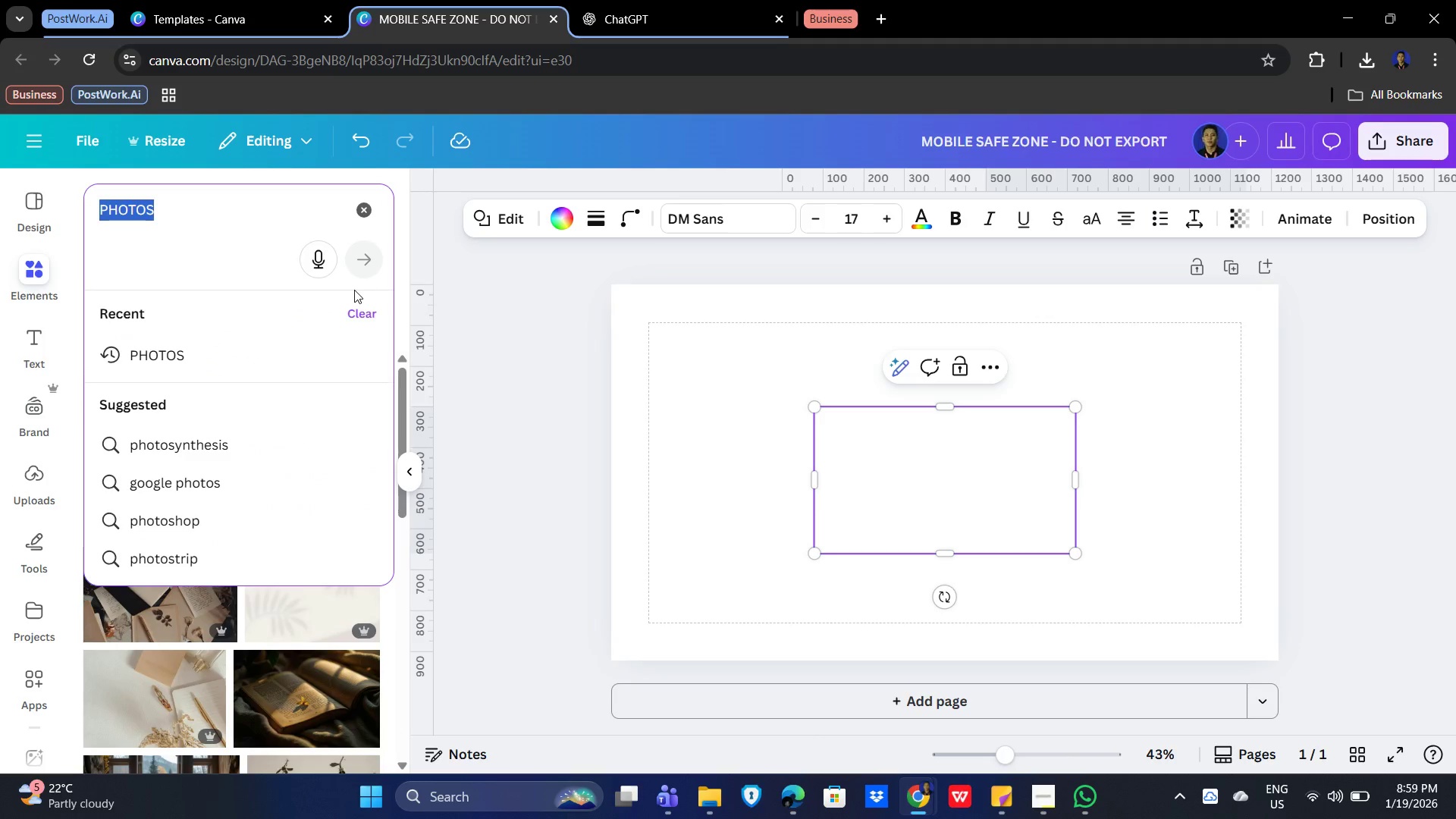 
type(Lether worj)
key(Backspace)
key(Backspace)
key(Backspace)
key(Backspace)
key(Backspace)
key(Backspace)
key(Backspace)
key(Backspace)
key(Backspace)
type(ather tools rustic)
 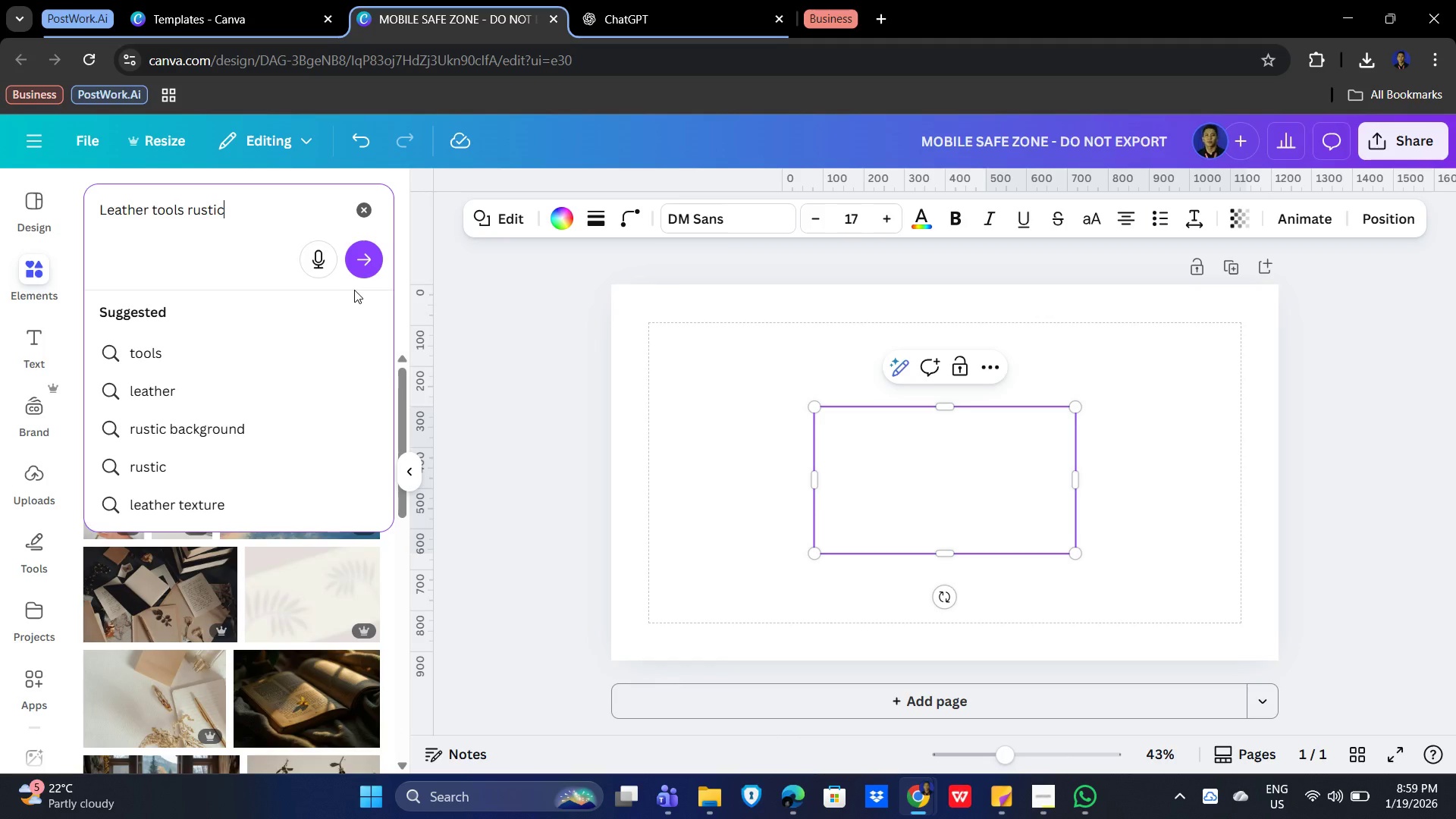 
key(Enter)
 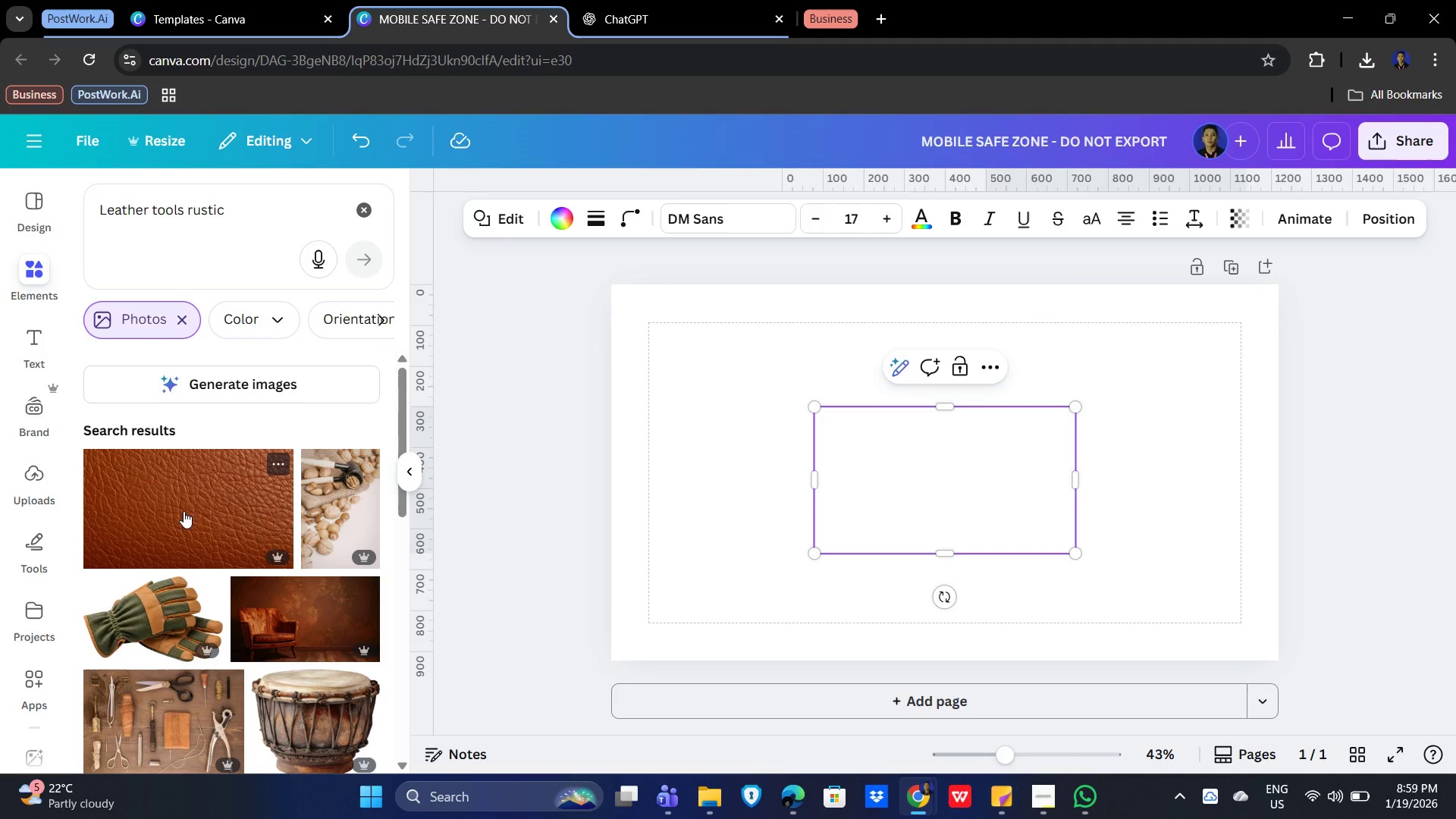 
scroll: coordinate [164, 509], scroll_direction: down, amount: 11.0
 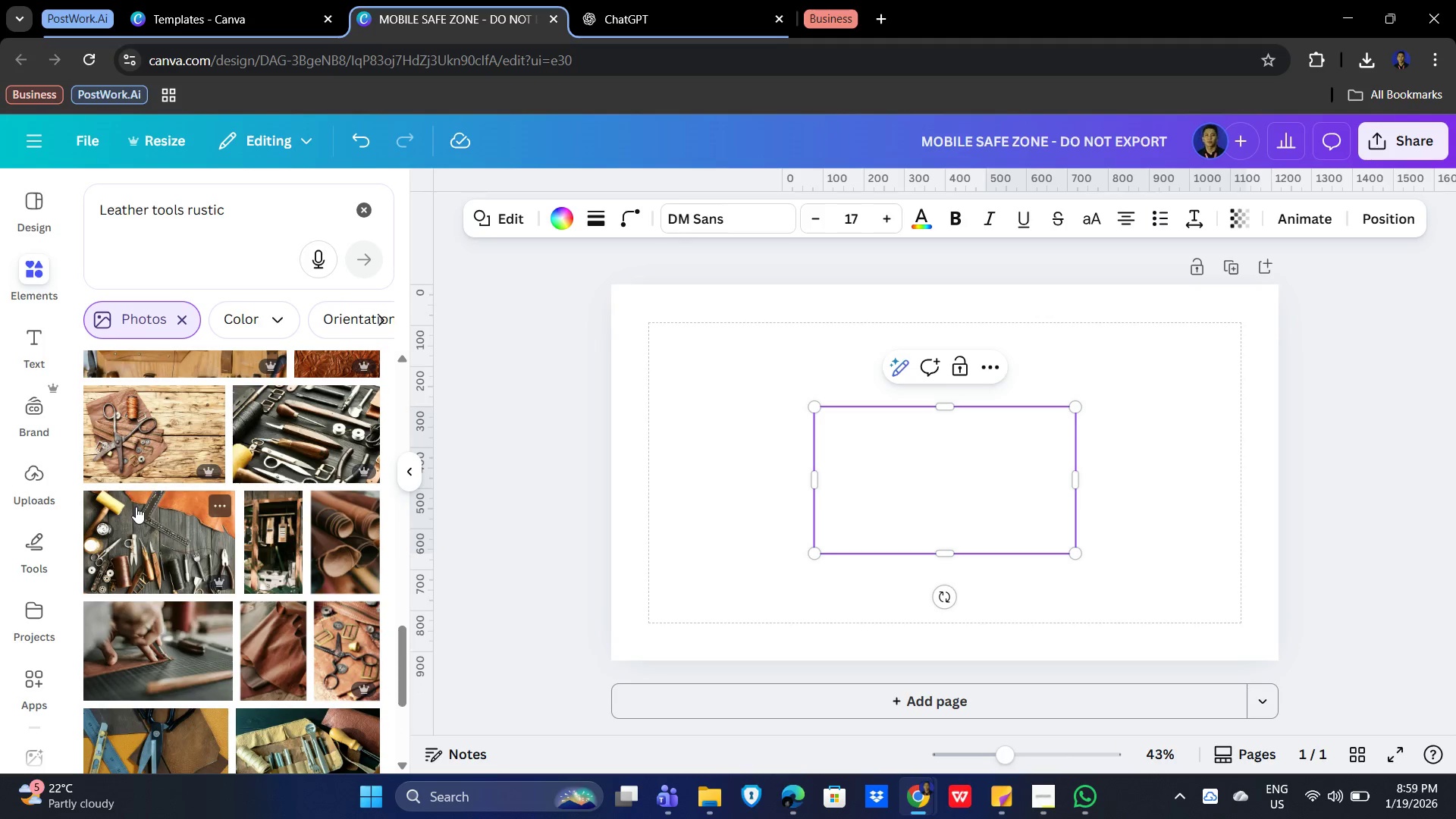 
scroll: coordinate [275, 523], scroll_direction: down, amount: 8.0
 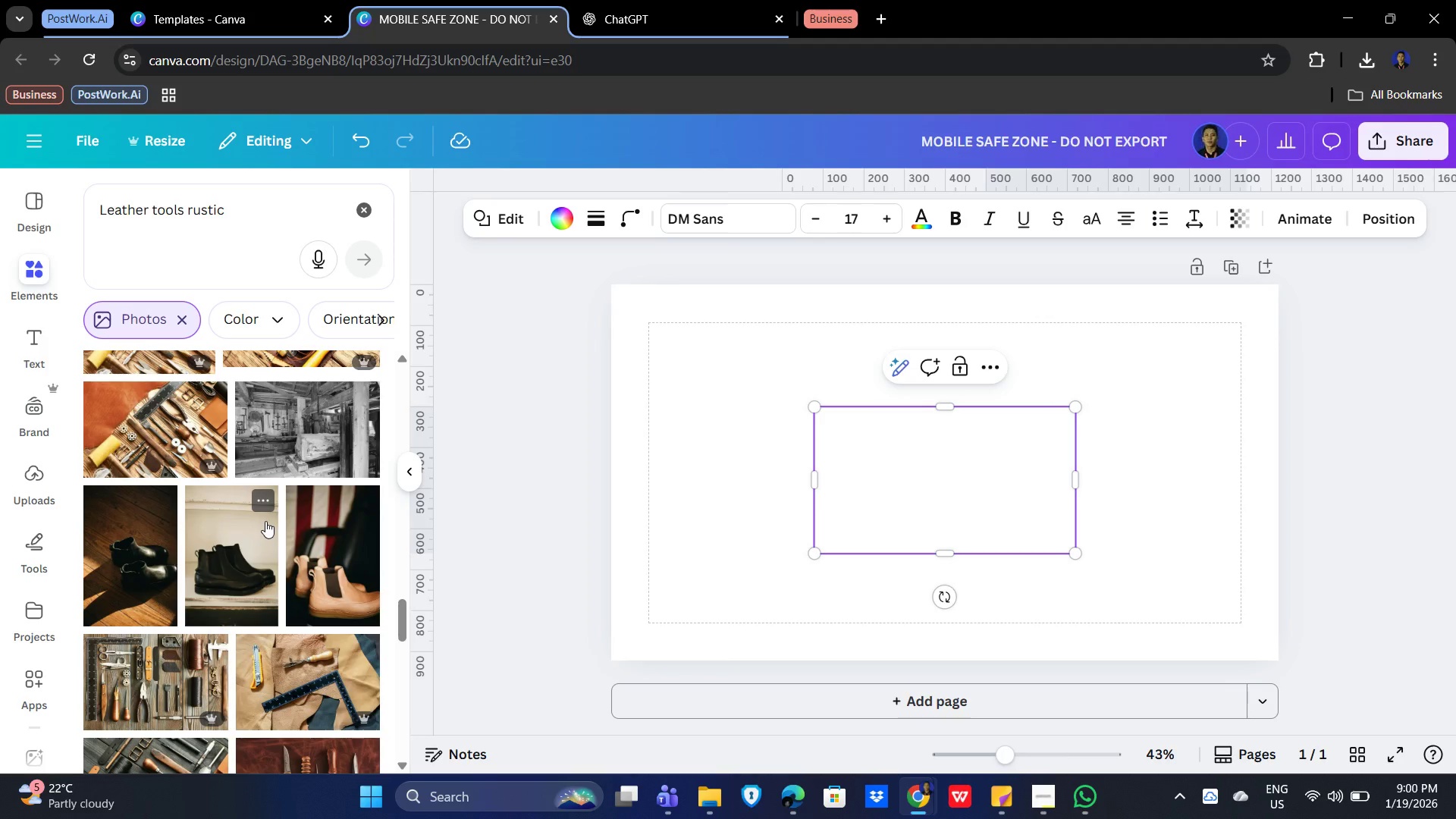 
wait(13.62)
 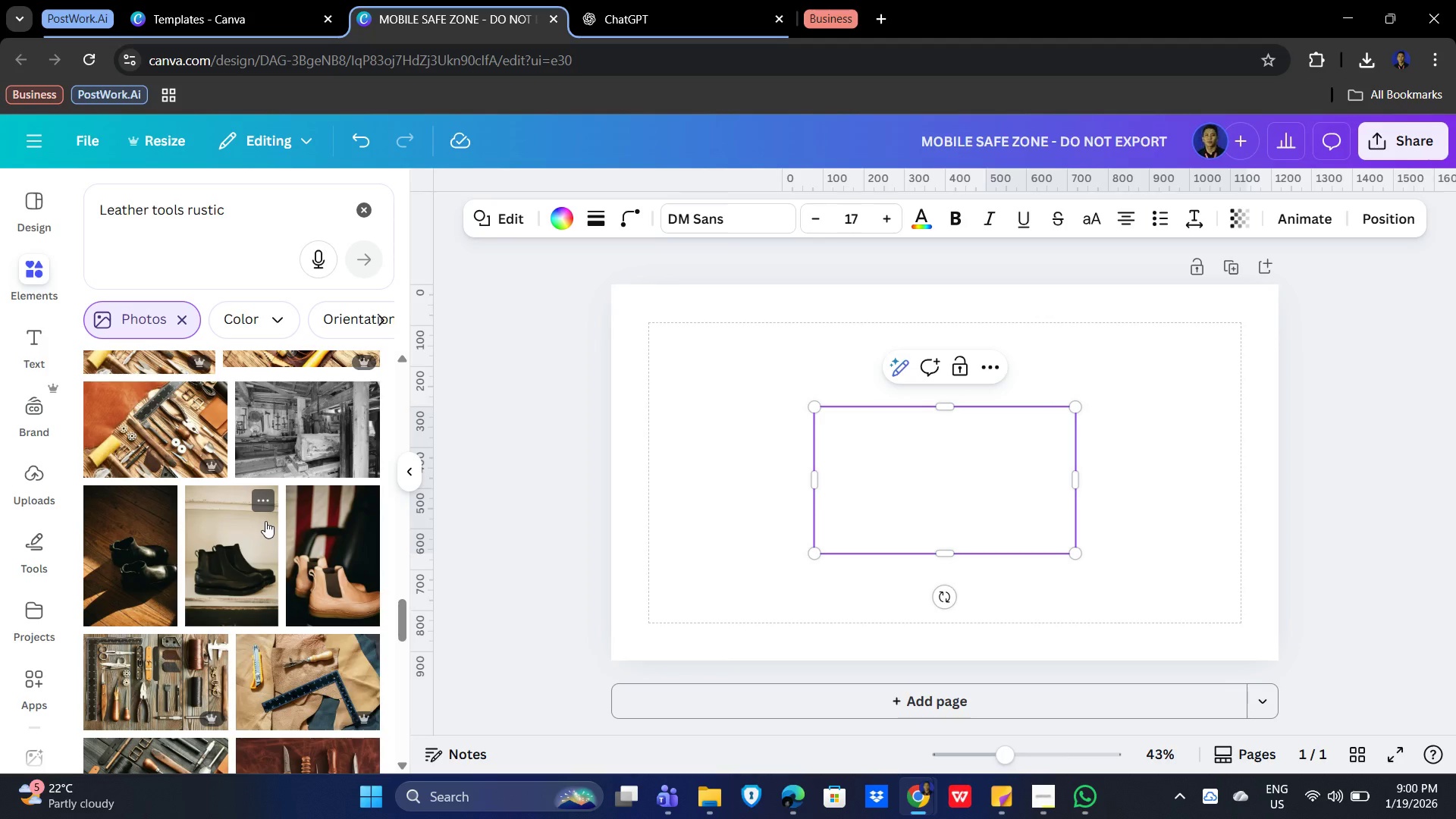 
scroll: coordinate [259, 592], scroll_direction: down, amount: 2.0
 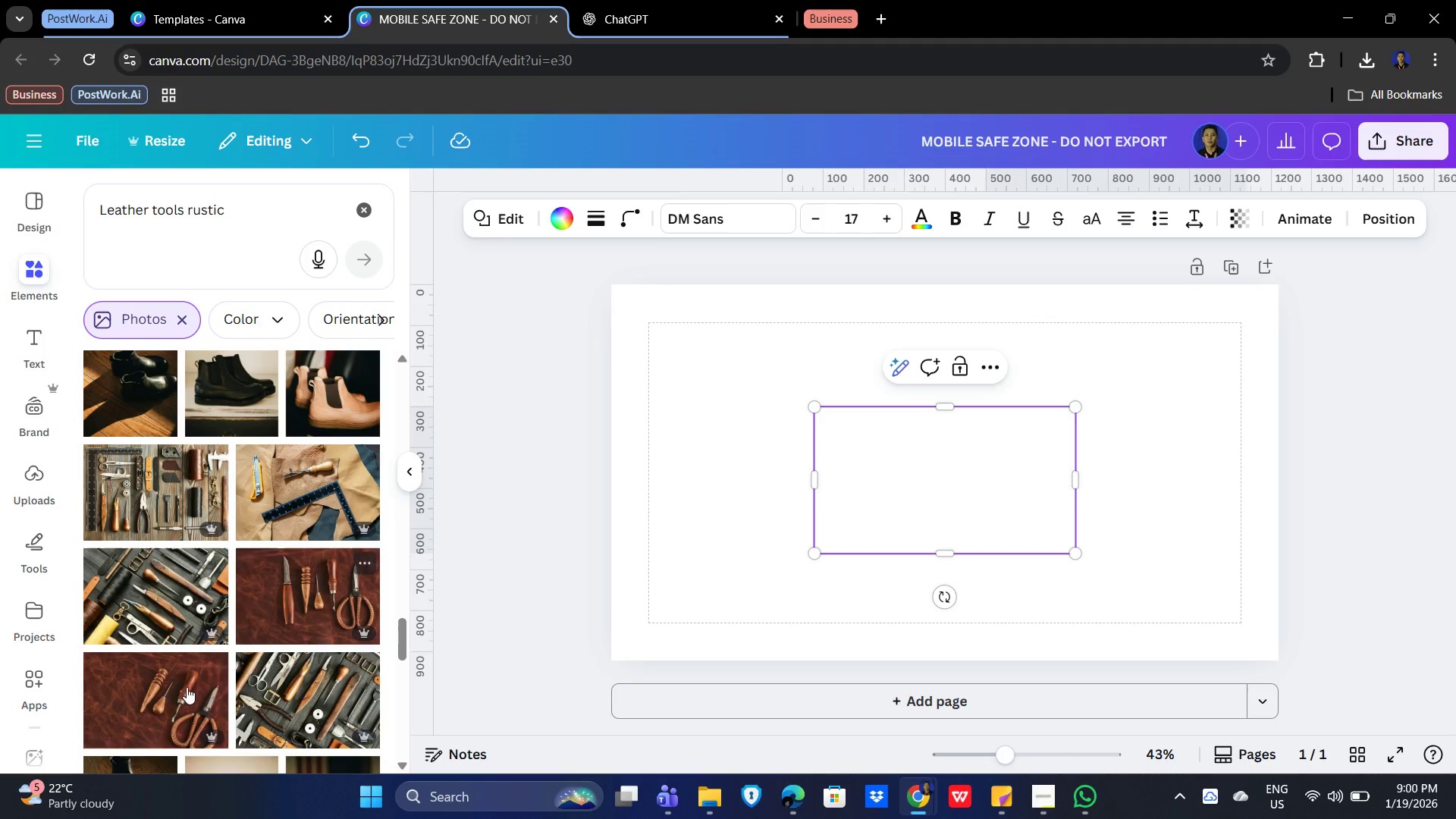 
left_click([158, 695])
 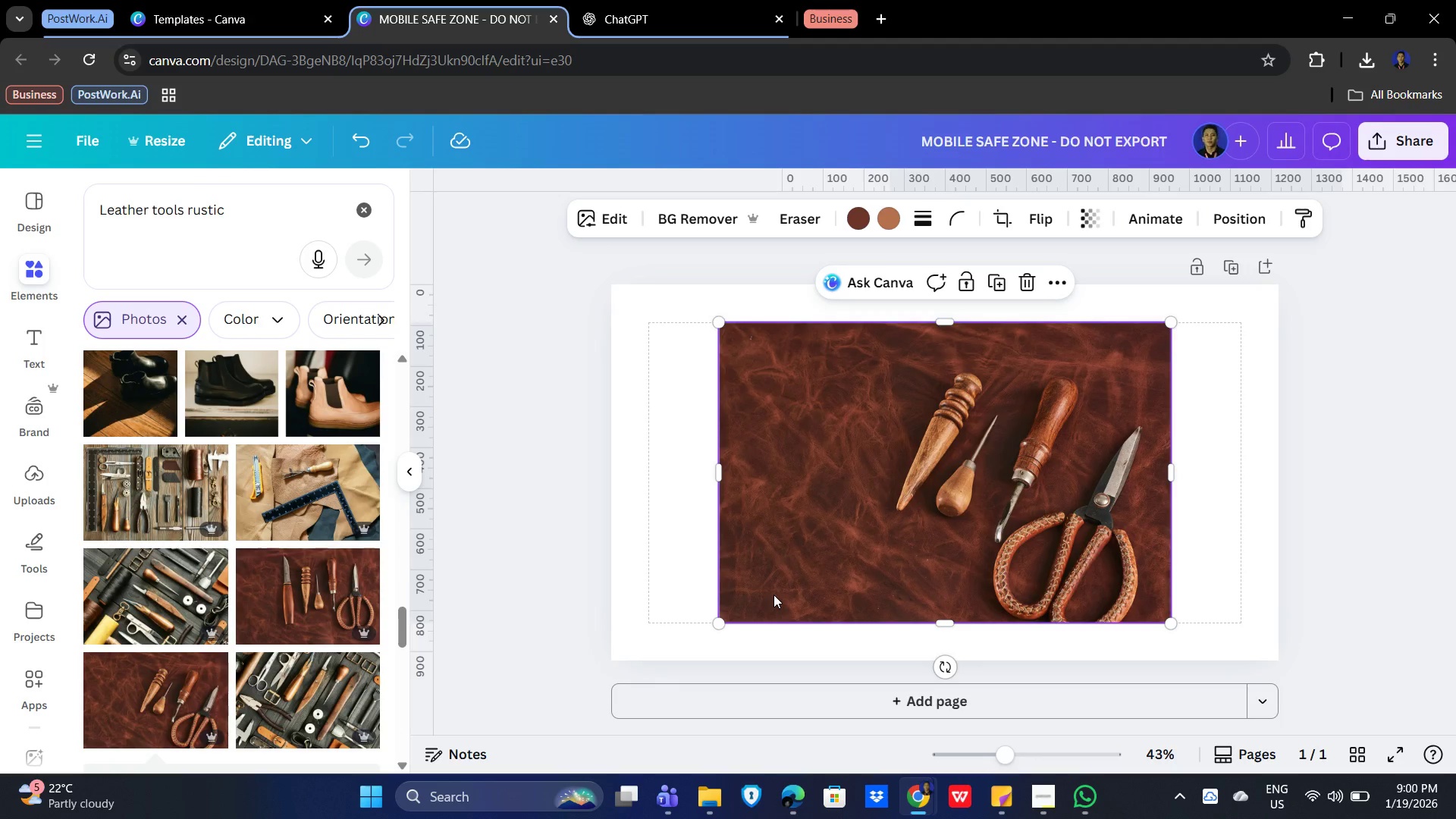 
scroll: coordinate [234, 615], scroll_direction: down, amount: 14.0
 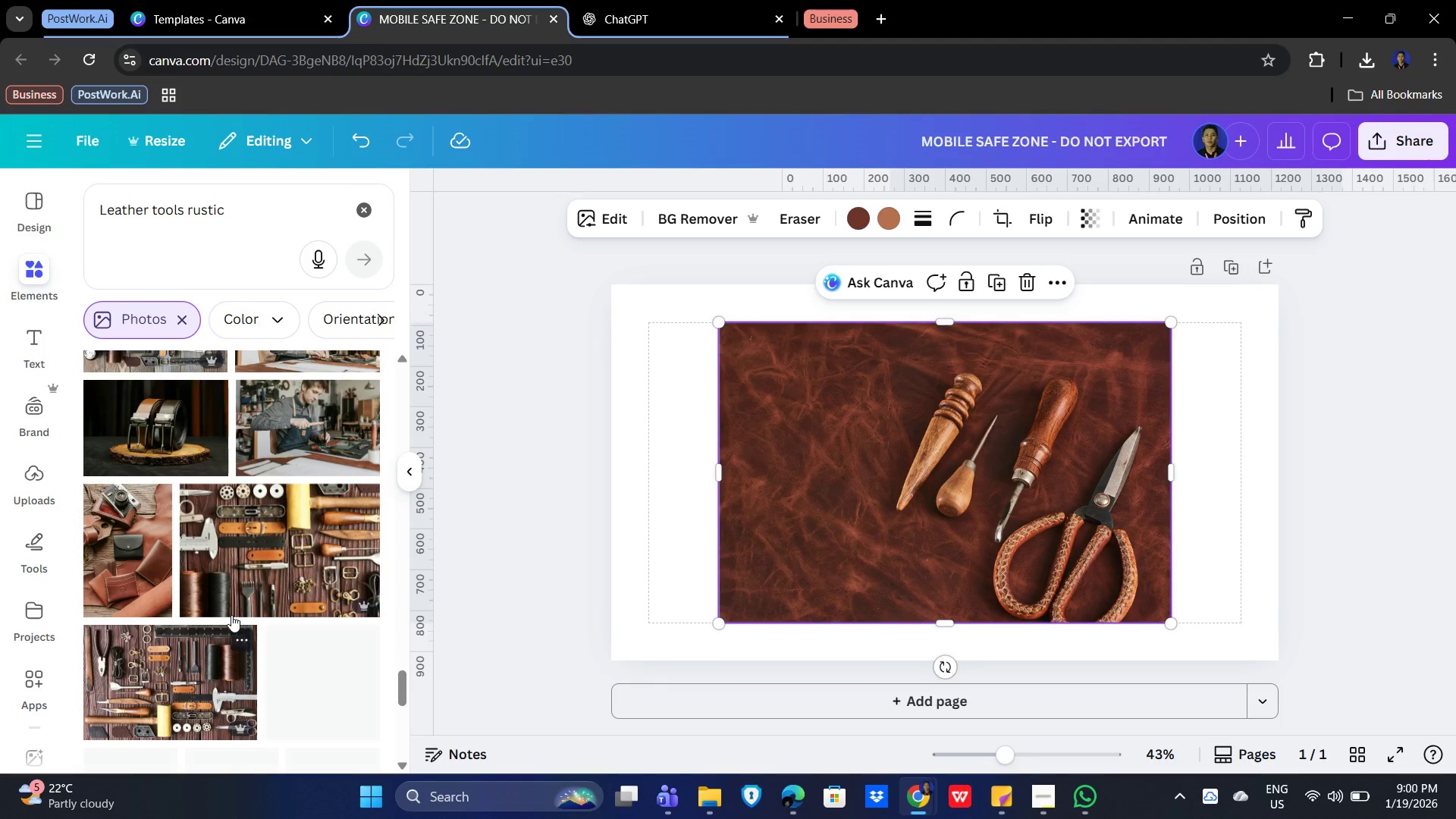 
scroll: coordinate [237, 573], scroll_direction: up, amount: 40.0
 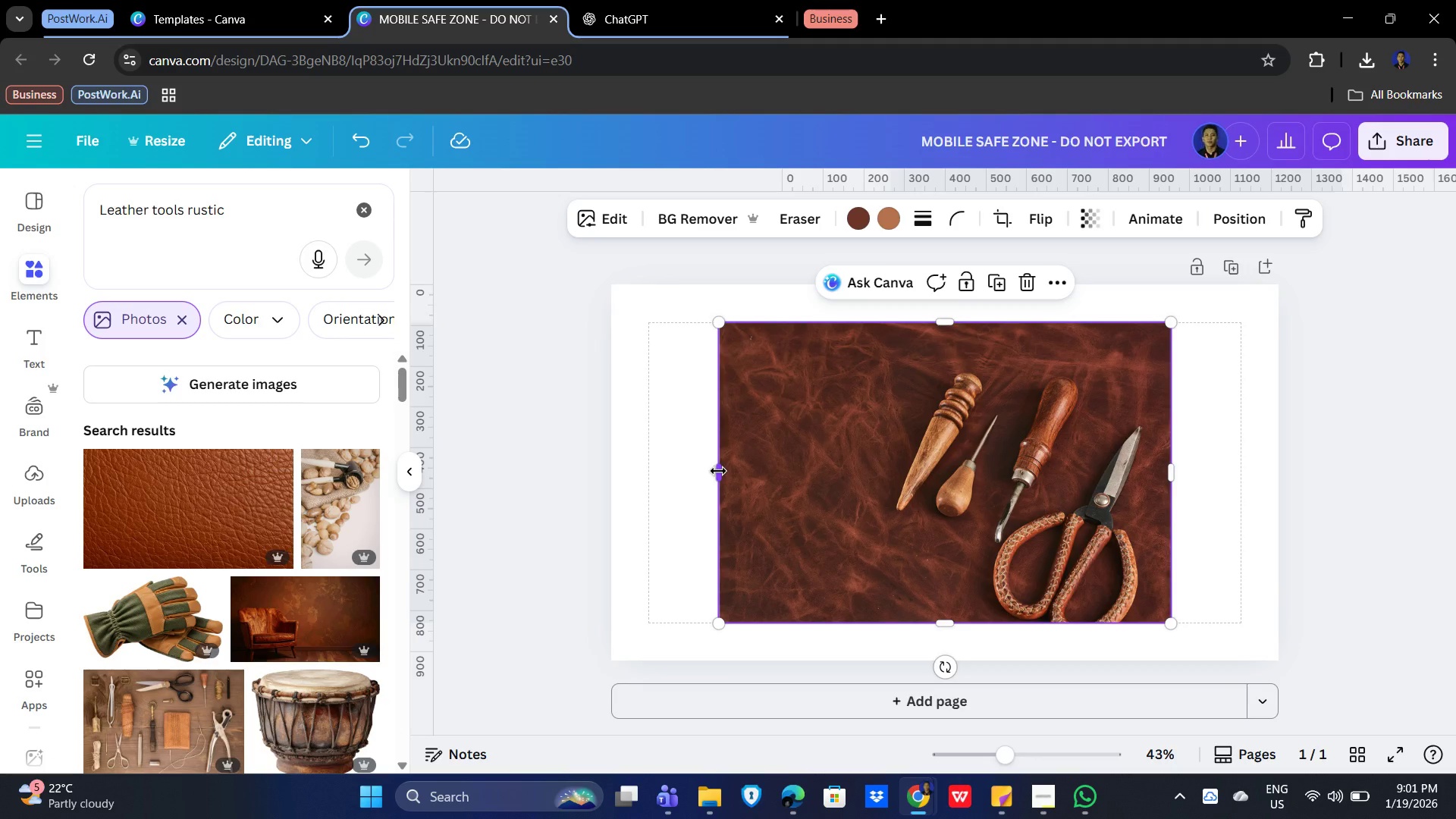 
wait(35.61)
 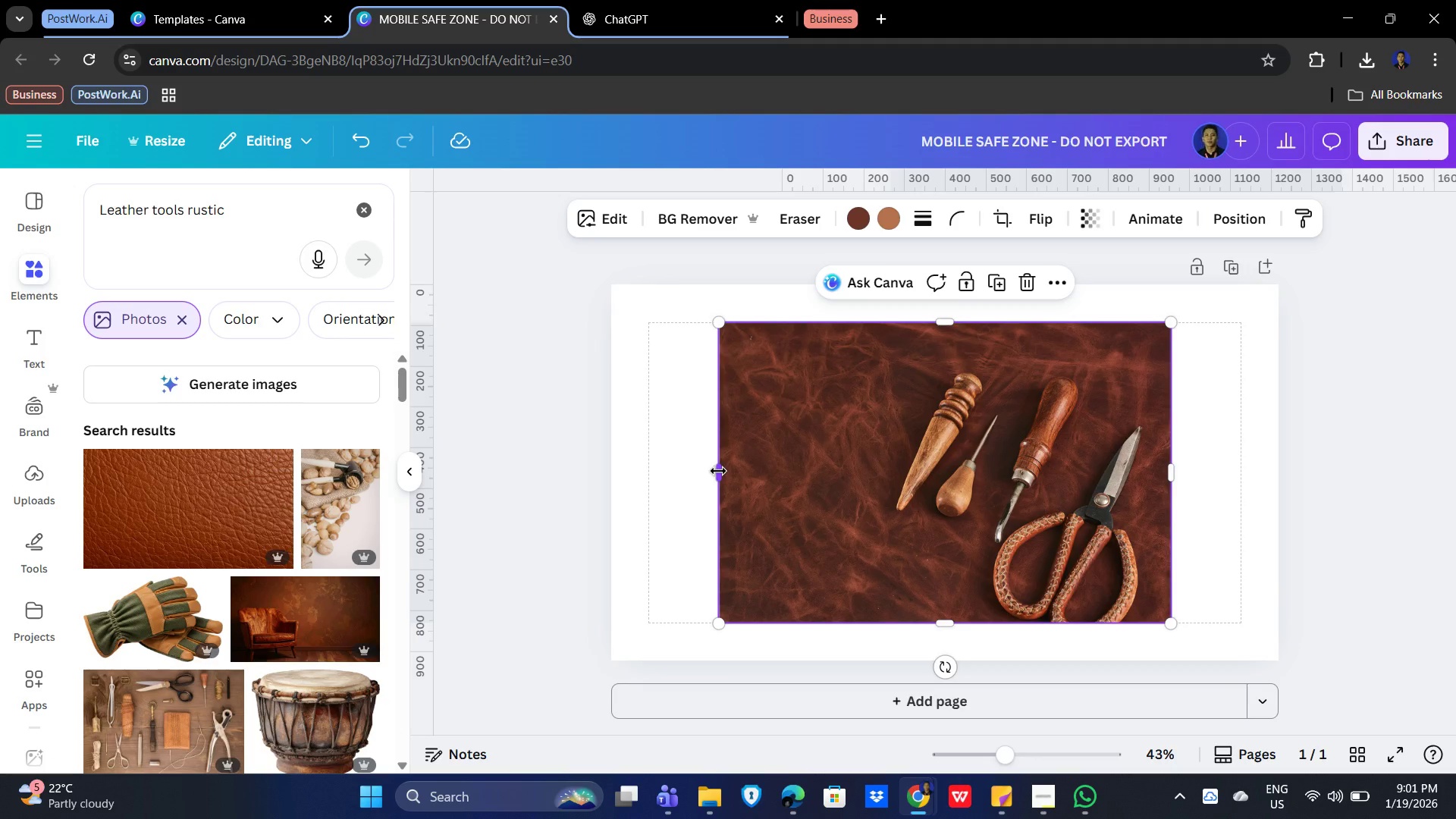 
left_click_drag(start_coordinate=[719, 321], to_coordinate=[632, 315])
 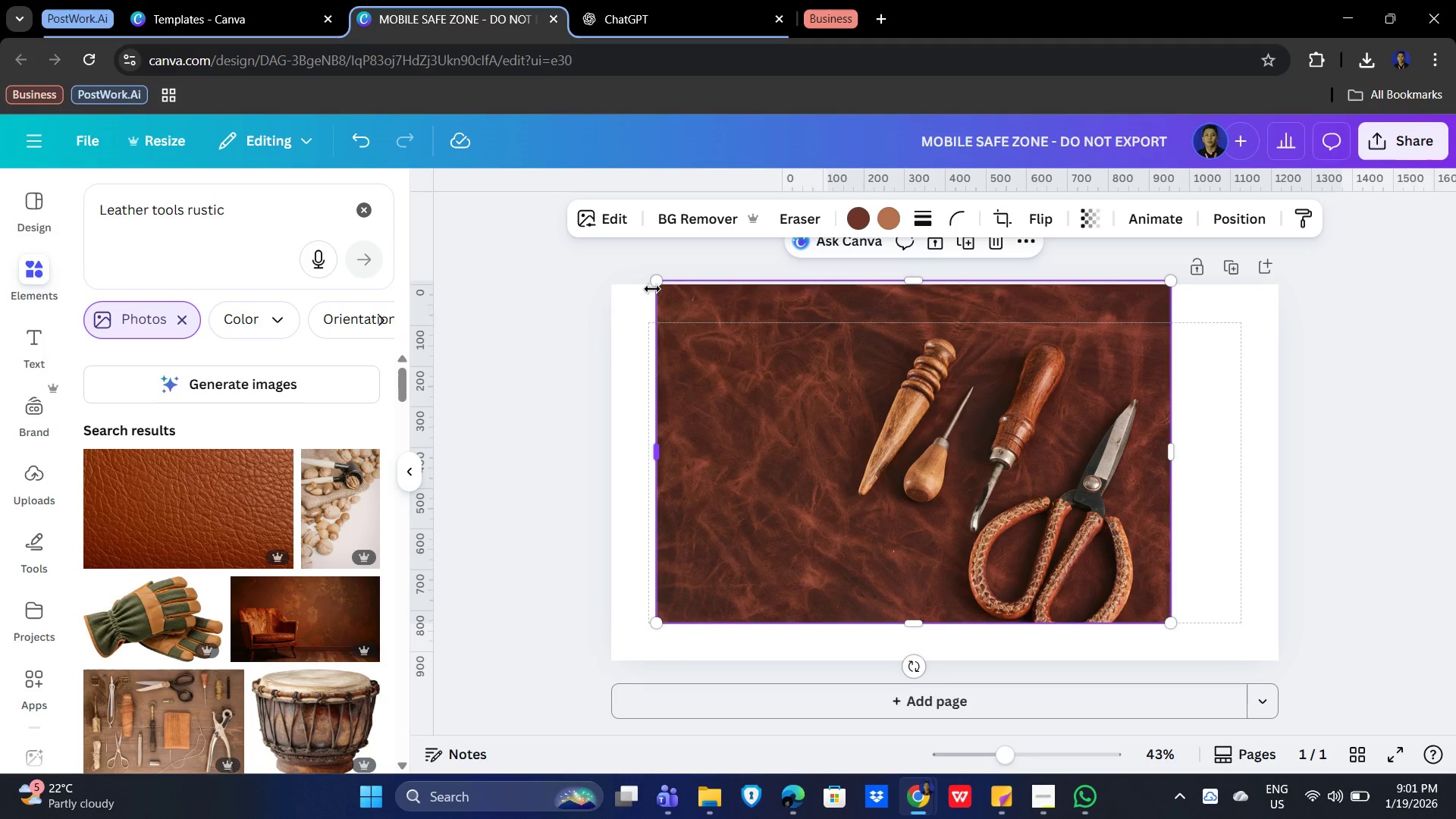 
left_click_drag(start_coordinate=[654, 282], to_coordinate=[658, 289])
 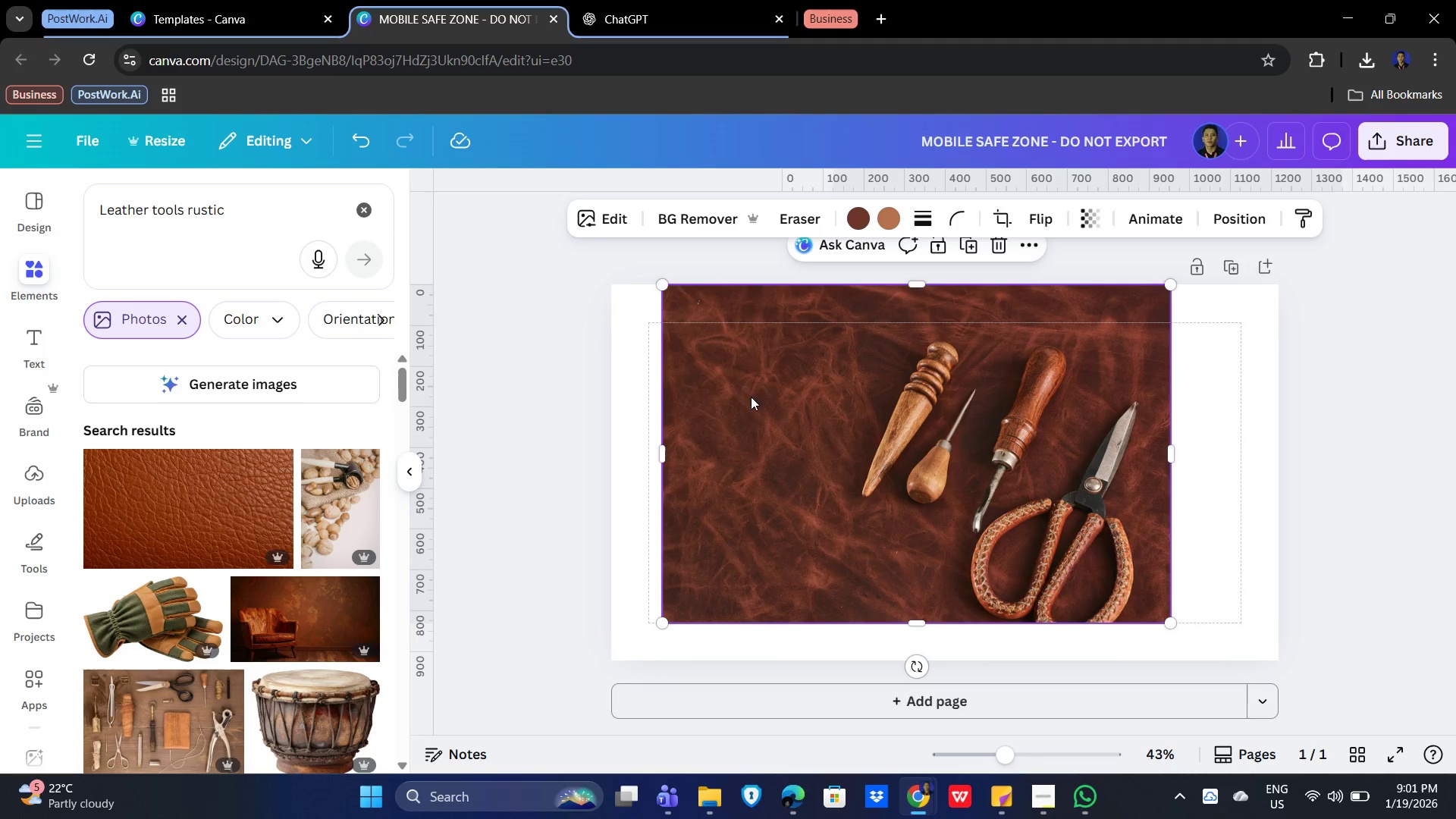 
left_click_drag(start_coordinate=[751, 397], to_coordinate=[701, 394])
 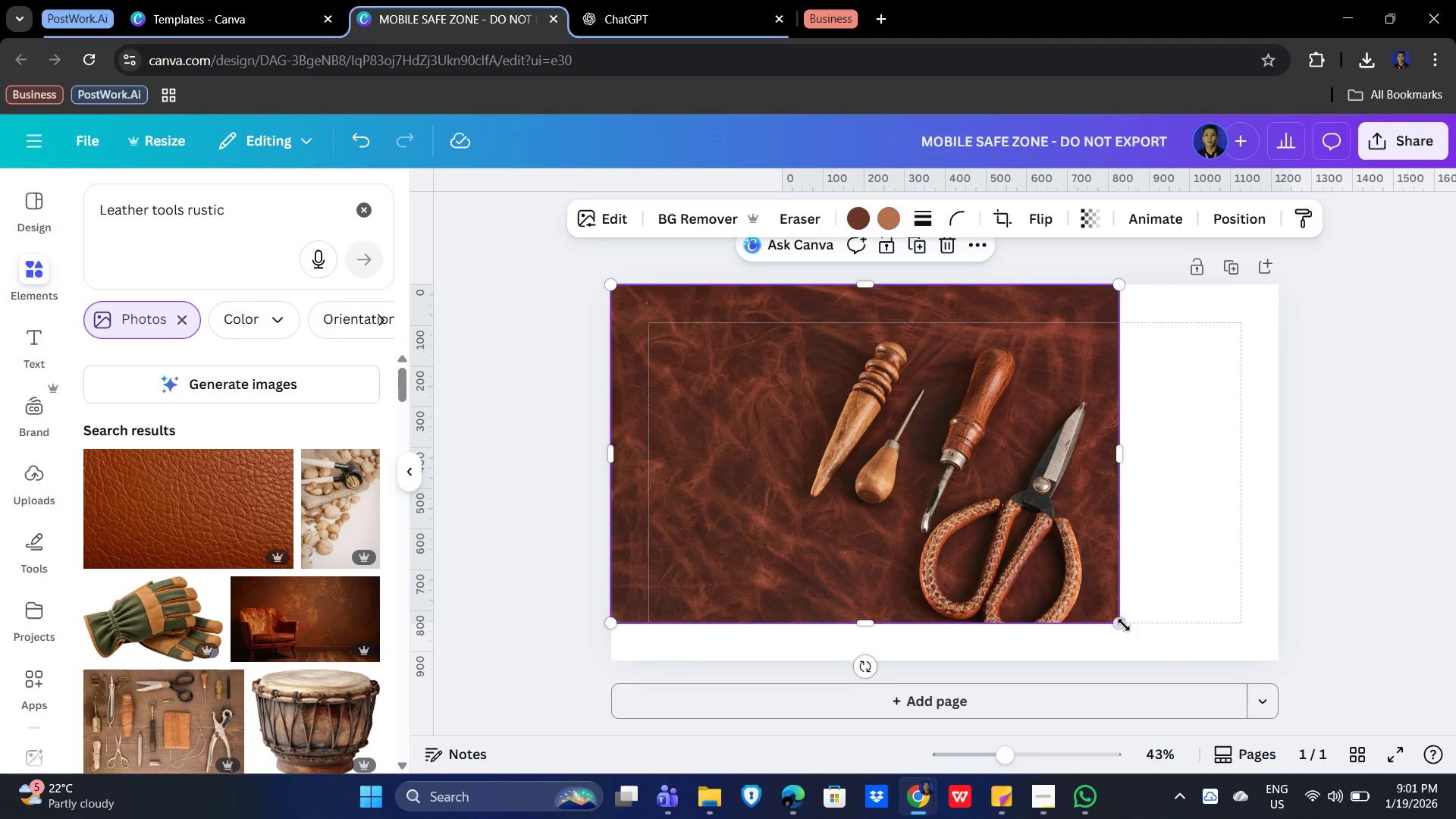 
left_click_drag(start_coordinate=[1118, 622], to_coordinate=[1186, 651])
 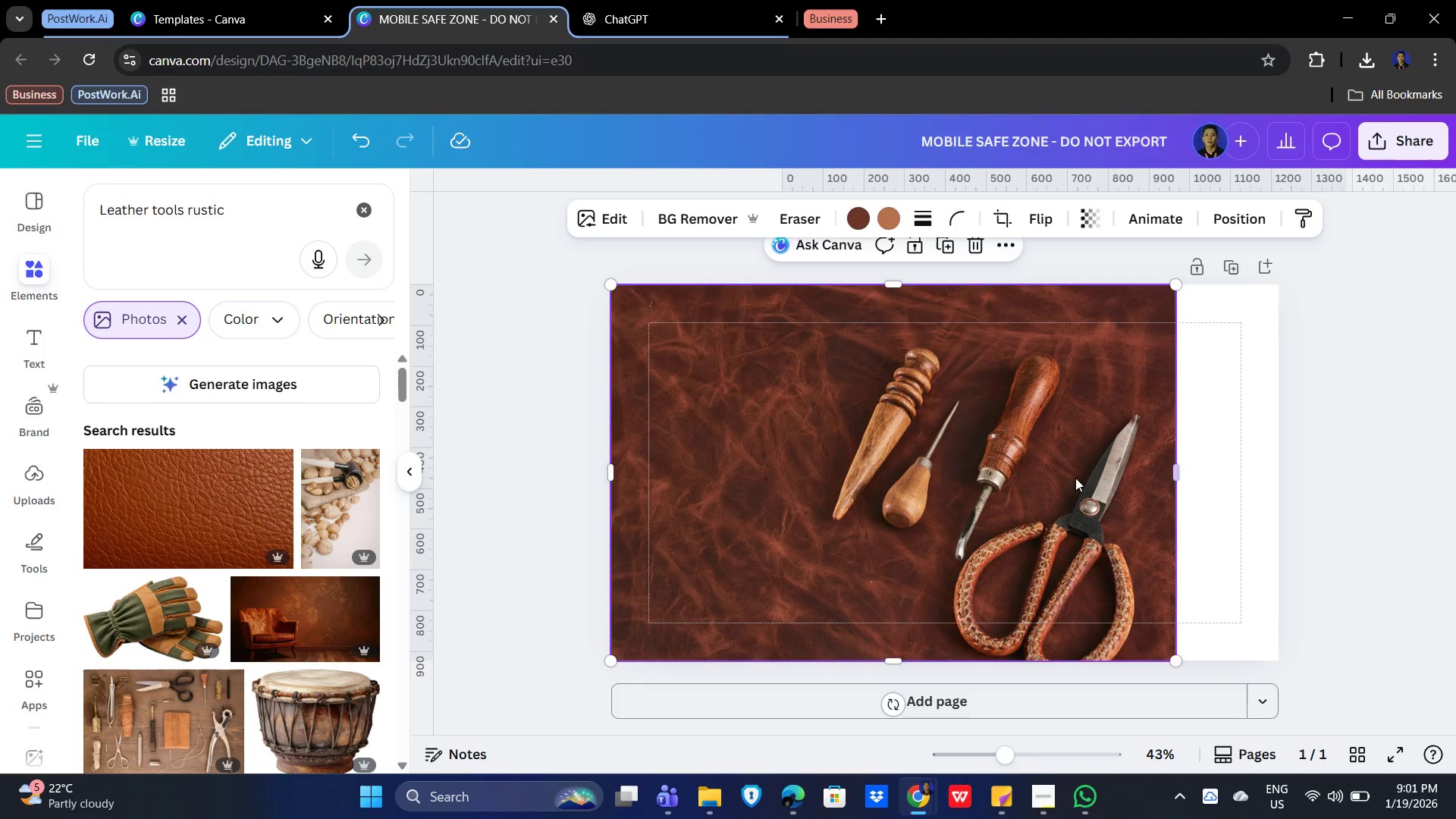 
left_click_drag(start_coordinate=[784, 469], to_coordinate=[890, 471])
 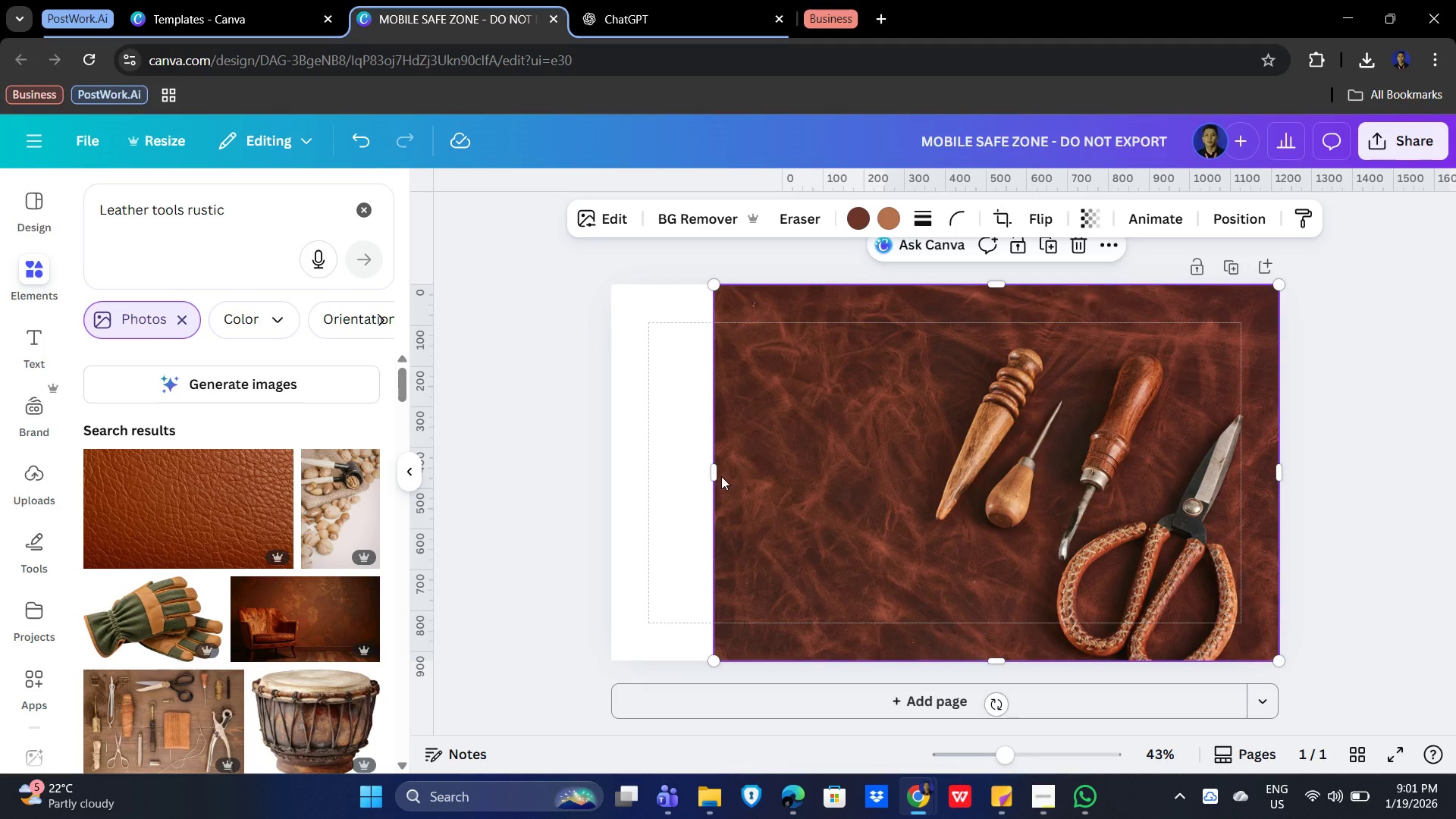 
left_click_drag(start_coordinate=[715, 471], to_coordinate=[612, 477])
 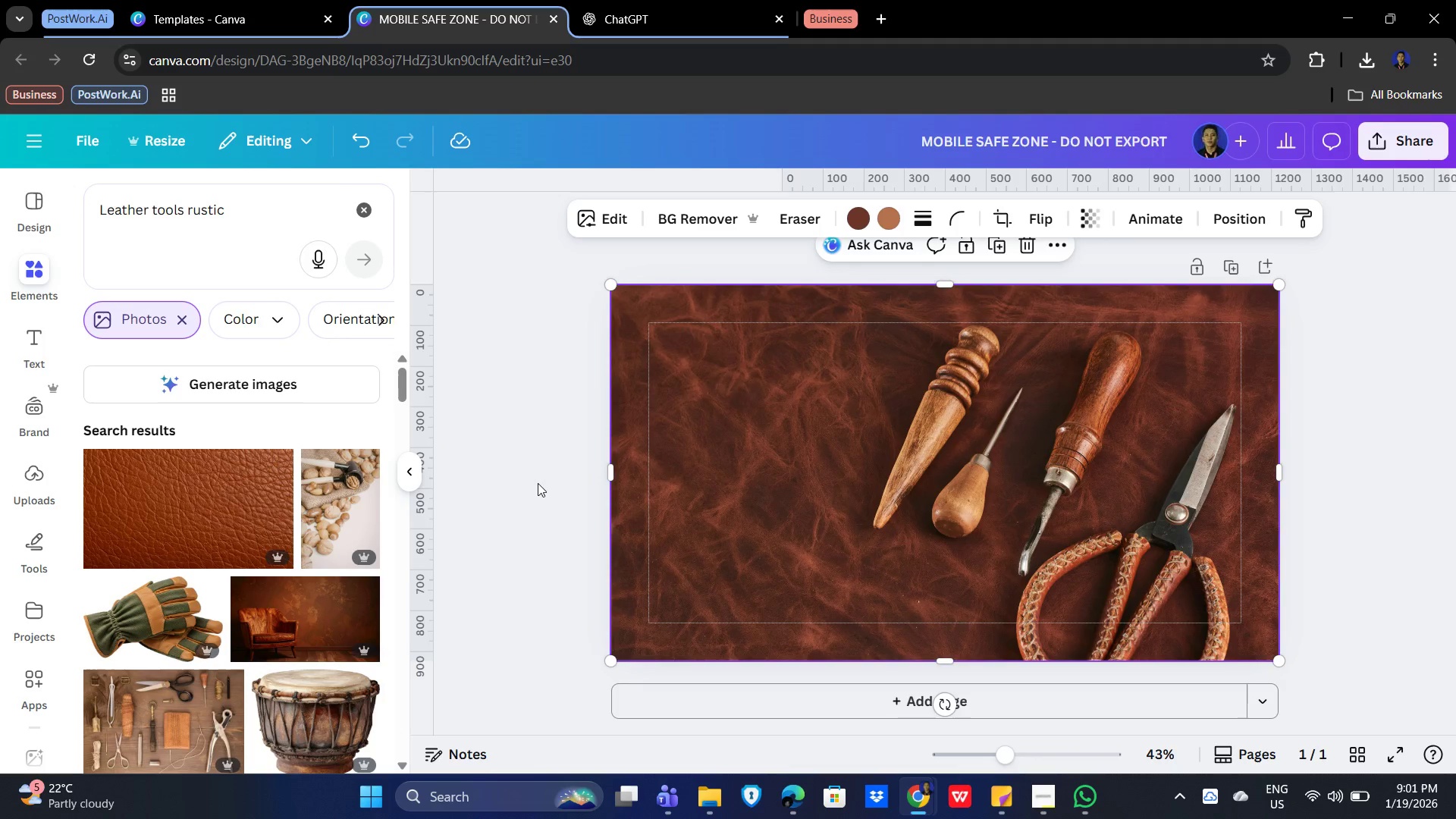 
left_click([538, 483])
 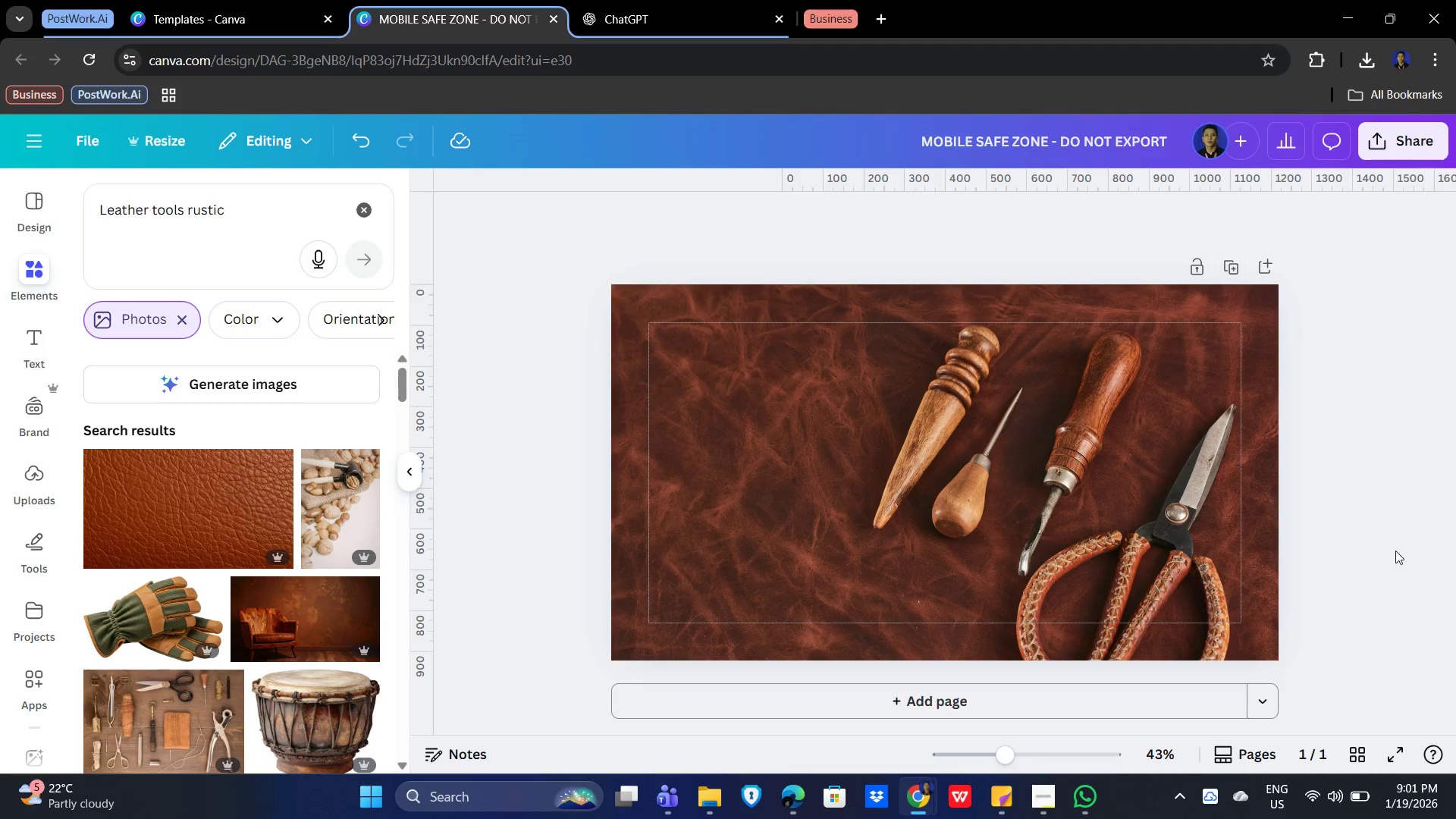 
left_click([1377, 530])
 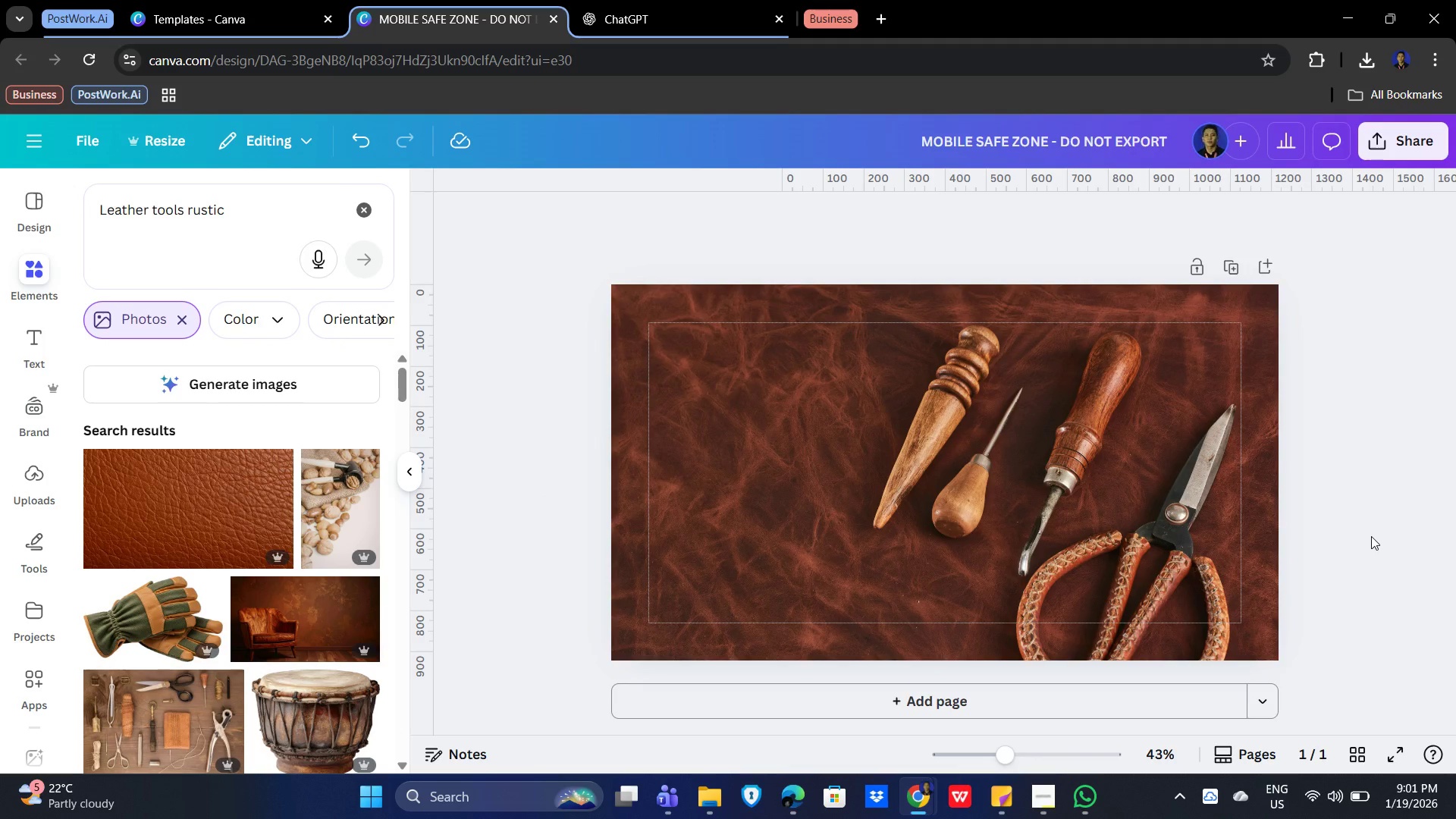 
wait(13.42)
 